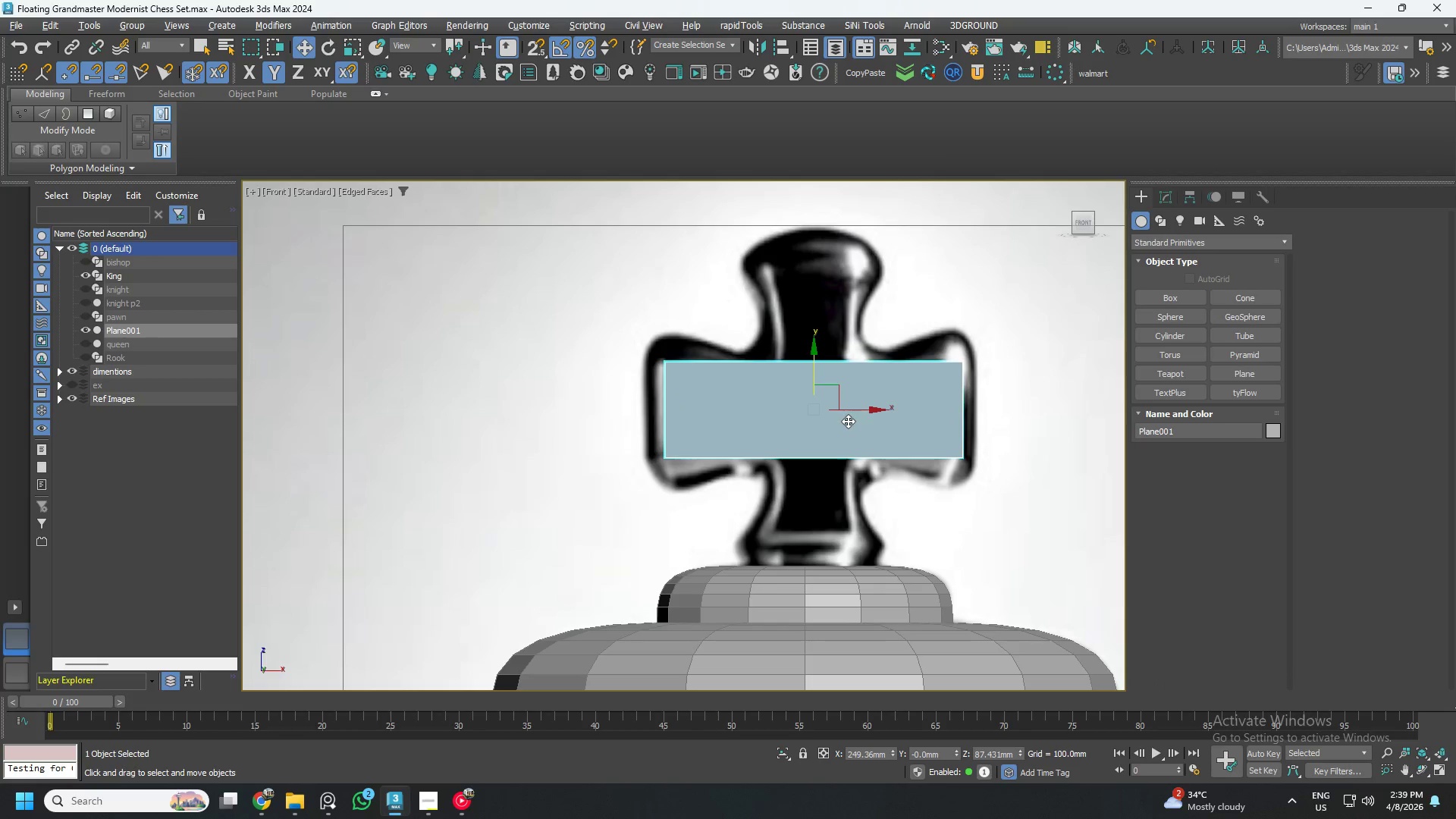 
key(Alt+X)
 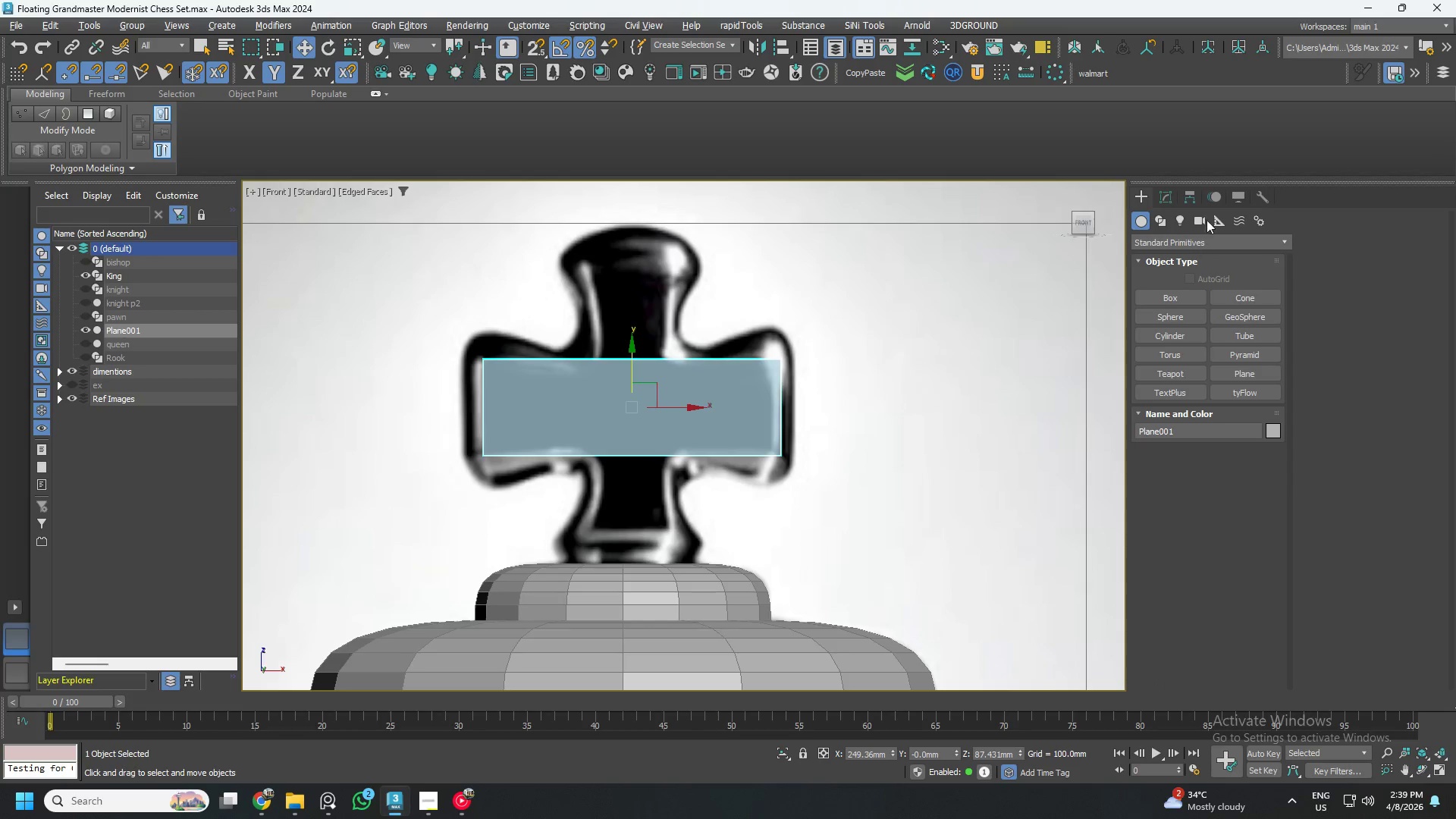 
left_click([1167, 195])
 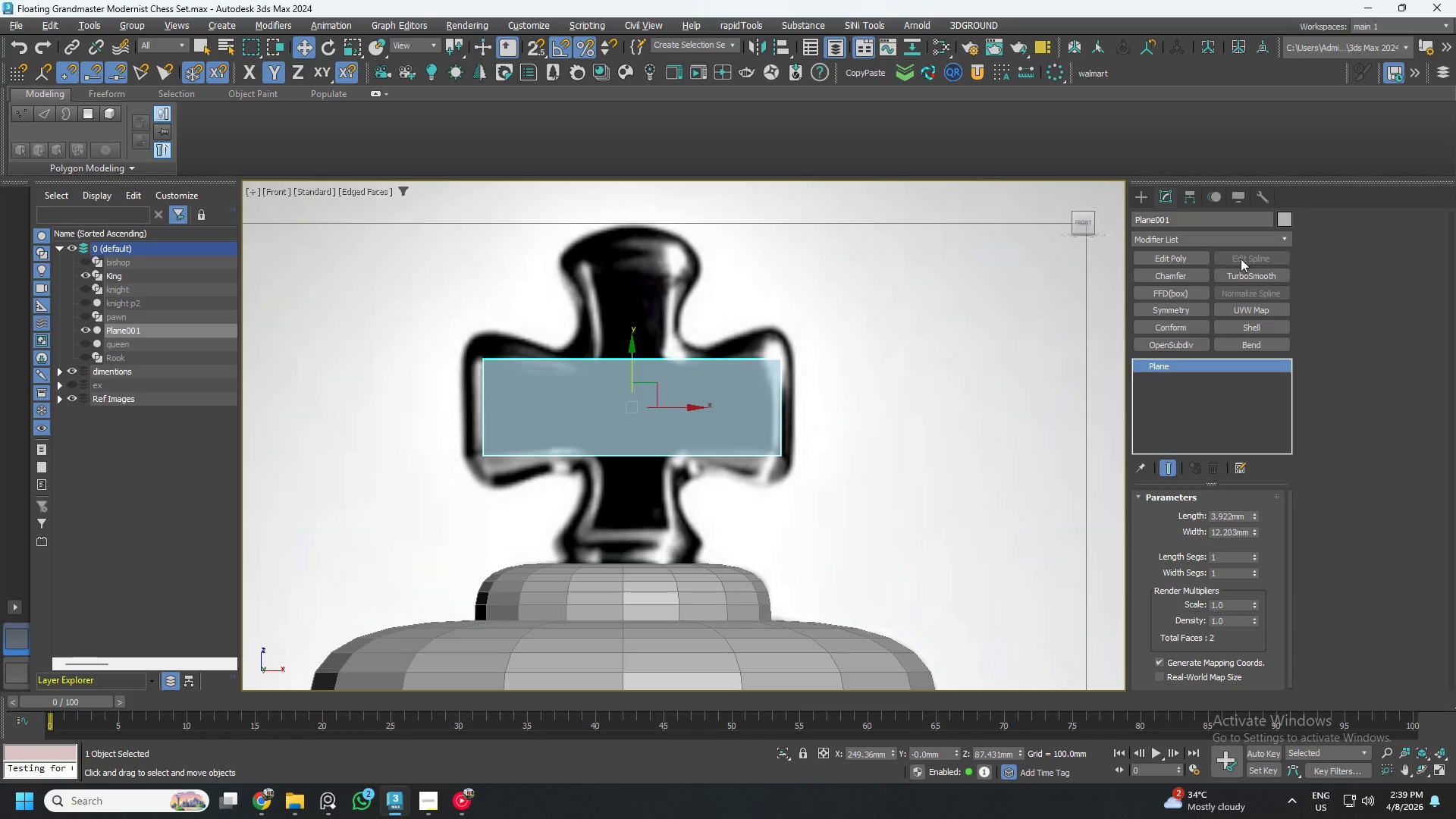 
left_click([1171, 253])
 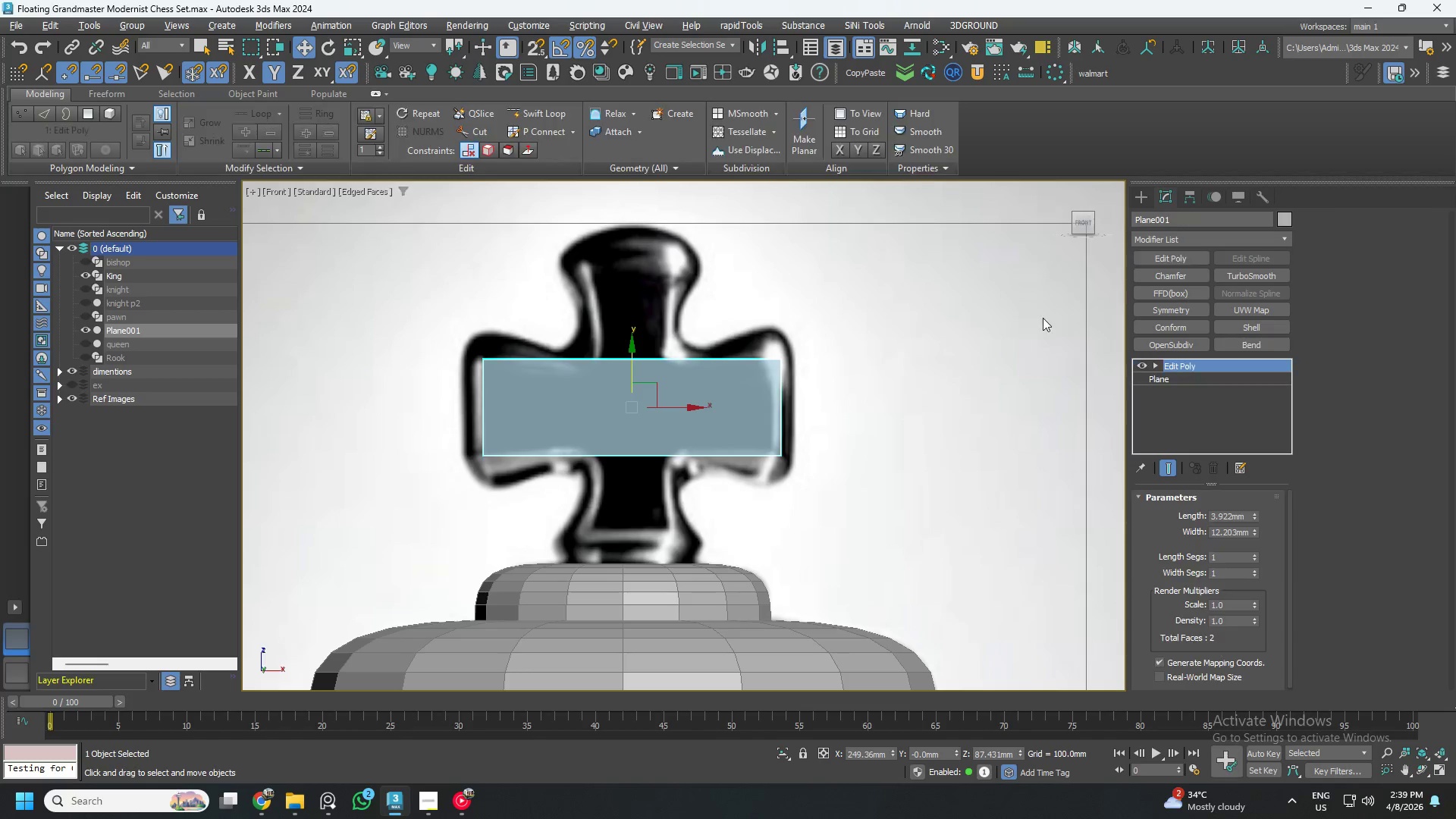 
key(1)
 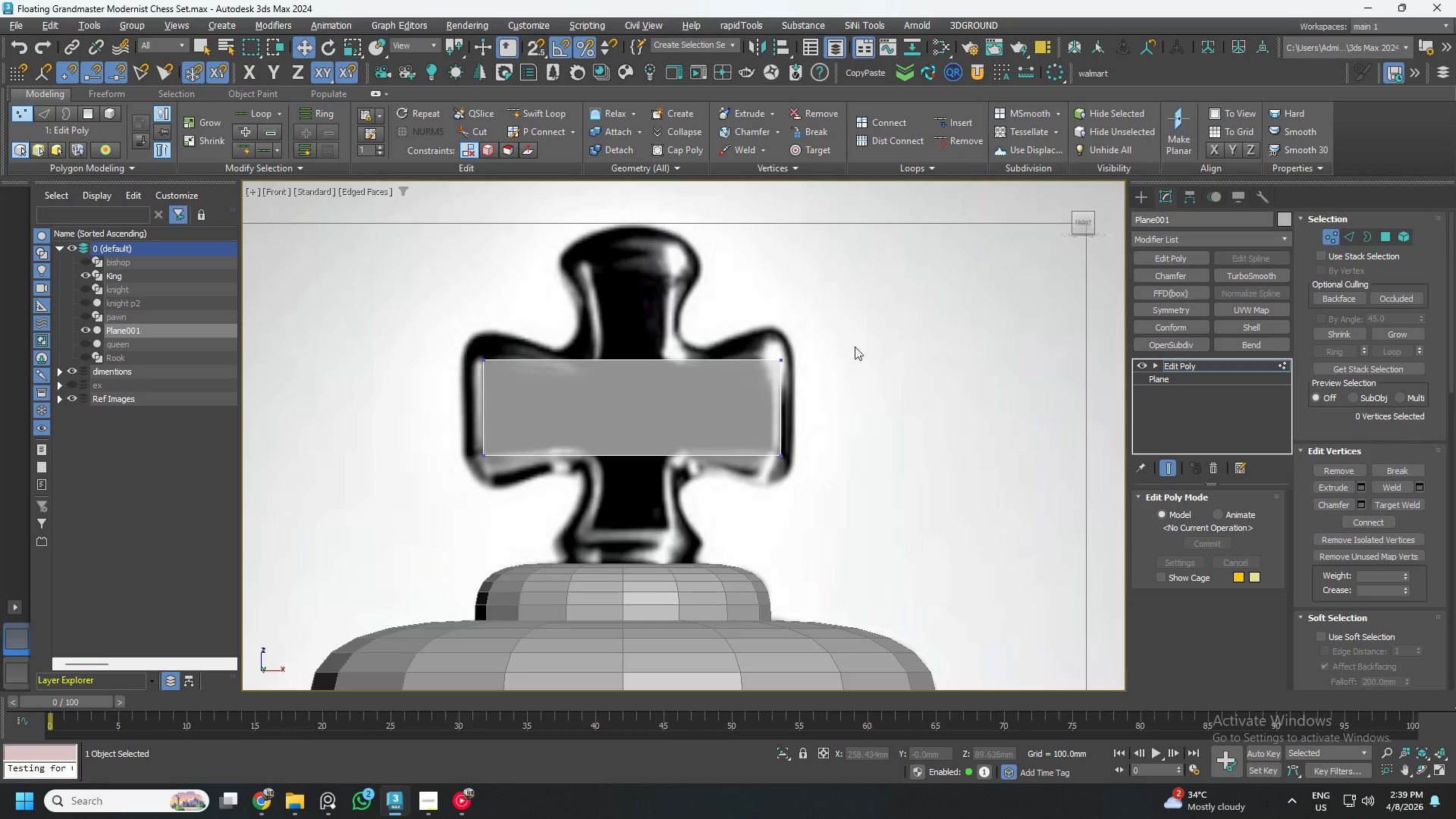 
left_click_drag(start_coordinate=[857, 302], to_coordinate=[748, 494])
 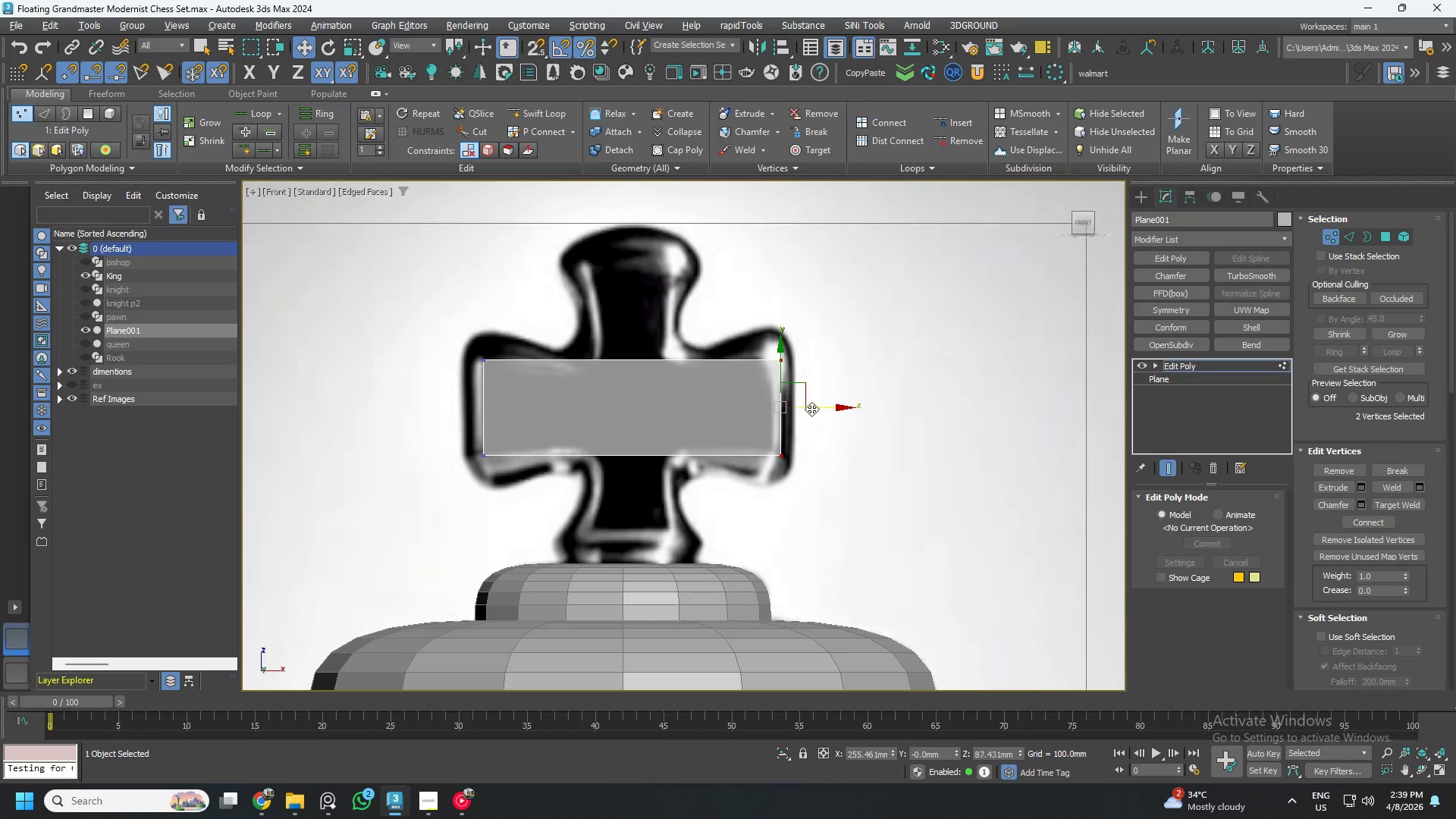 
left_click_drag(start_coordinate=[812, 408], to_coordinate=[799, 407])
 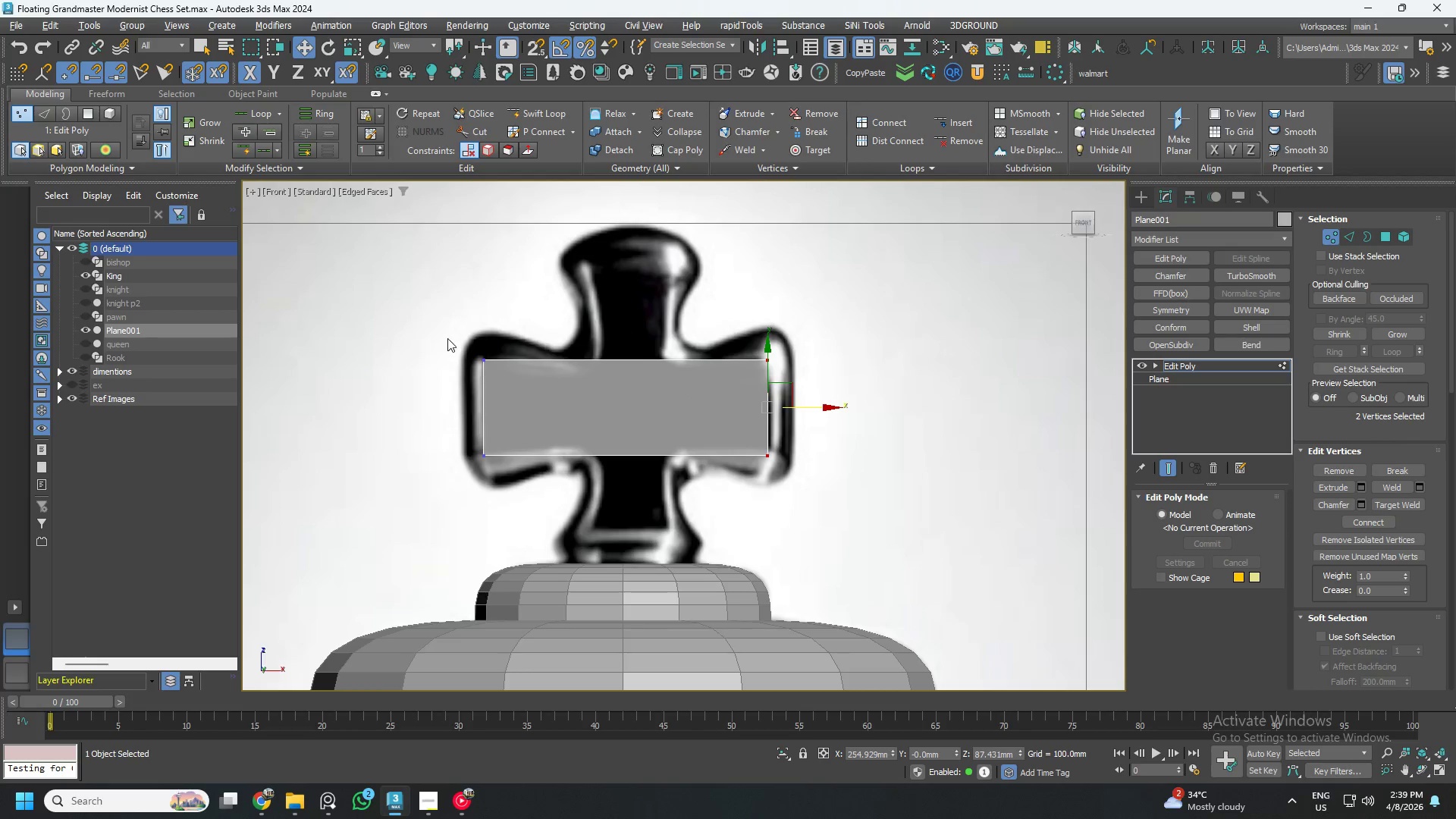 
left_click_drag(start_coordinate=[444, 325], to_coordinate=[527, 482])
 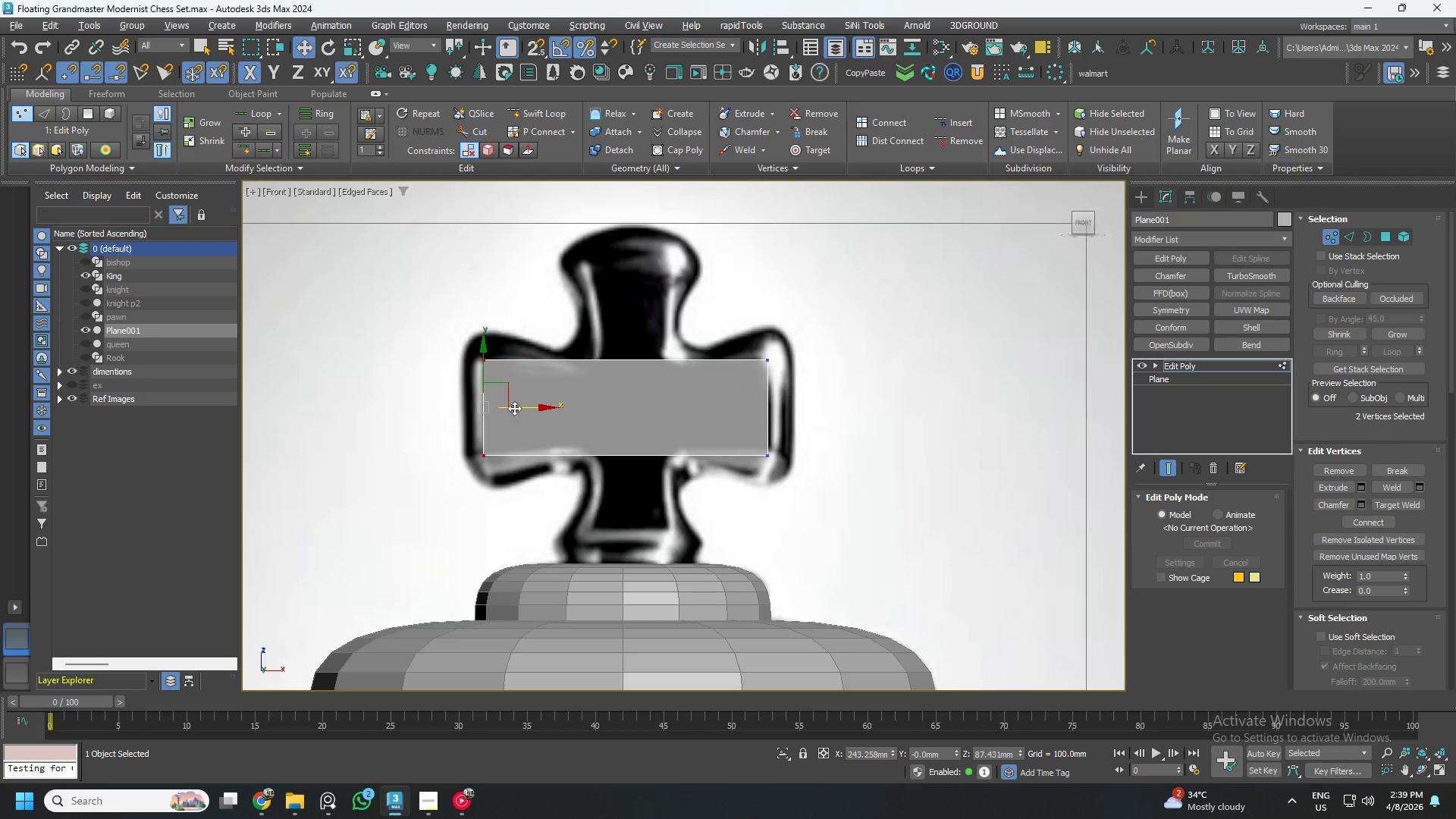 
left_click_drag(start_coordinate=[513, 405], to_coordinate=[515, 419])
 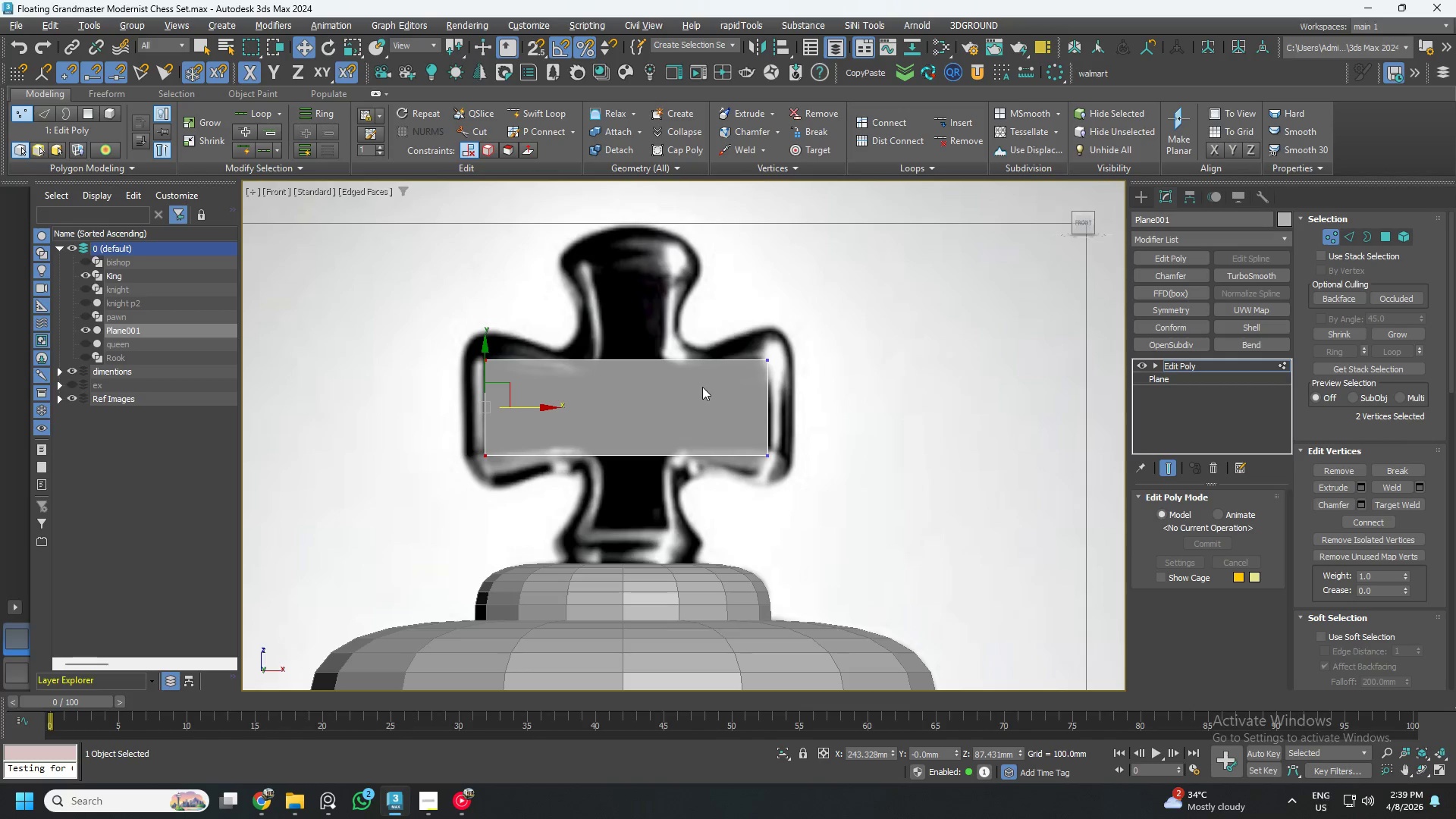 
key(Alt+AltLeft)
 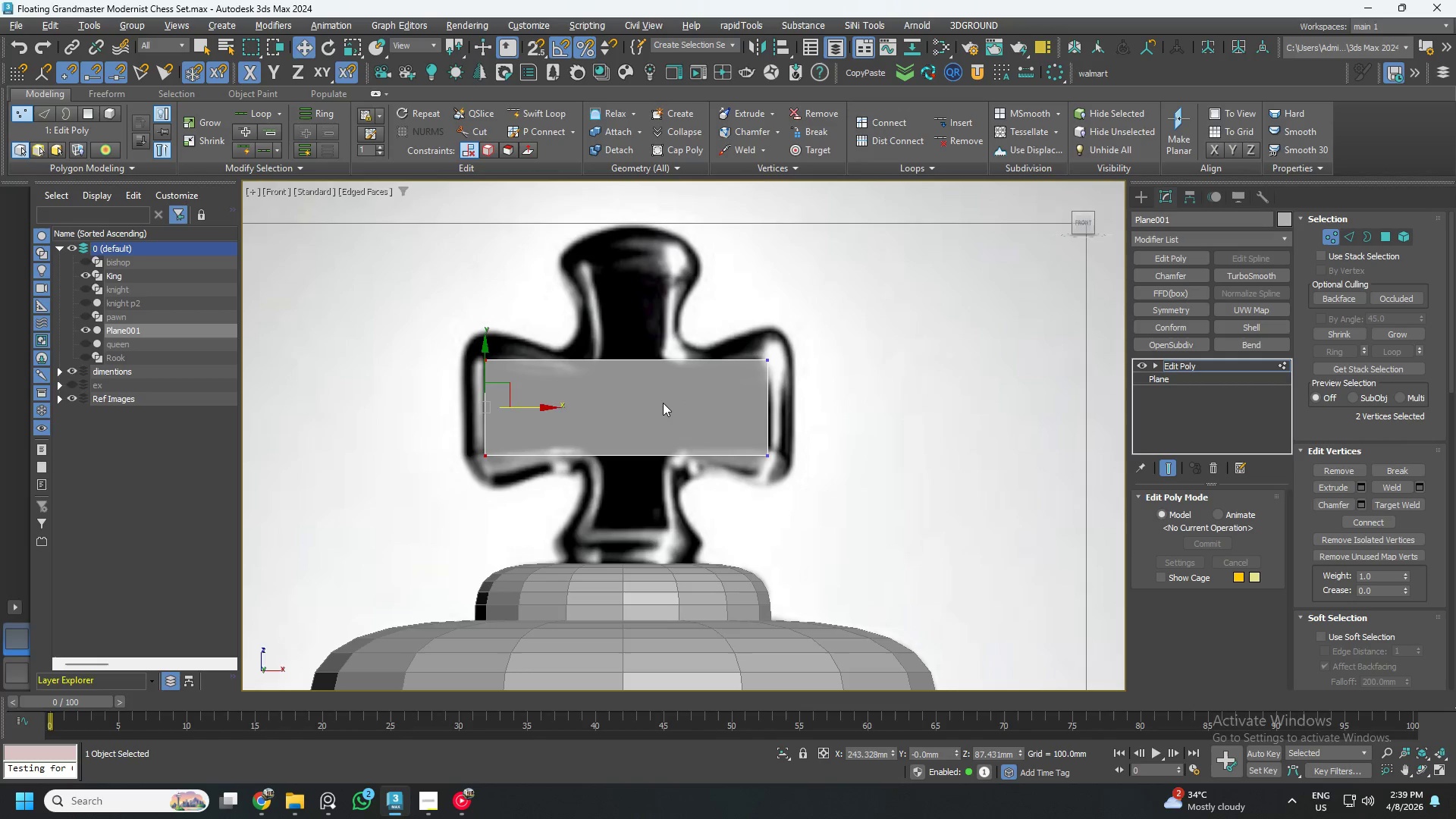 
key(Alt+1)
 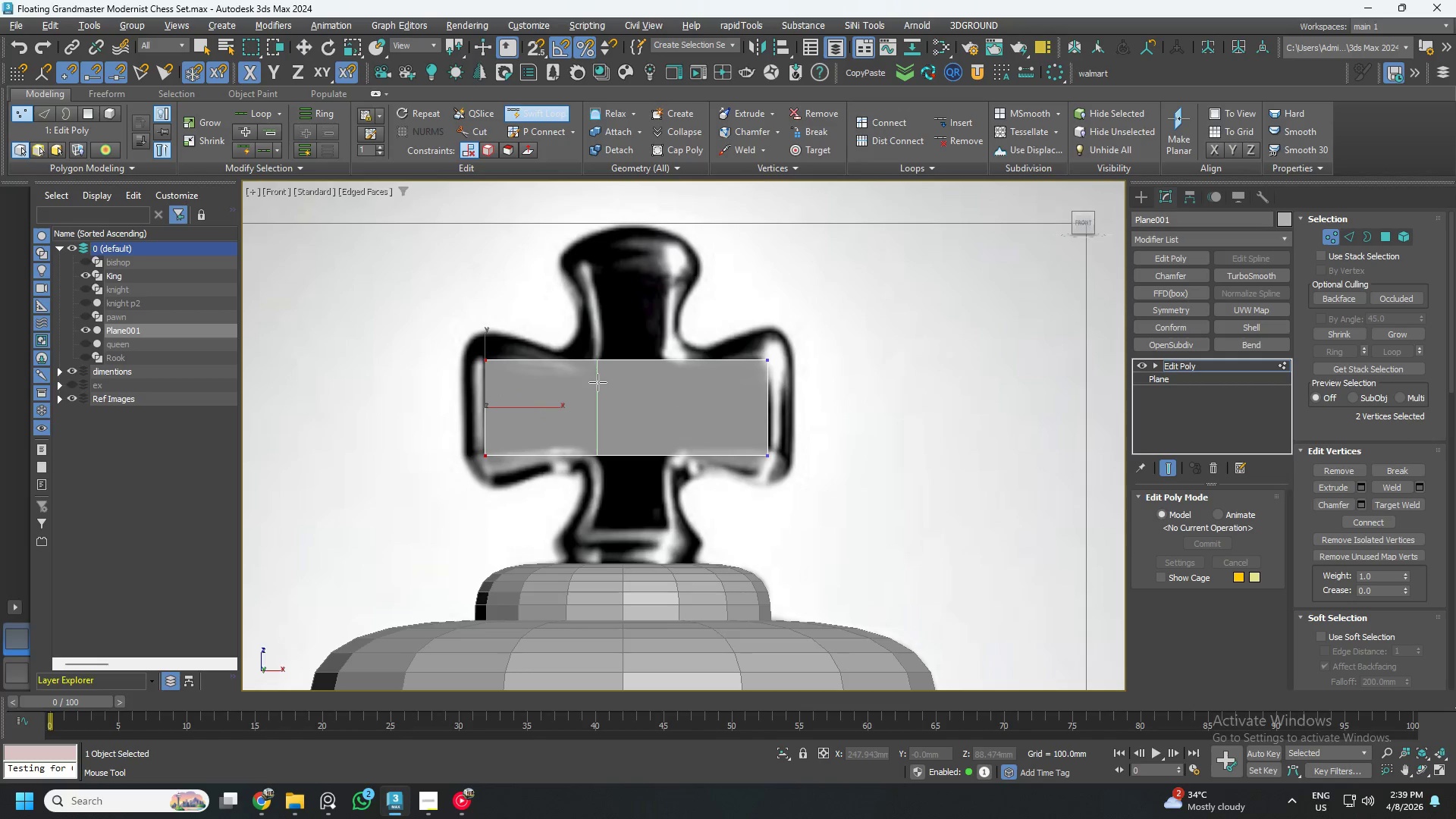 
left_click([598, 382])
 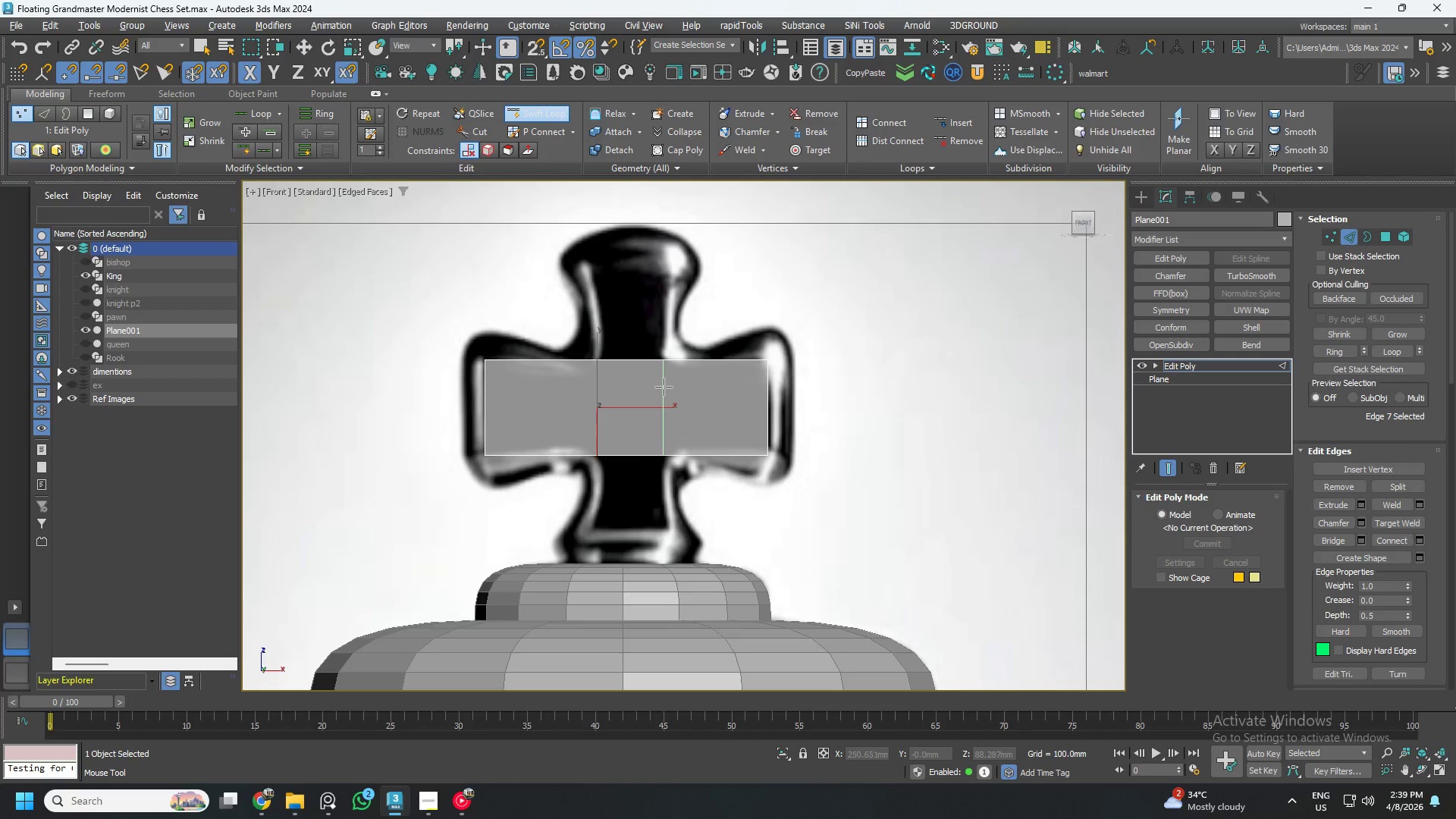 
left_click([664, 387])
 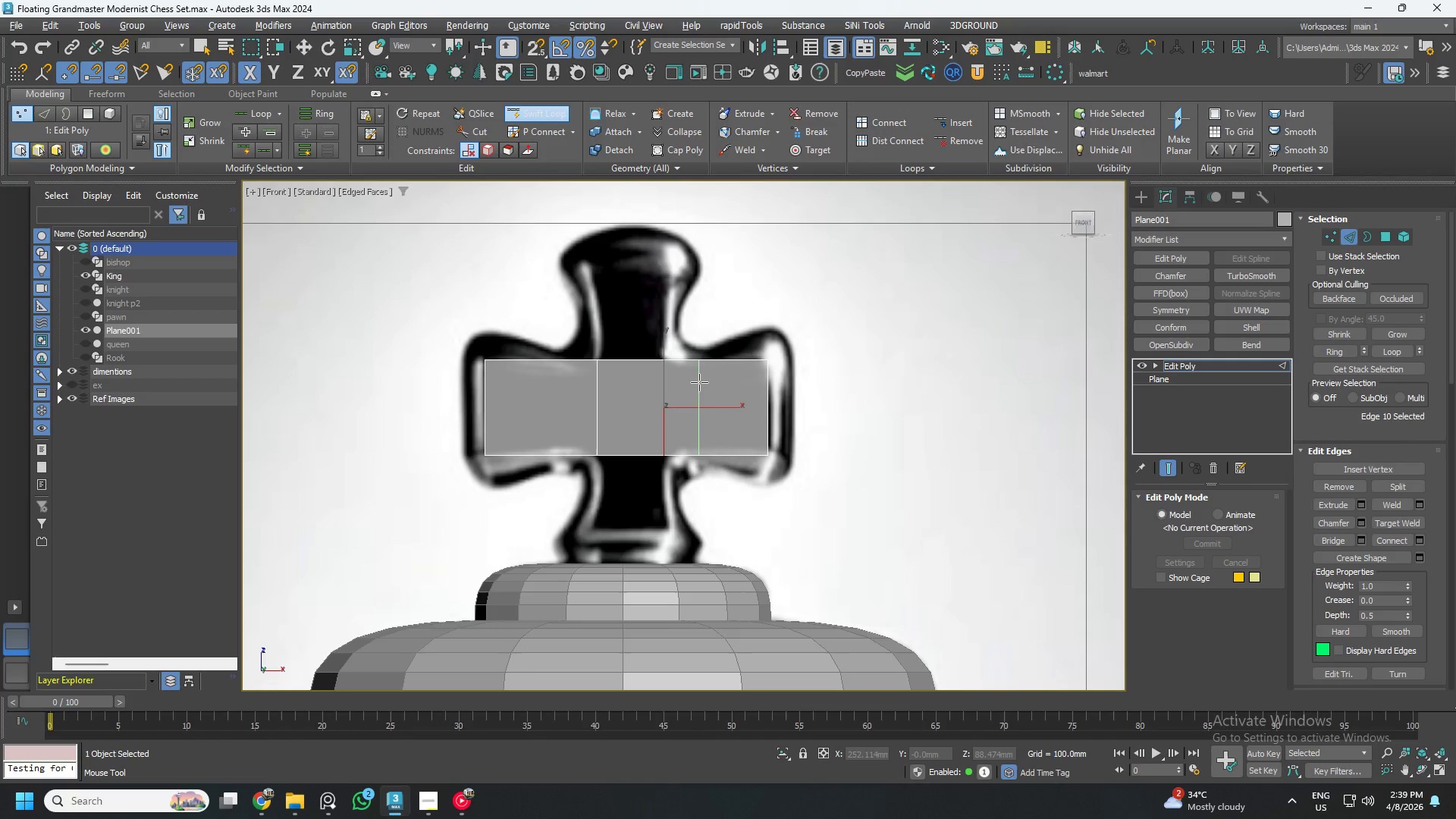 
left_click([699, 382])
 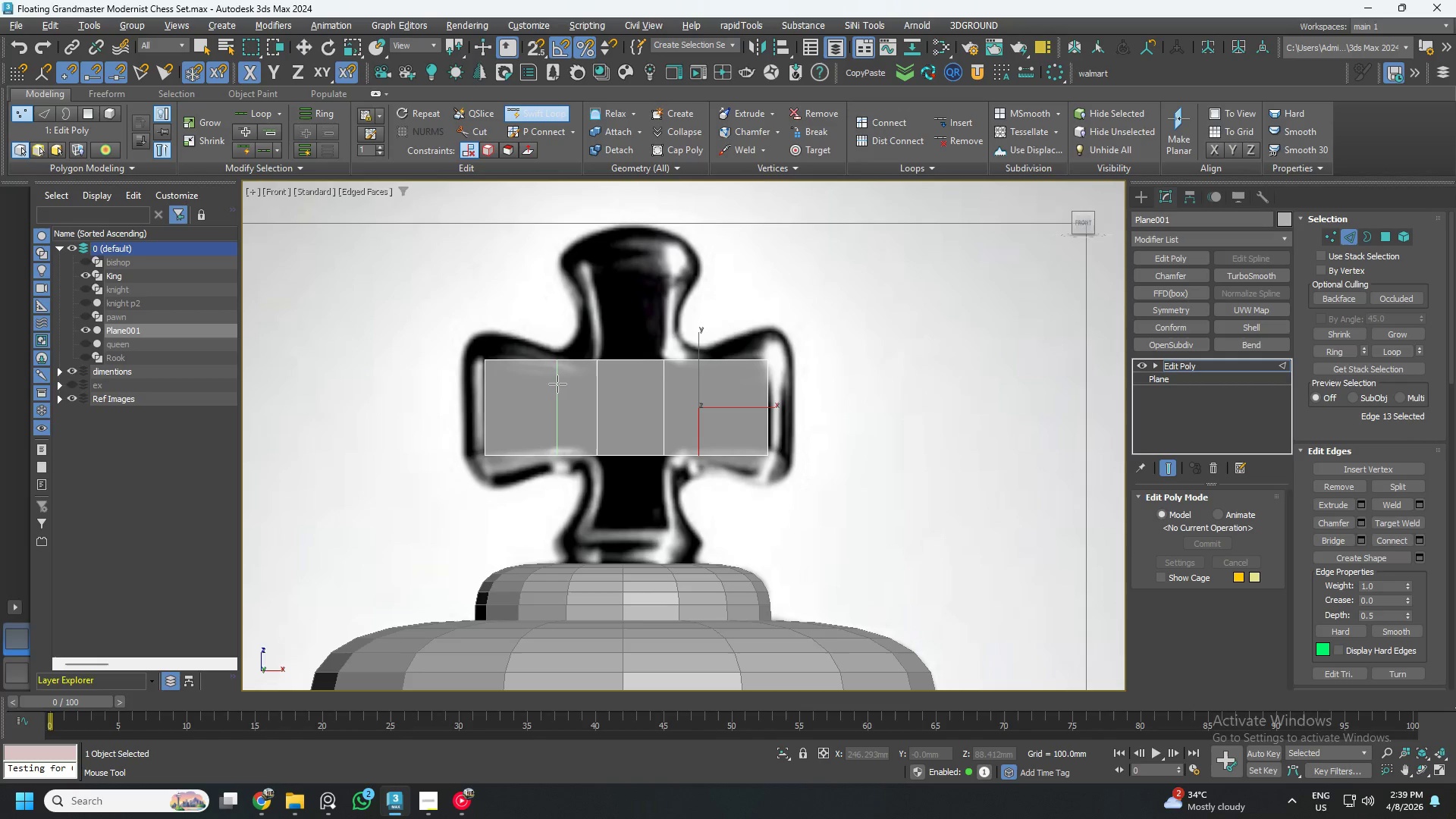 
wait(7.12)
 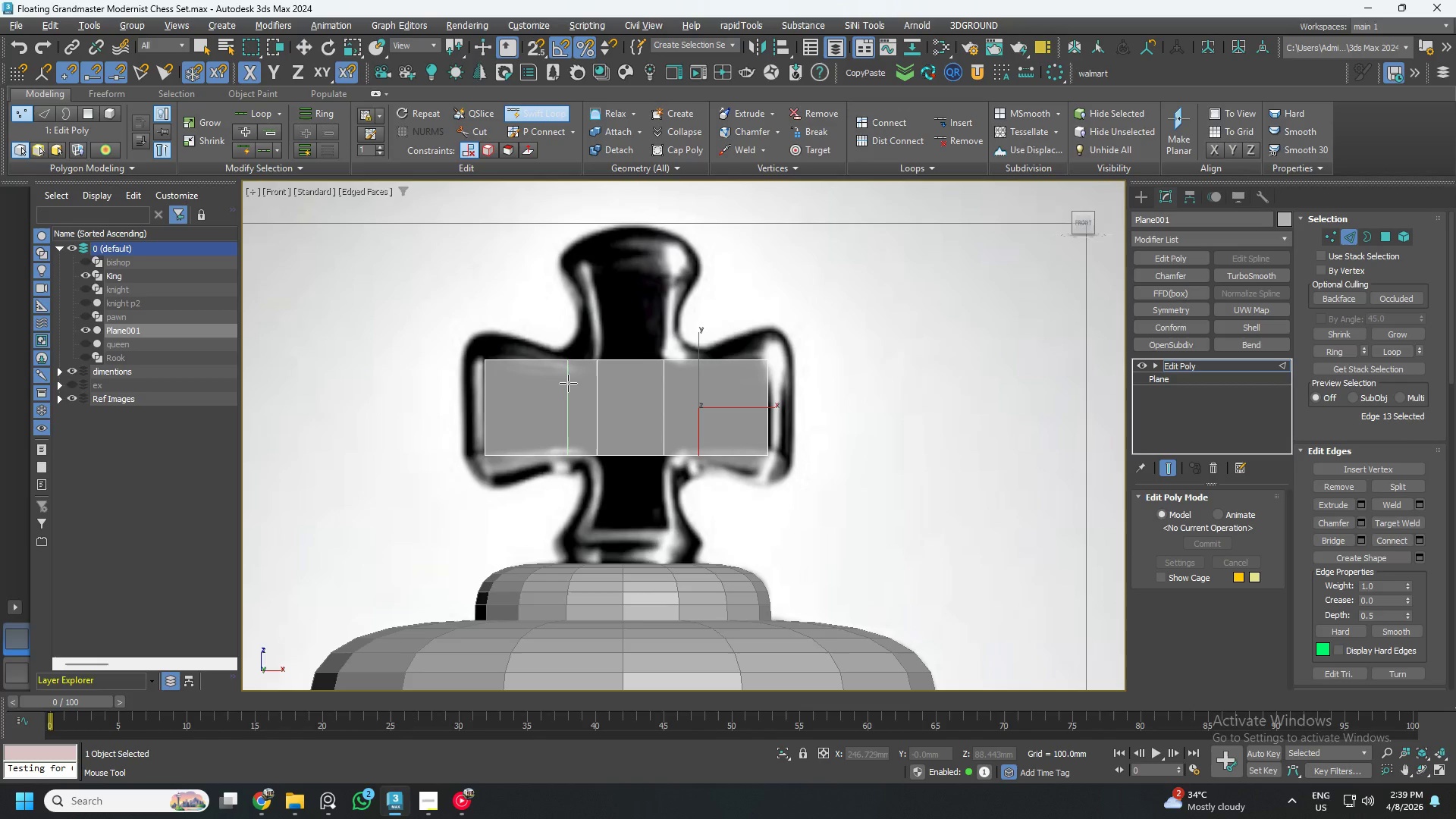 
left_click([557, 384])
 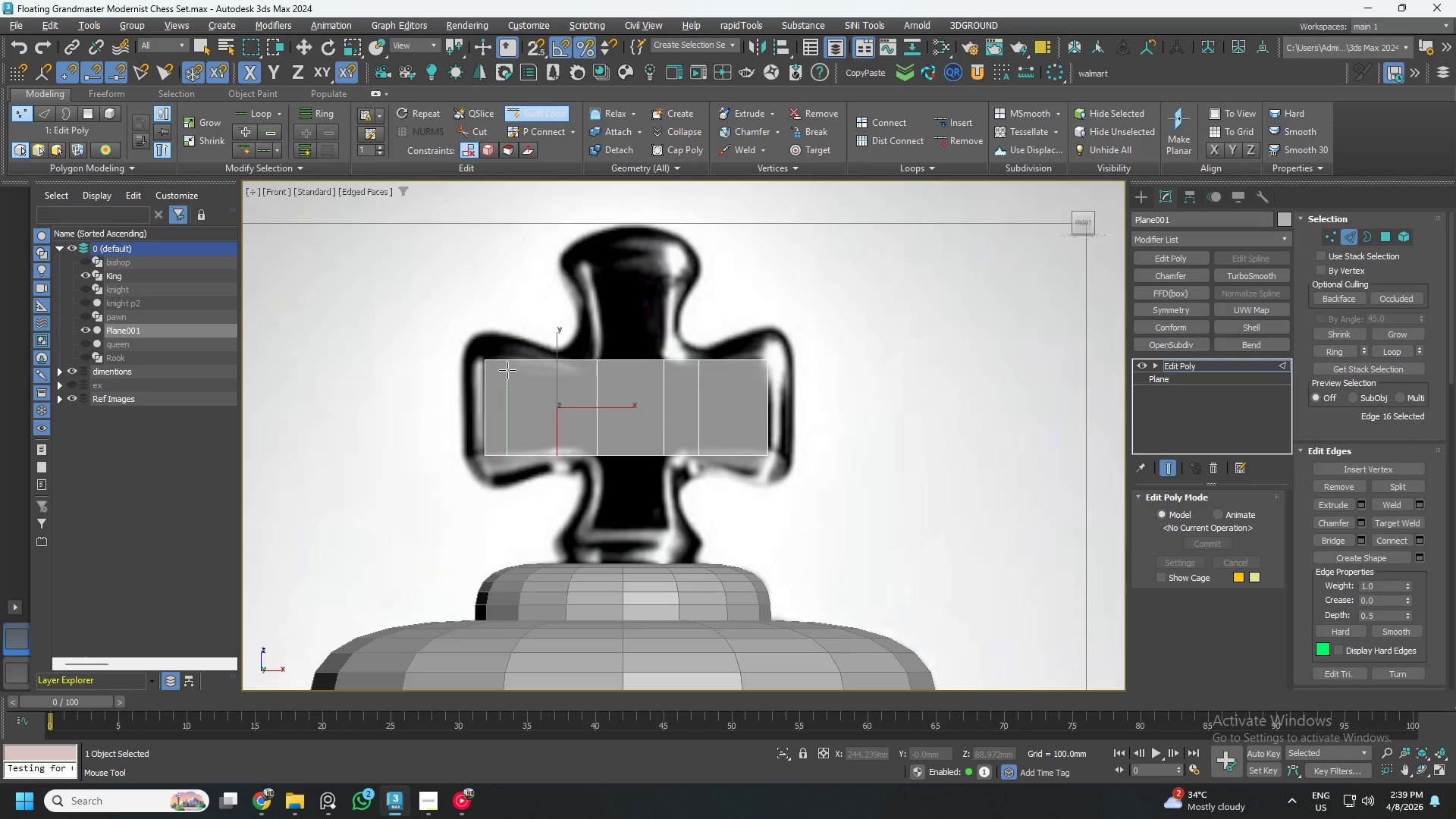 
wait(5.8)
 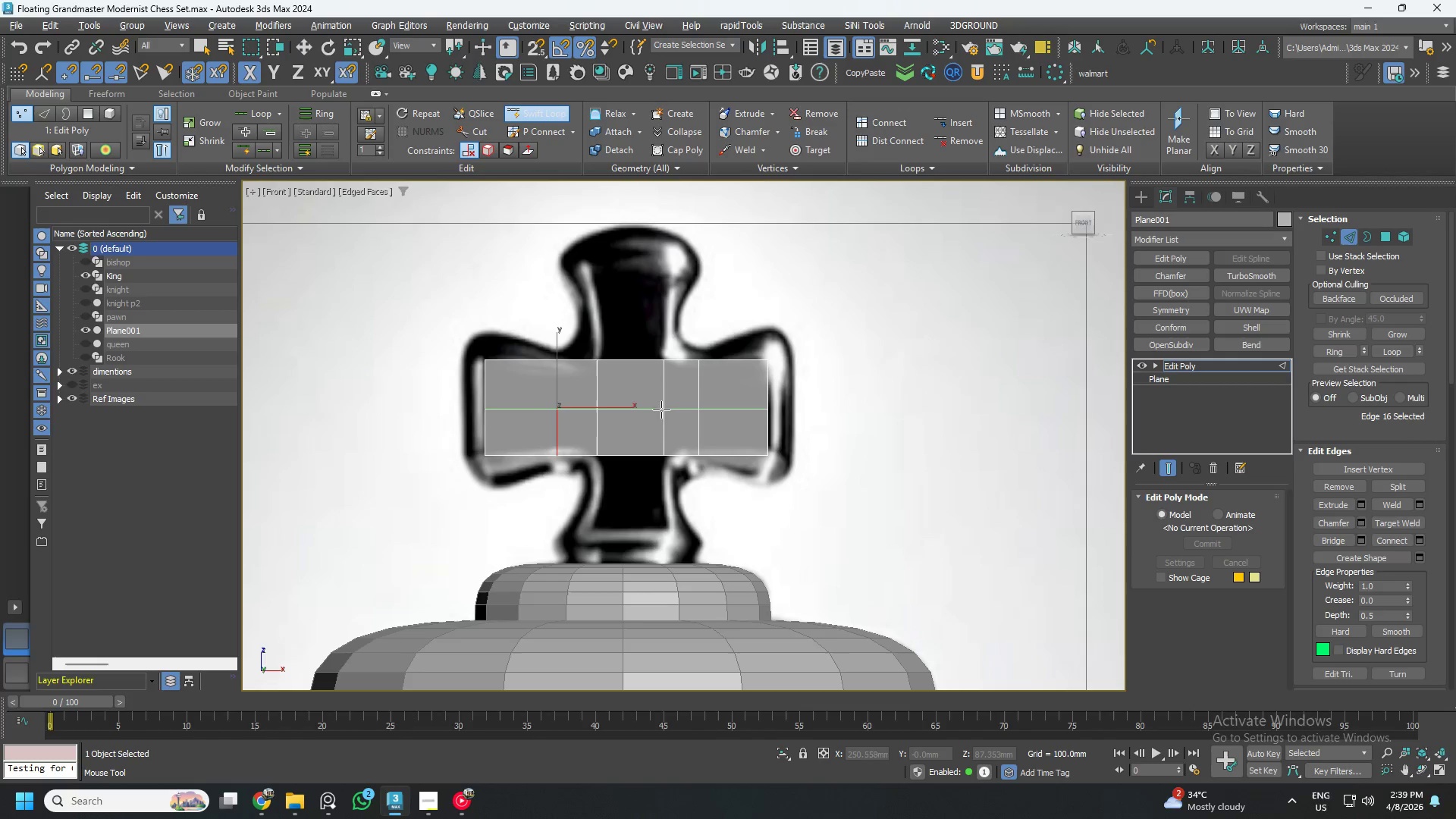 
left_click([507, 370])
 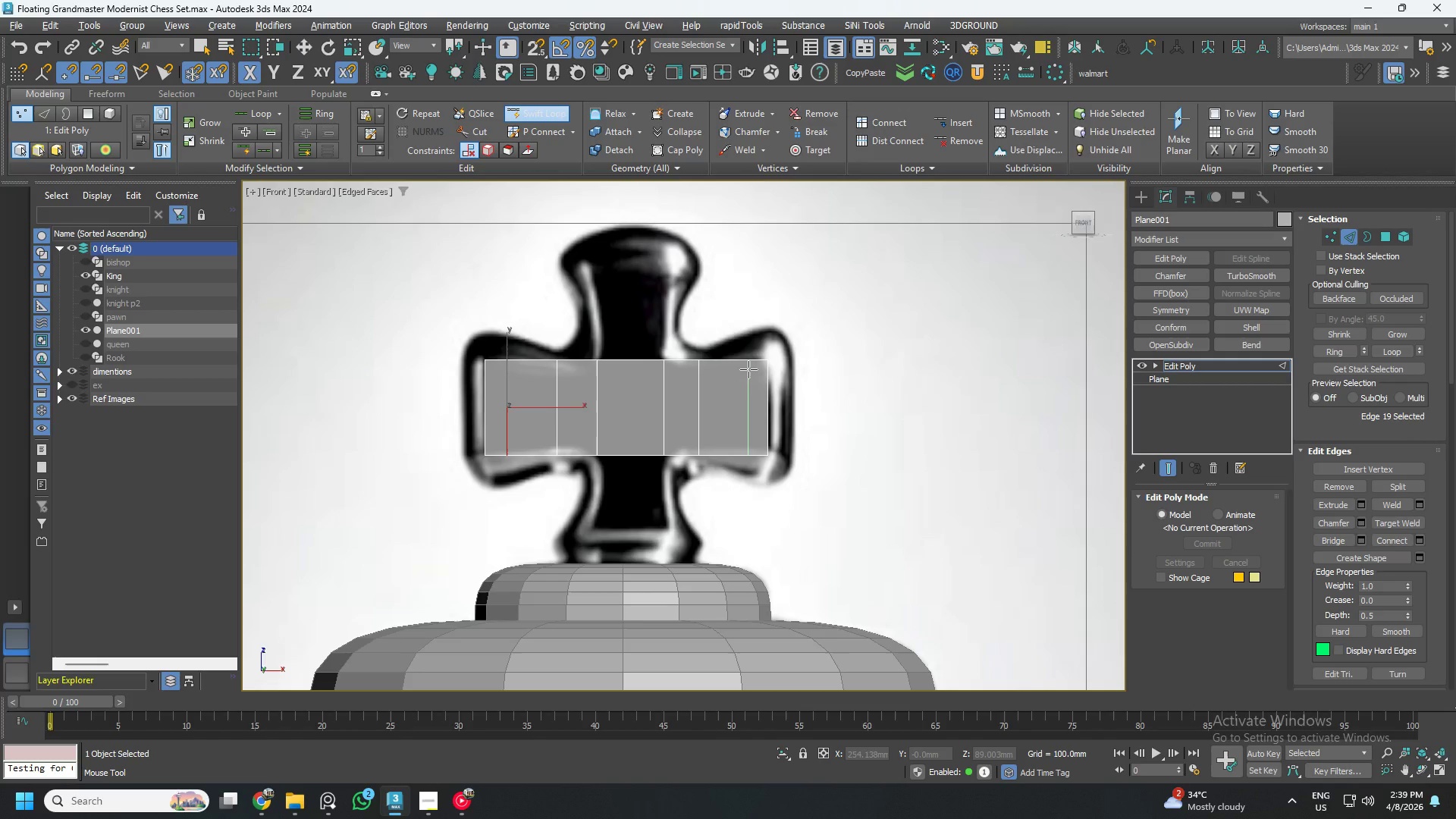 
left_click([748, 369])
 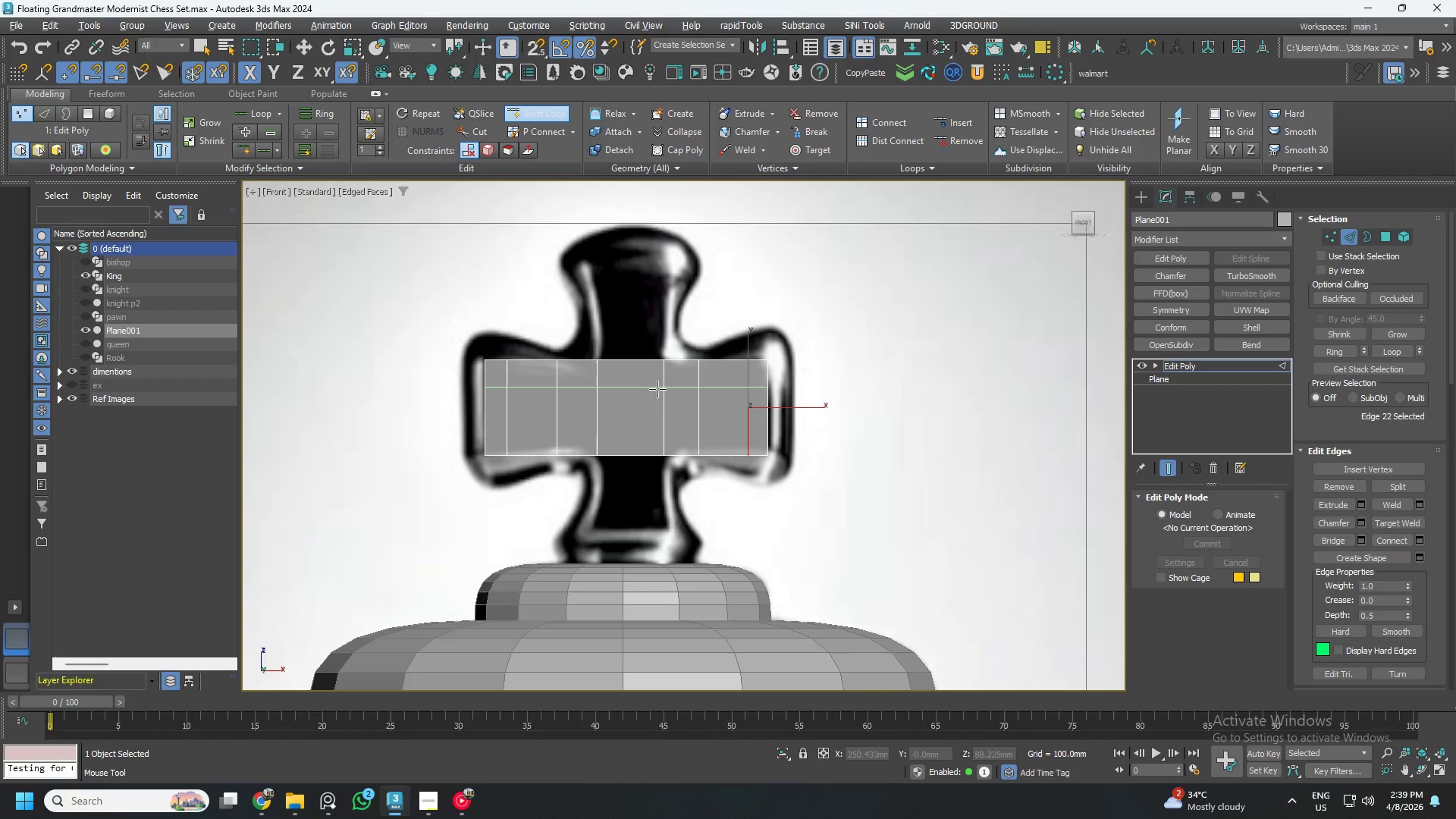 
key(Alt+AltLeft)
 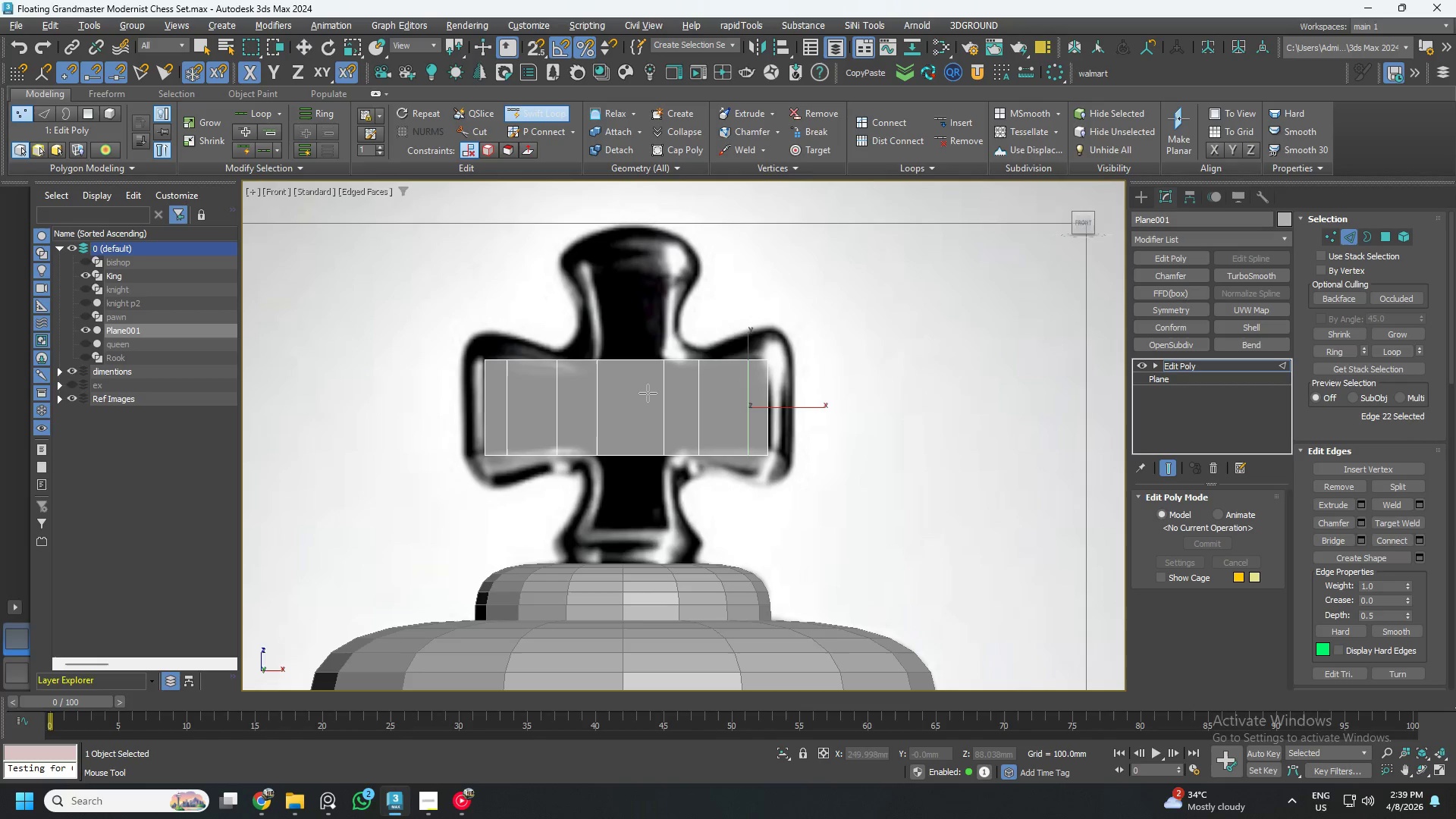 
key(Alt+1)
 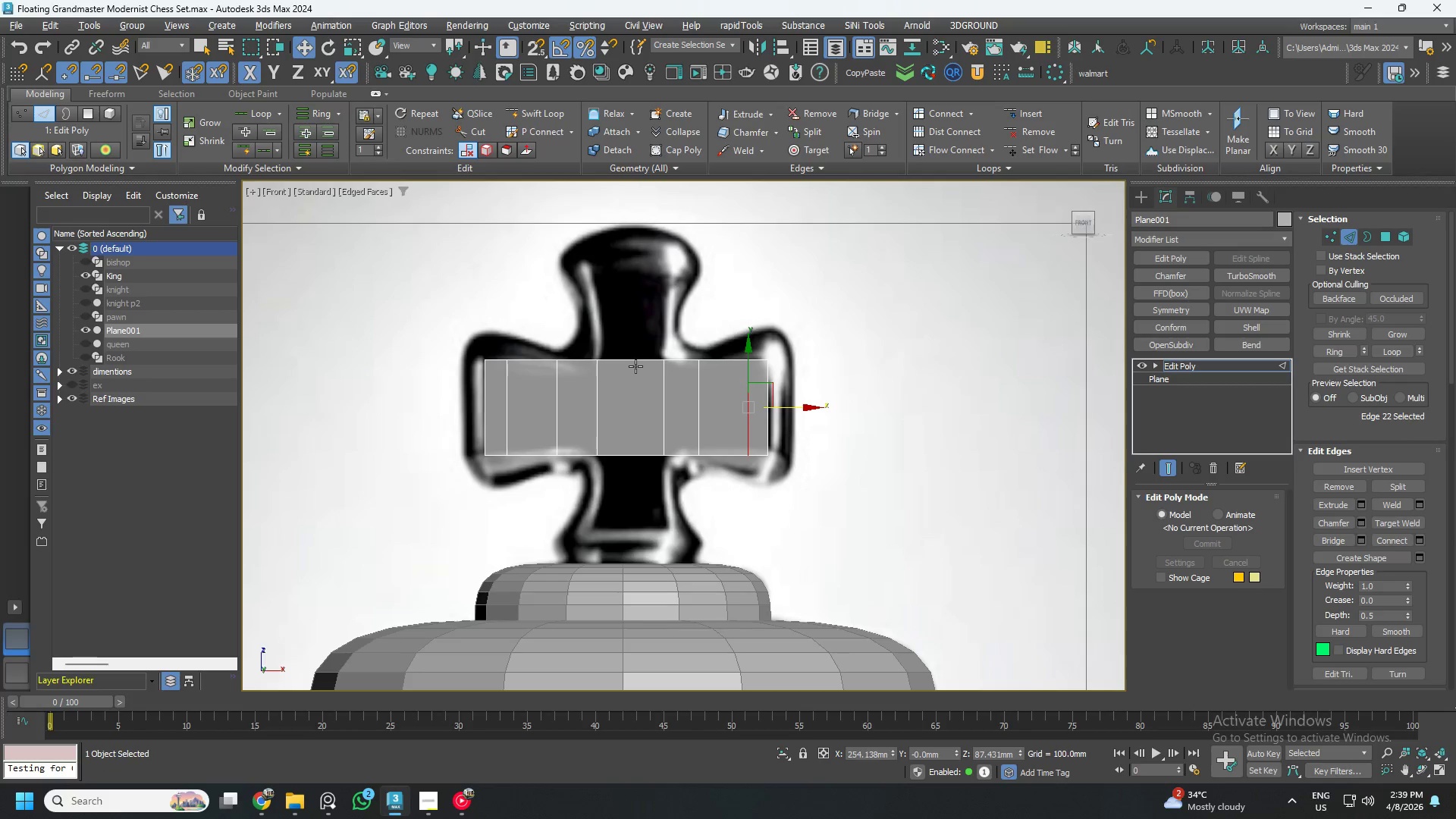 
left_click([634, 359])
 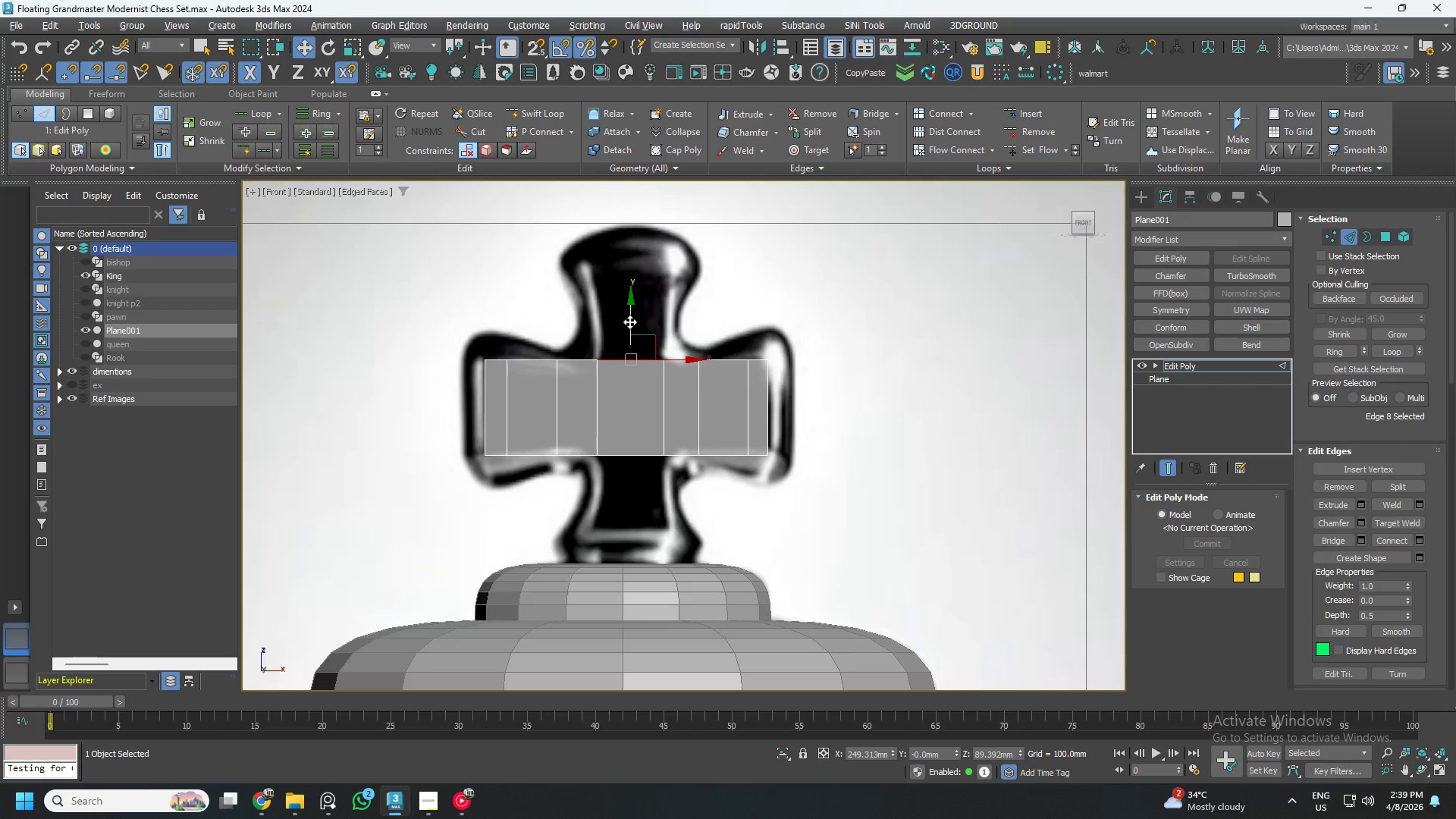 
hold_key(key=ShiftLeft, duration=1.5)
left_click_drag(start_coordinate=[632, 321], to_coordinate=[648, 224])
 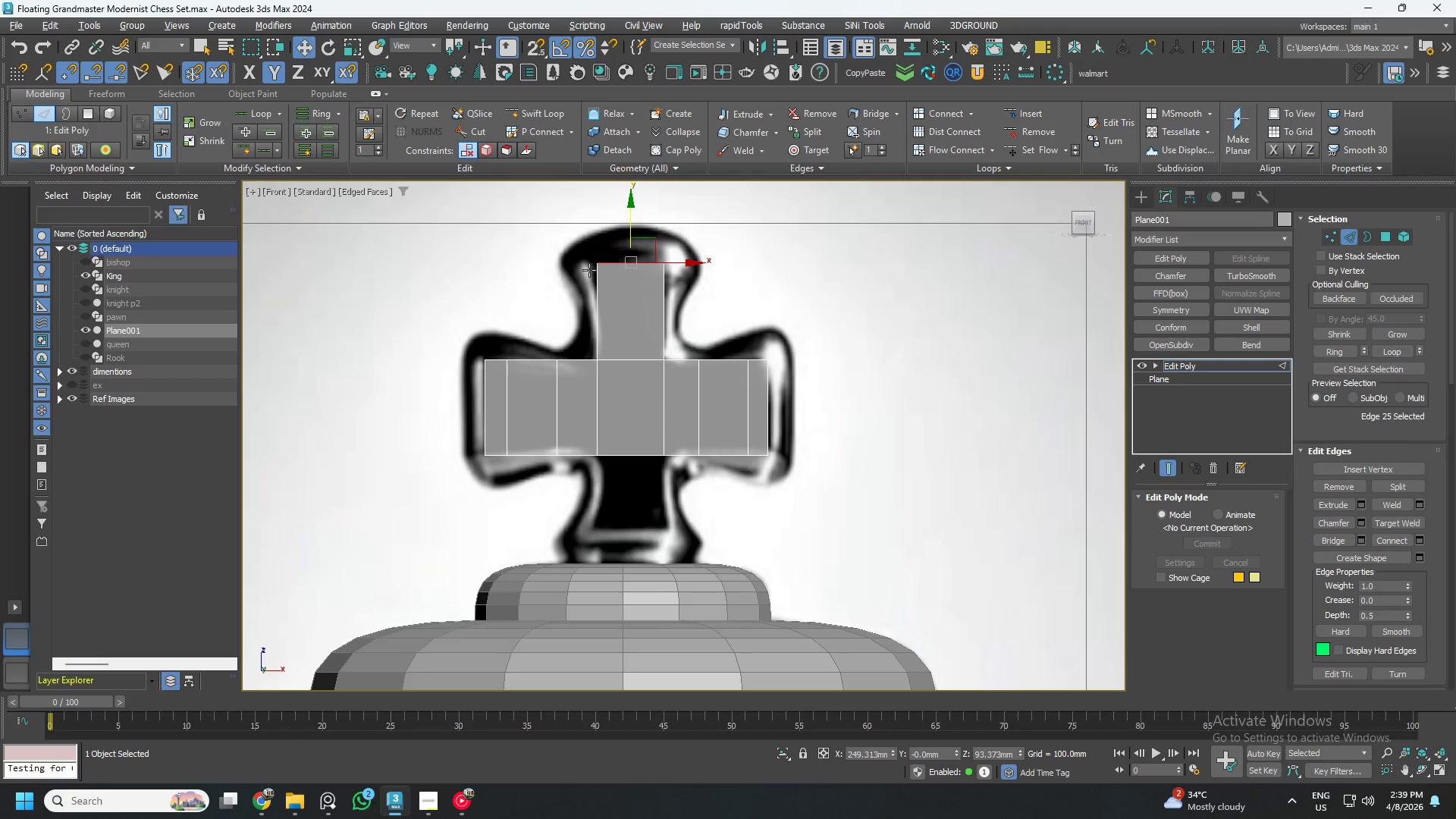 
hold_key(key=ShiftLeft, duration=1.52)
 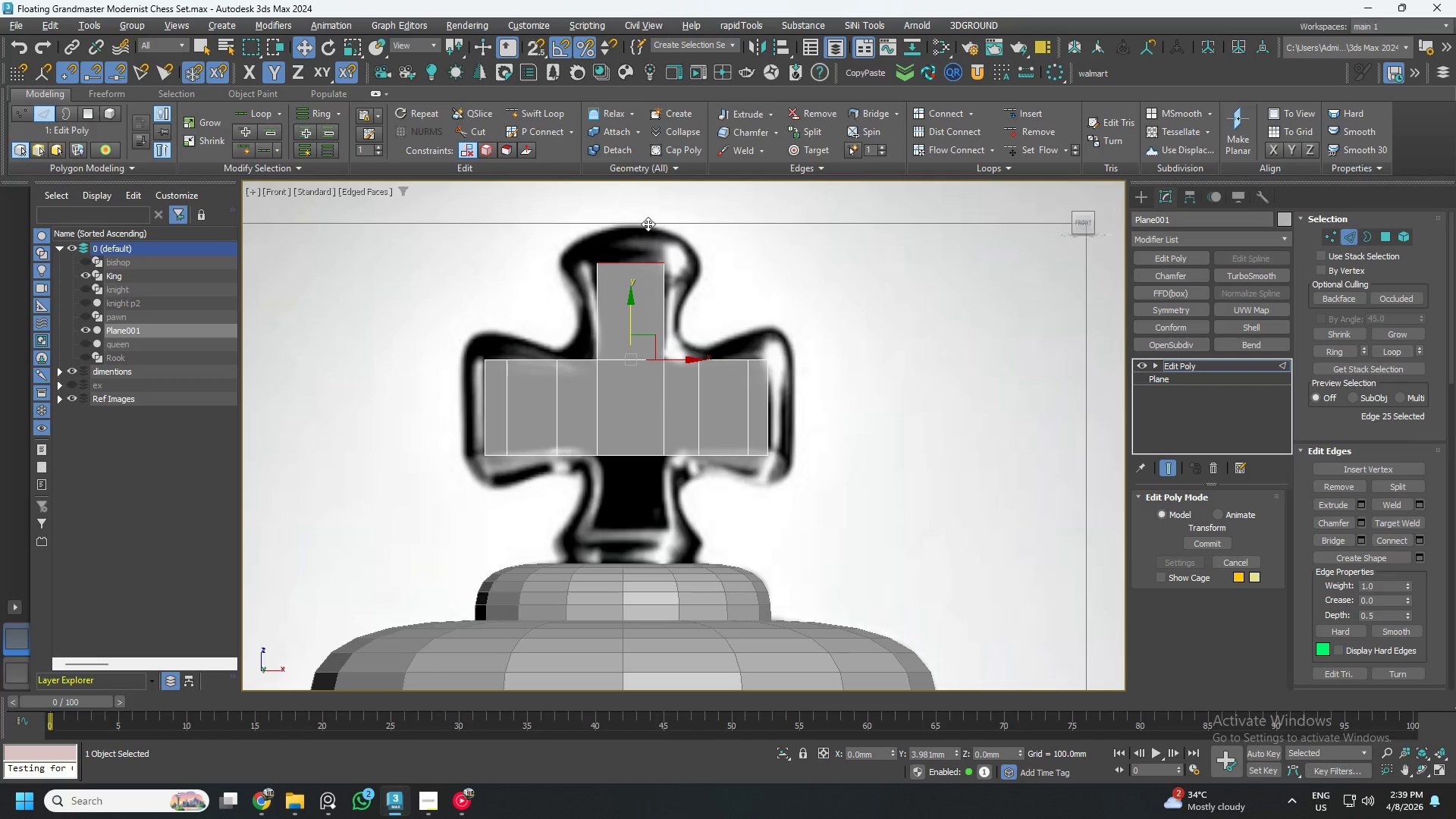 
hold_key(key=ShiftLeft, duration=1.5)
 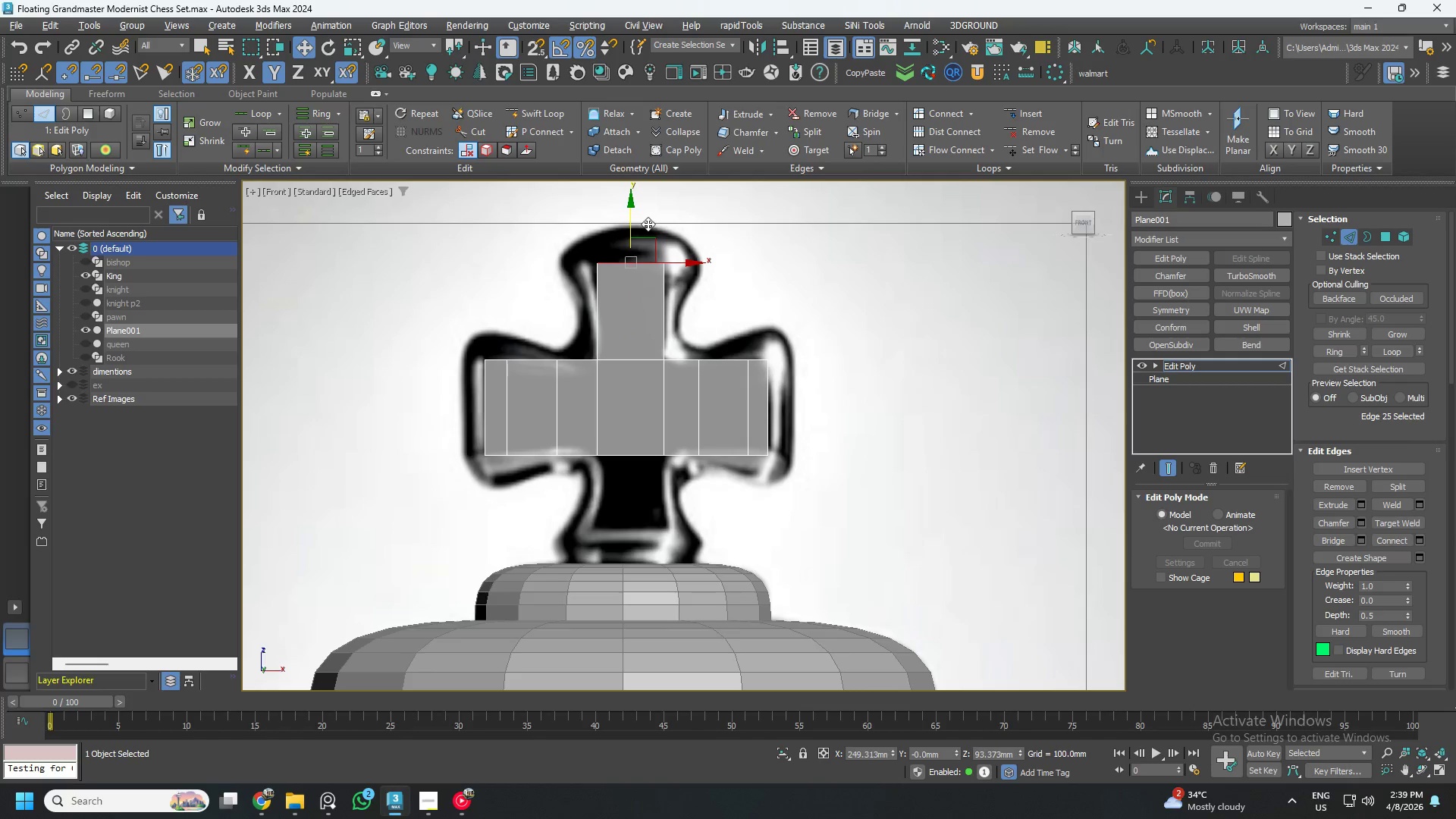 
hold_key(key=ShiftLeft, duration=0.41)
 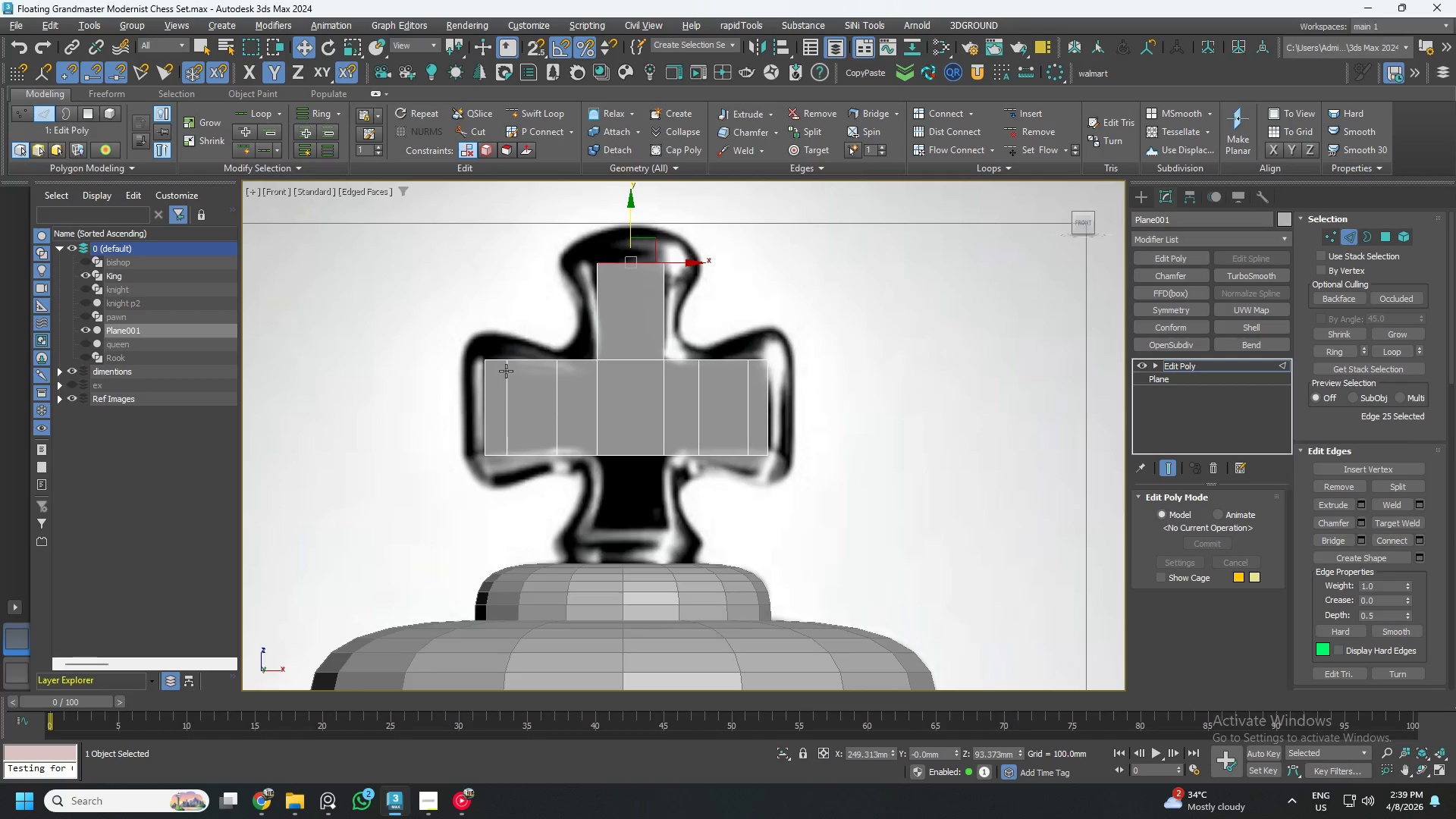 
left_click([507, 374])
 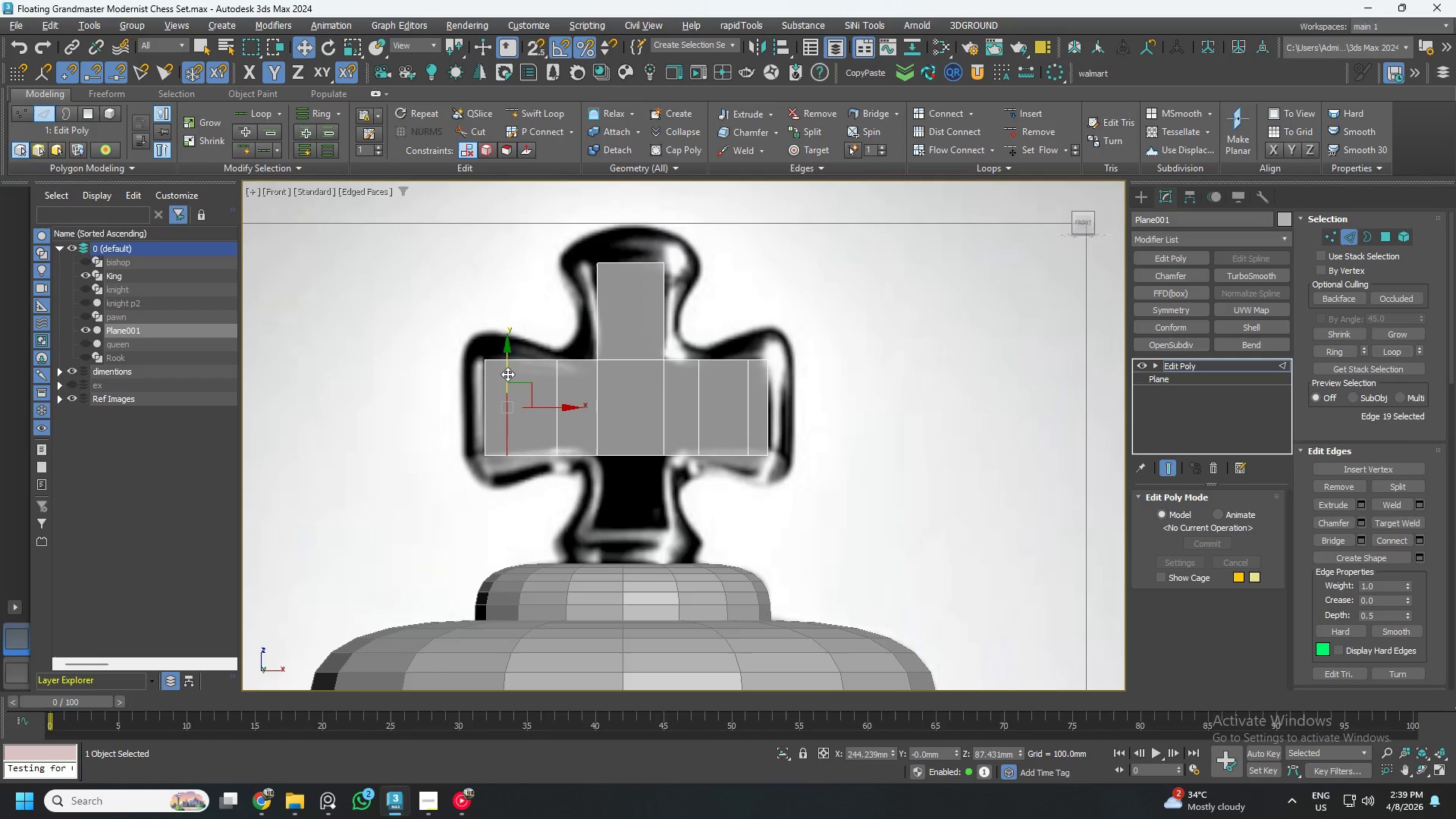 
key(Control+Backspace)
 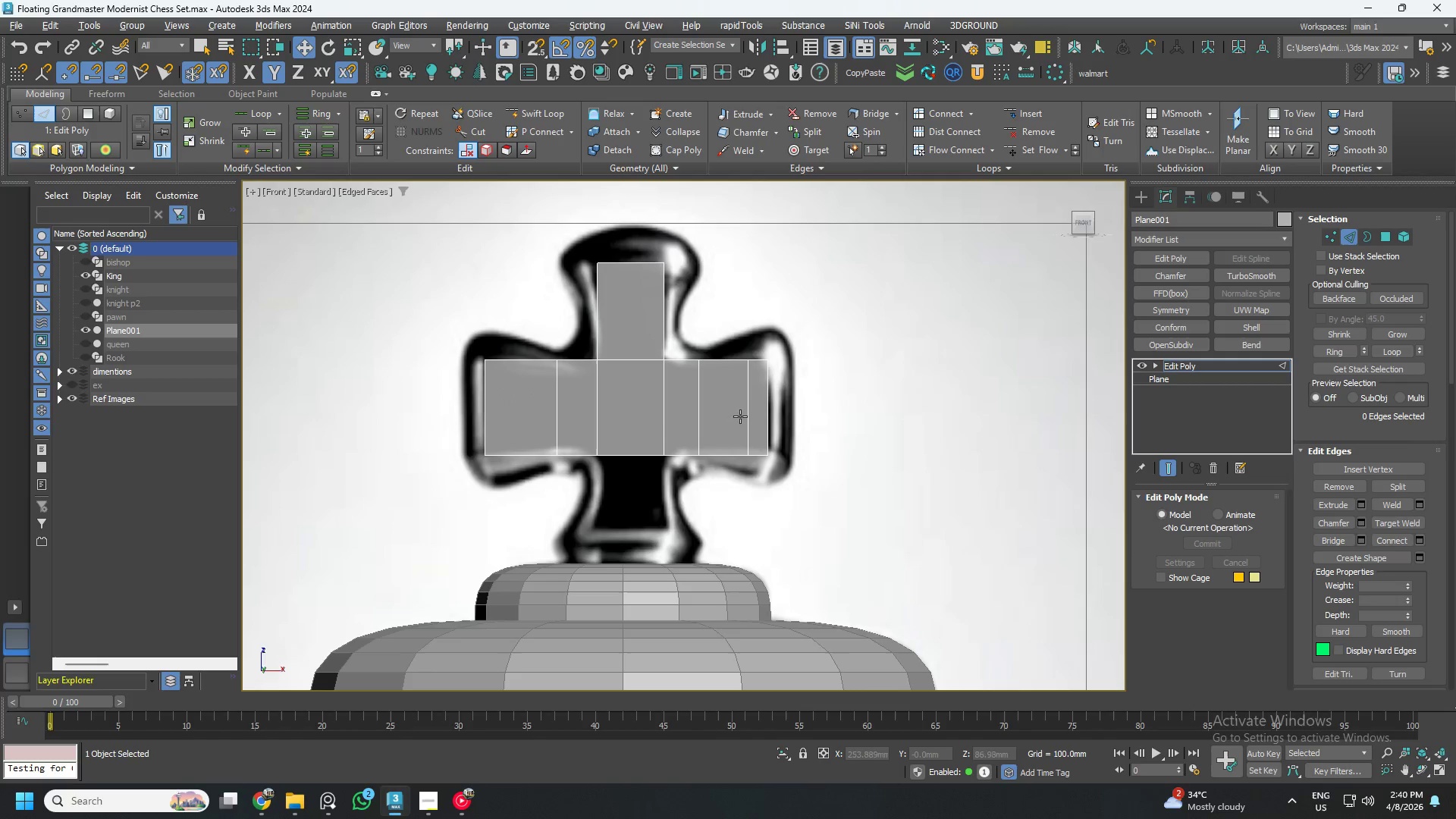 
left_click([746, 393])
 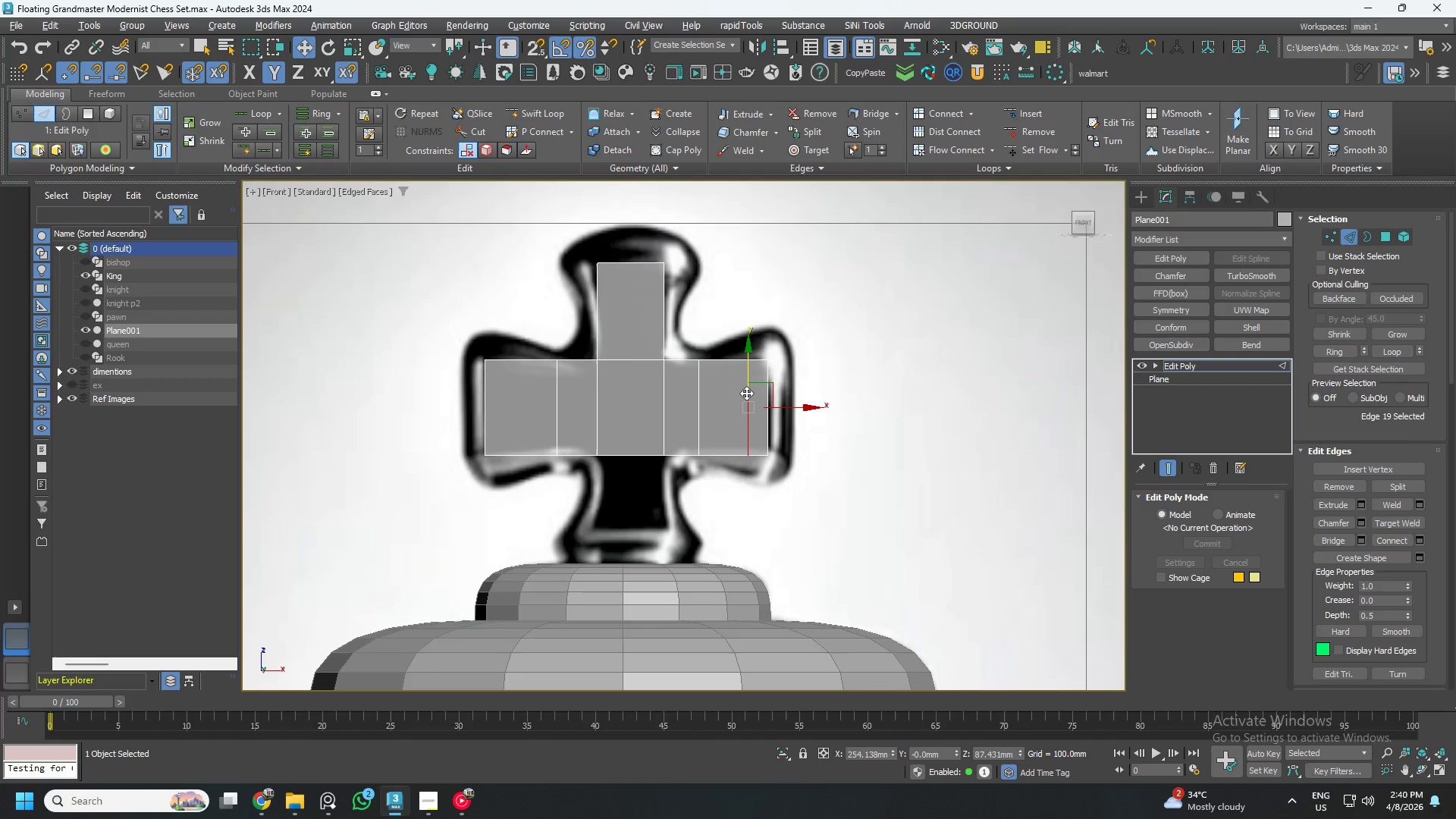 
key(Control+Backspace)
 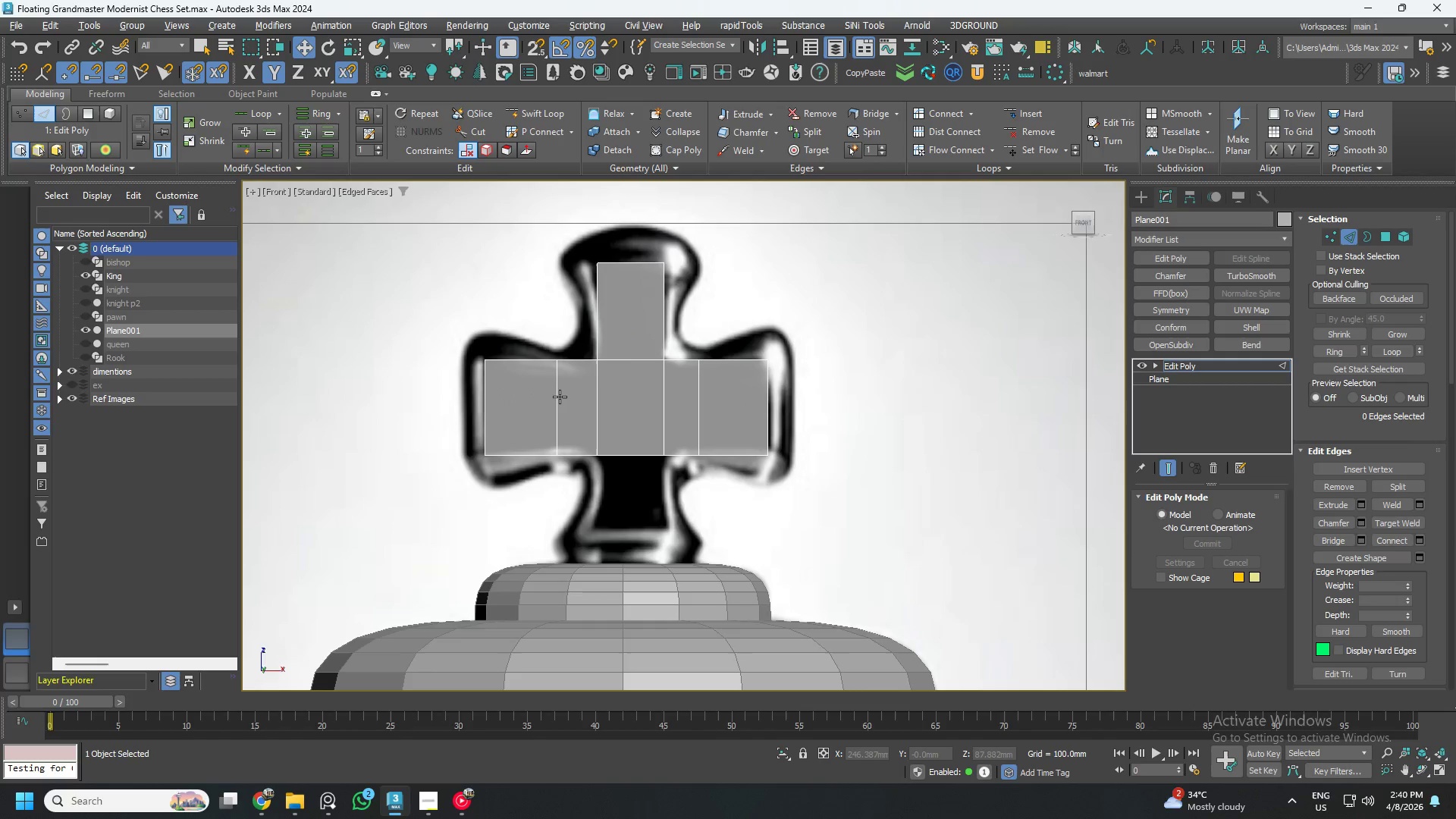 
double_click([560, 397])
 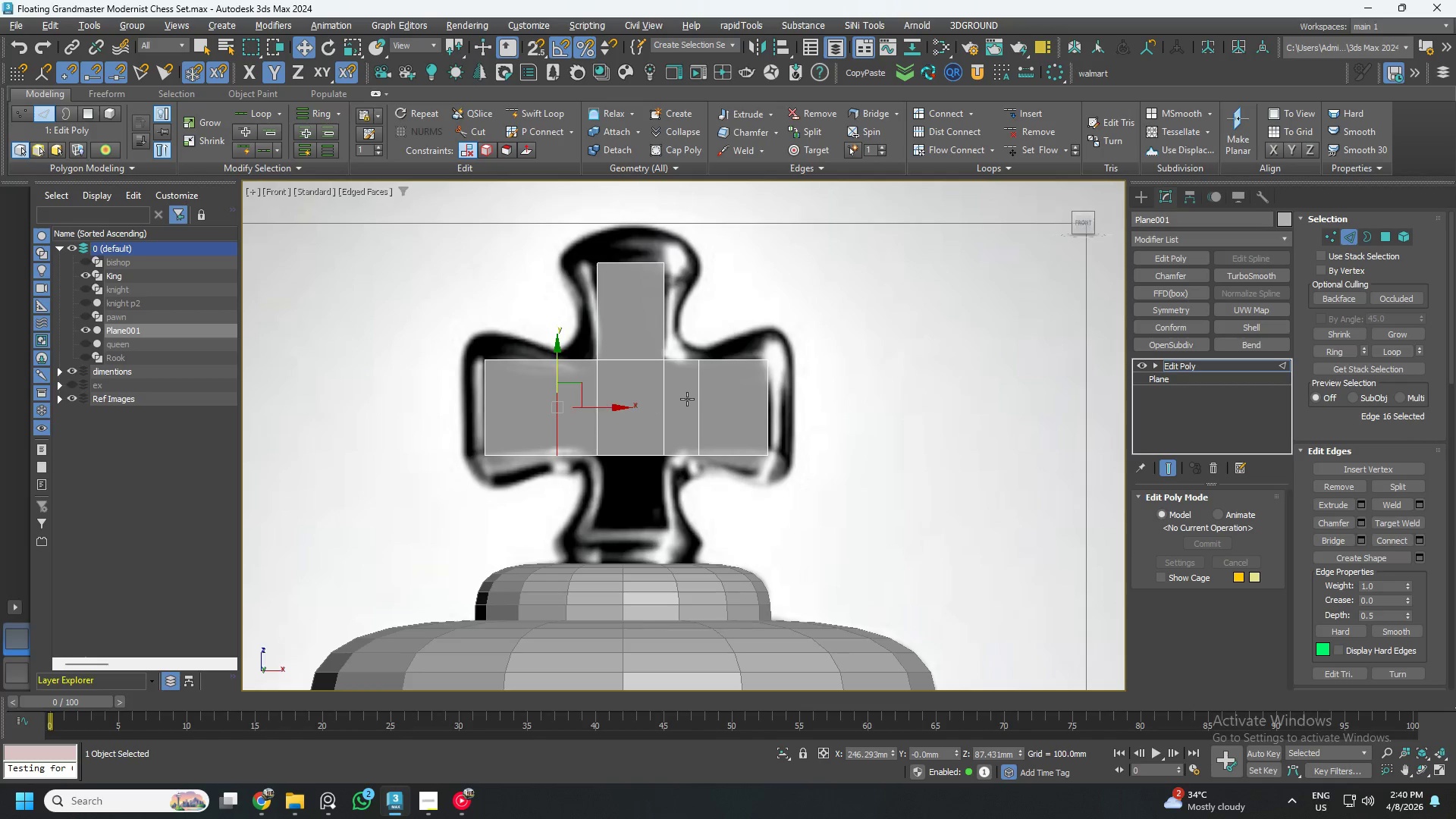 
double_click([703, 396])
 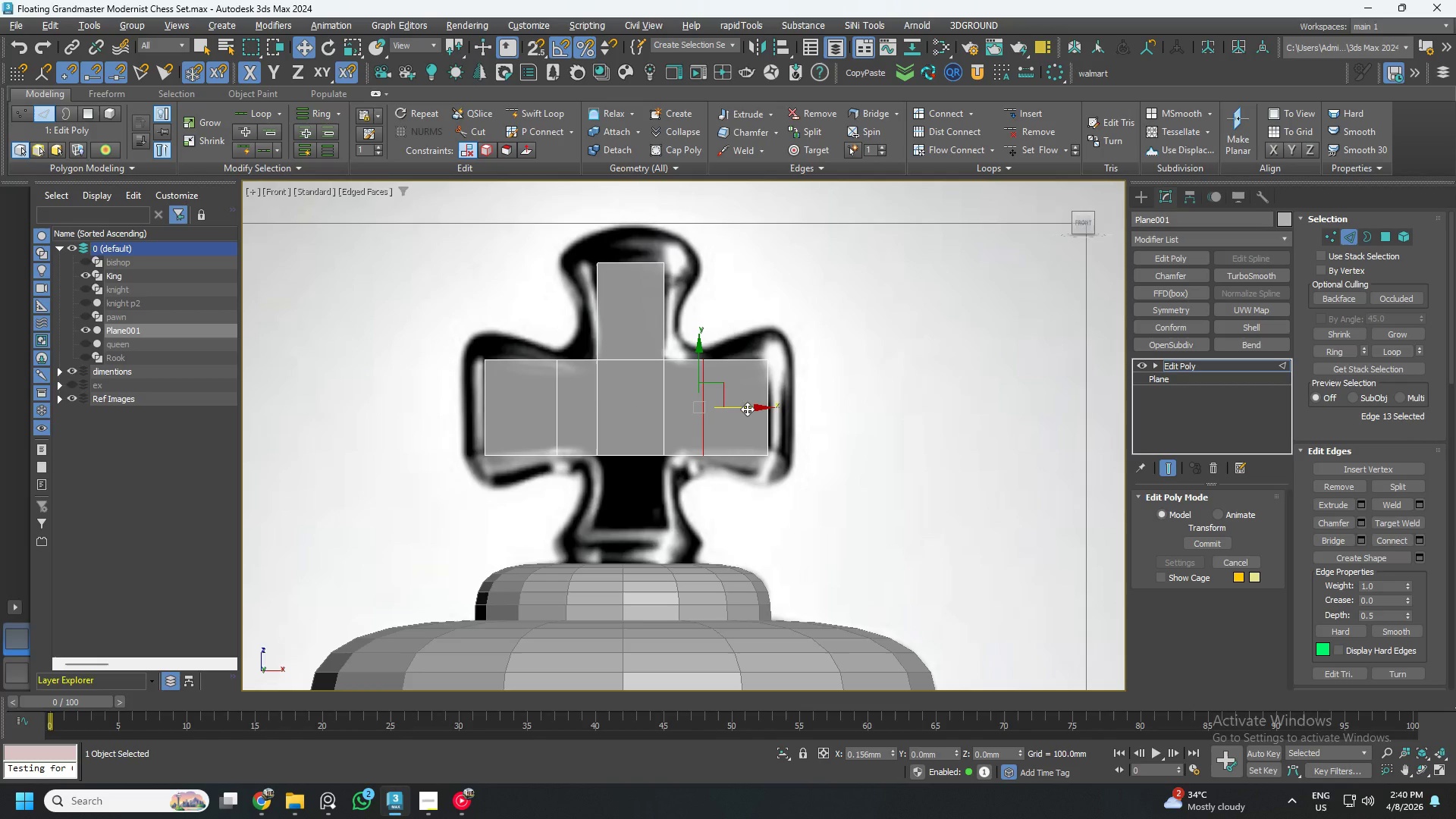 
left_click([631, 455])
 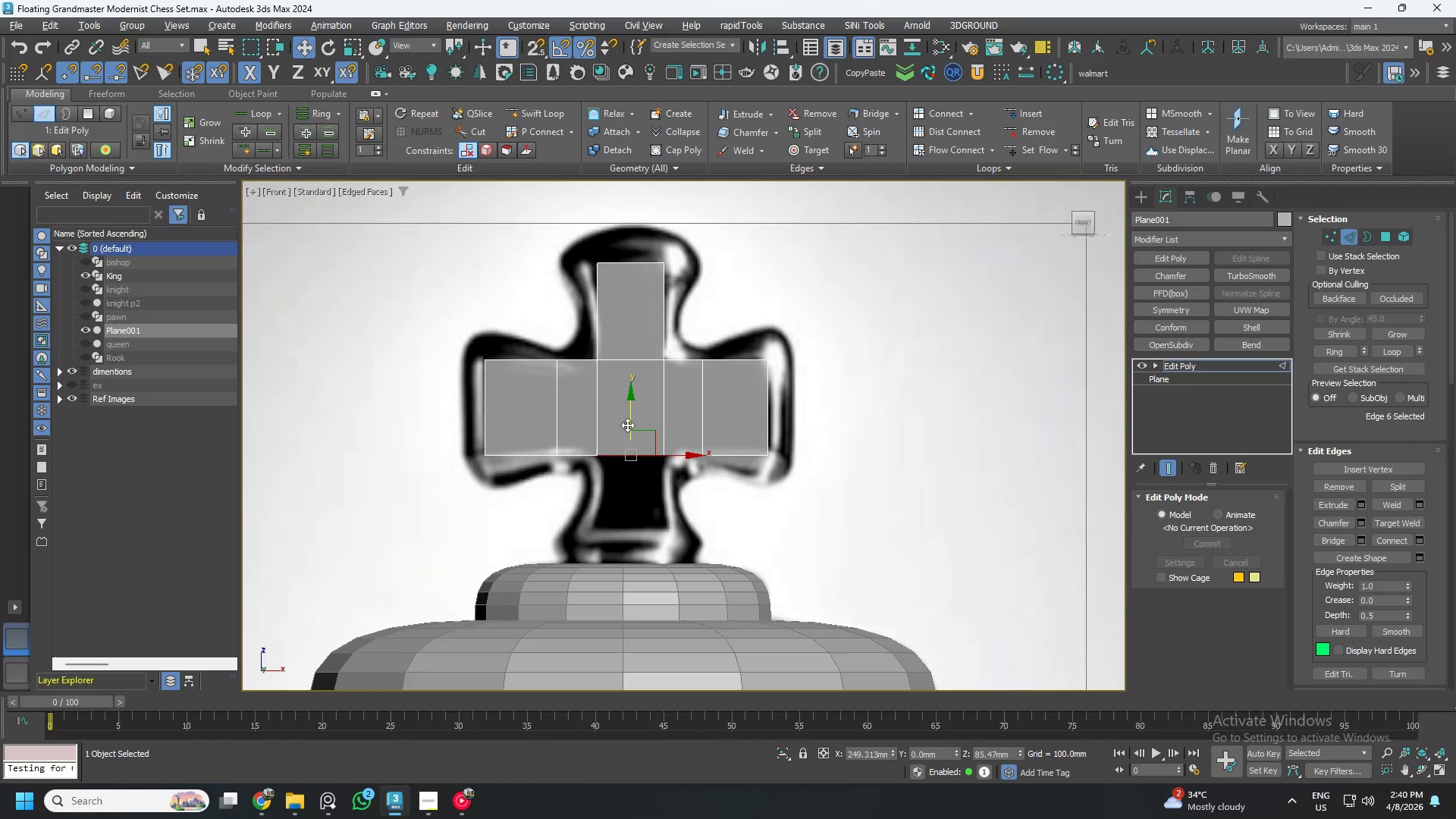 
hold_key(key=ShiftLeft, duration=1.53)
left_click_drag(start_coordinate=[629, 415], to_coordinate=[645, 491])
 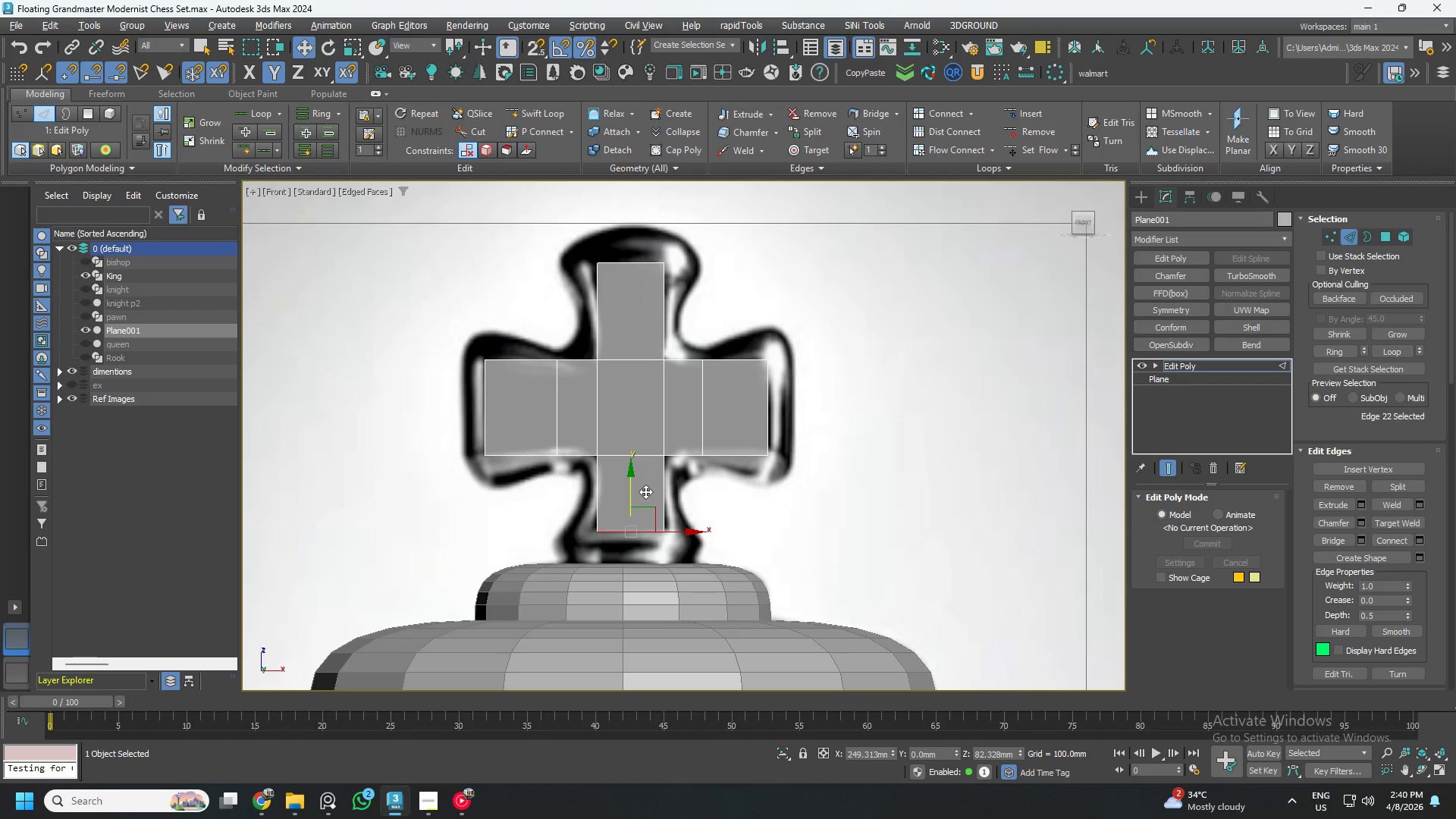 
hold_key(key=ShiftLeft, duration=1.52)
 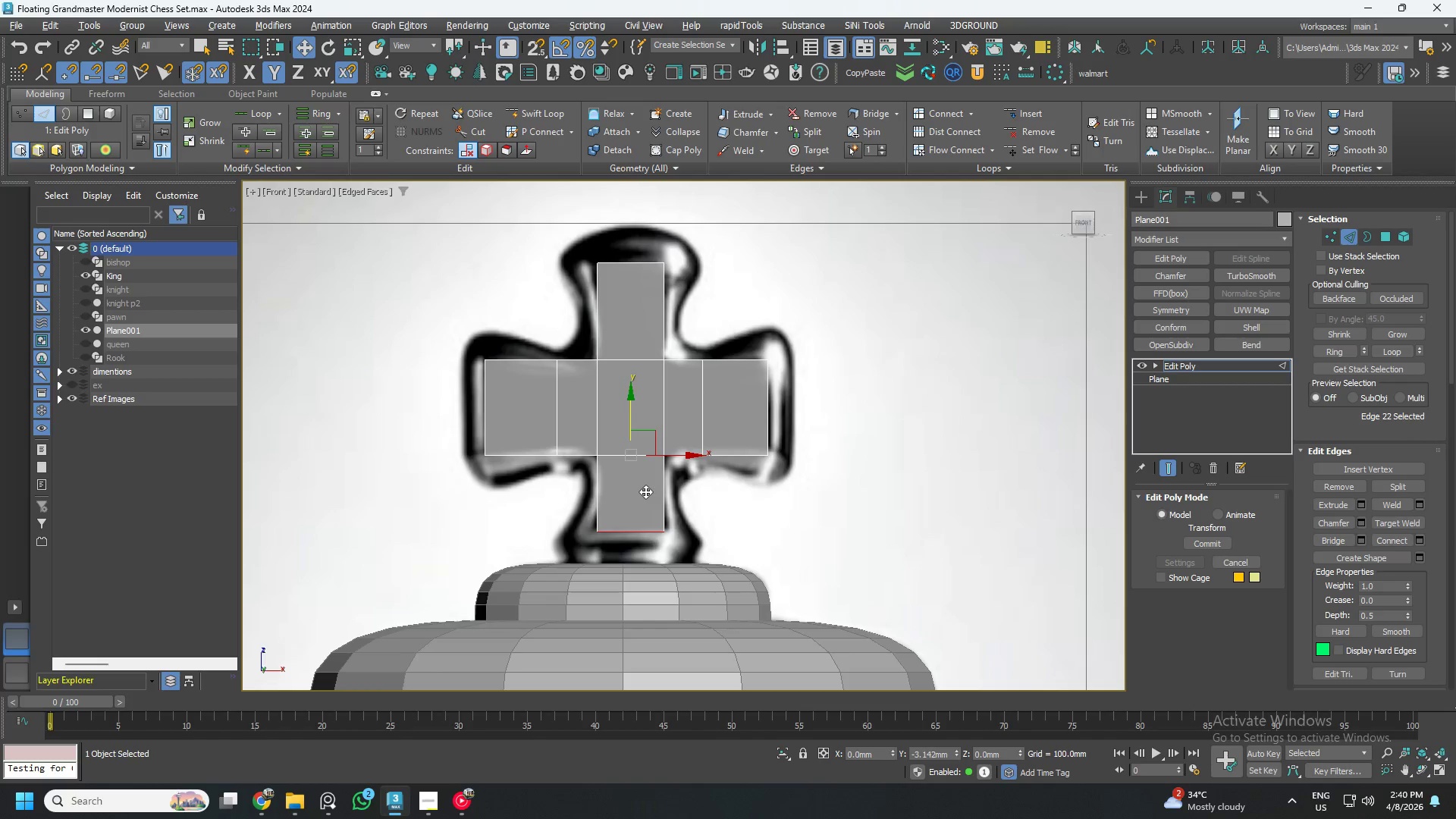 
hold_key(key=ShiftLeft, duration=0.62)
 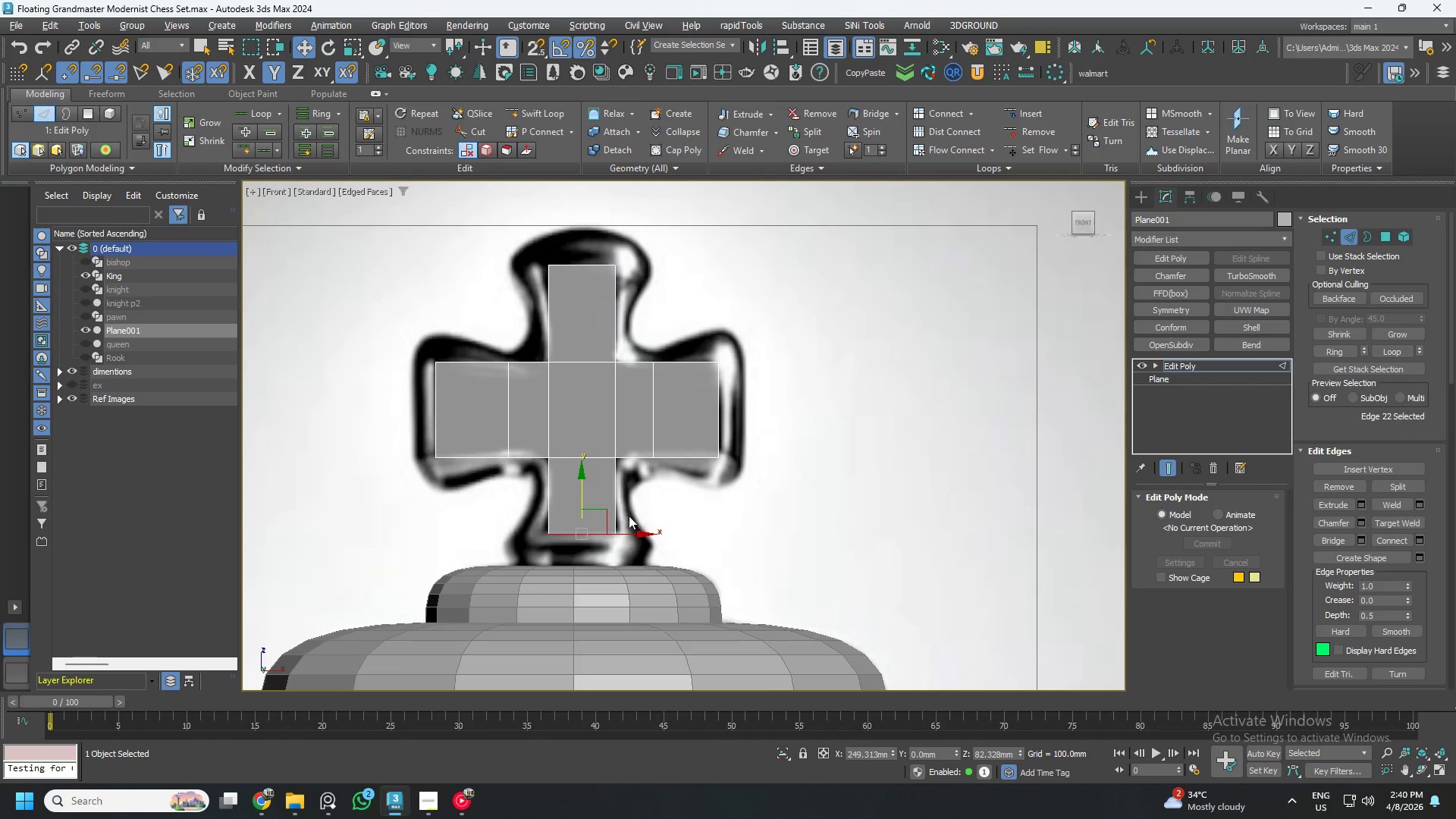 
wait(7.45)
 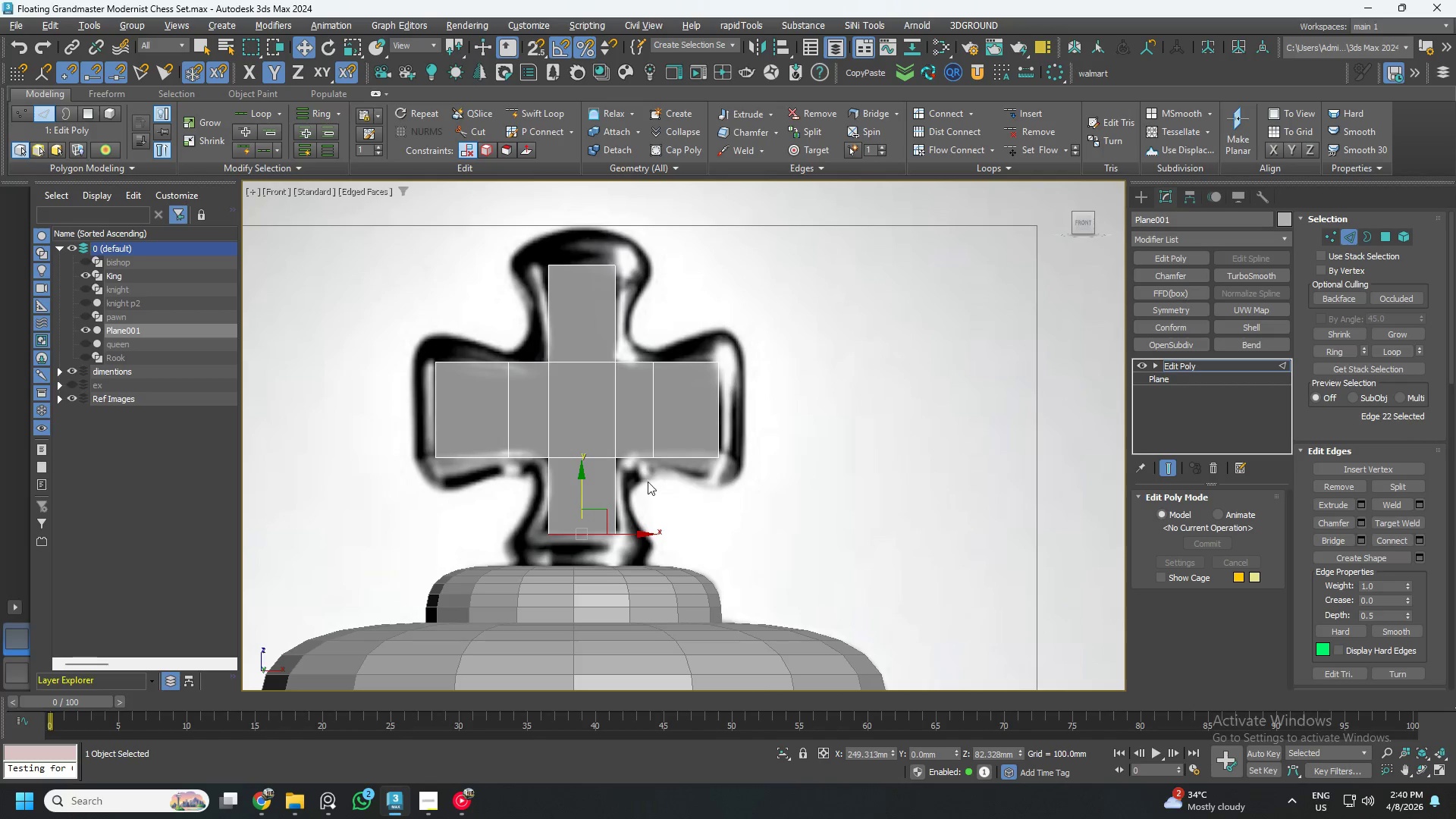 
scroll: coordinate [607, 545], scroll_direction: up, amount: 1.0
 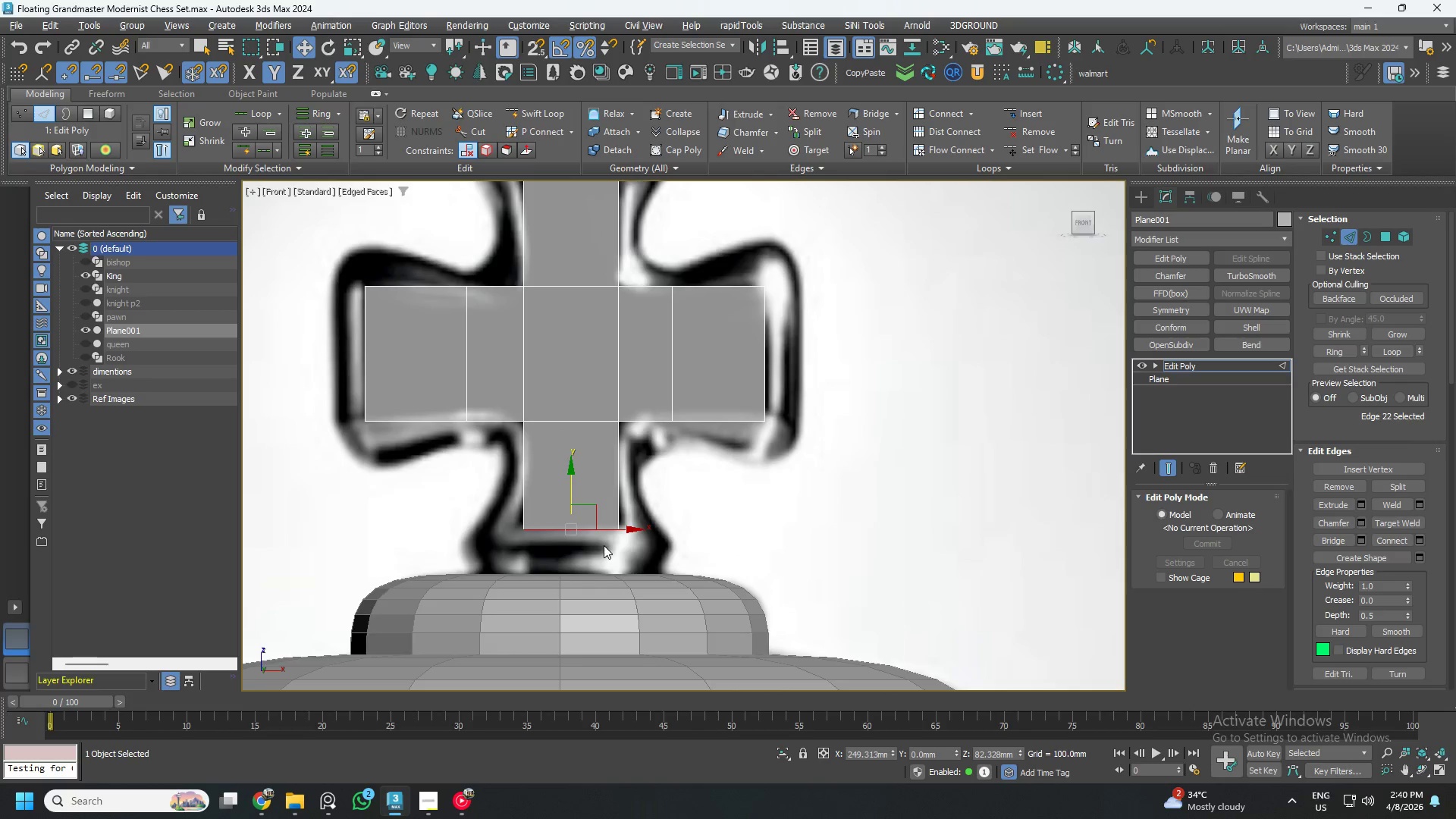 
key(1)
 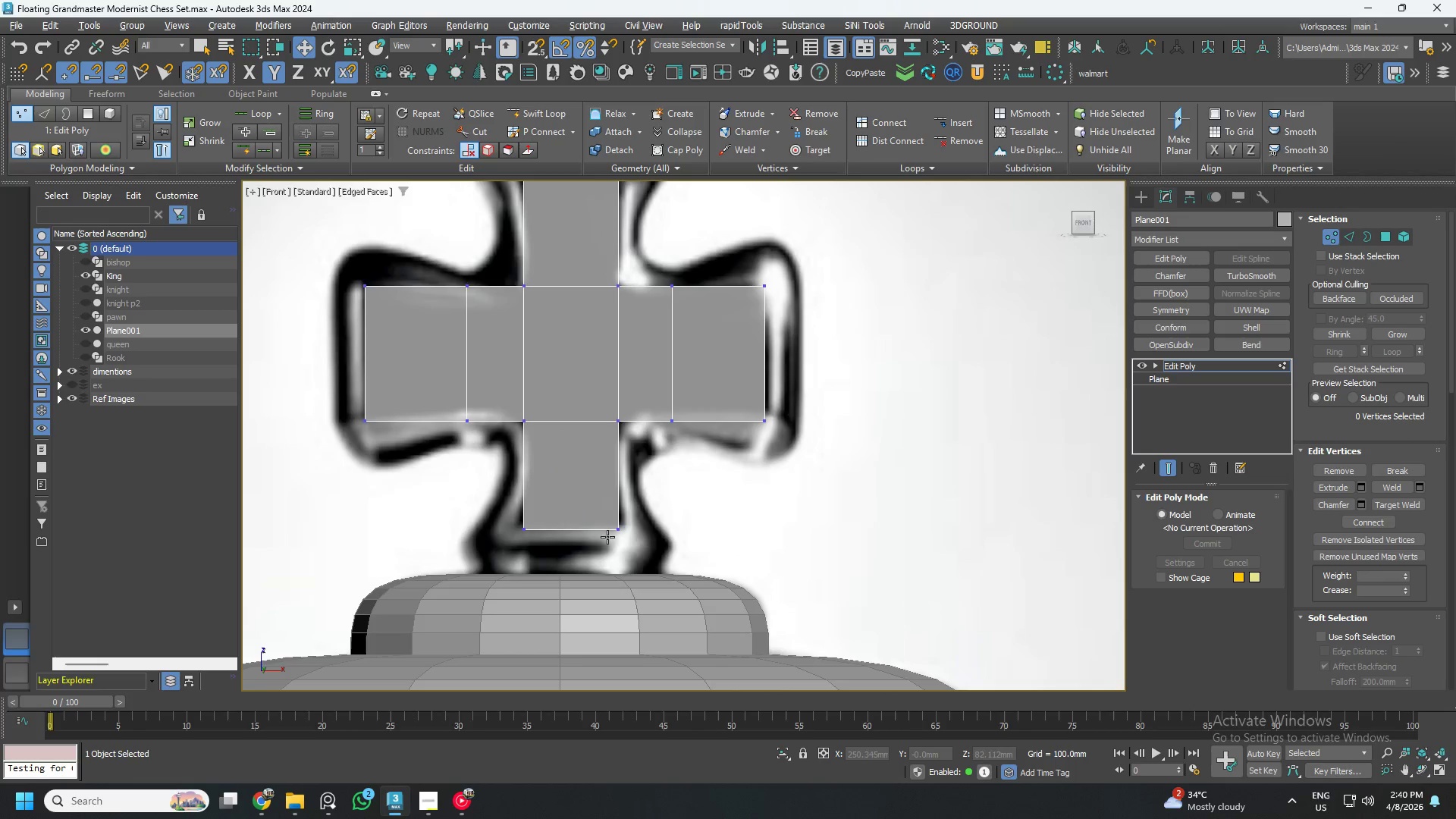 
left_click_drag(start_coordinate=[642, 561], to_coordinate=[460, 488])
 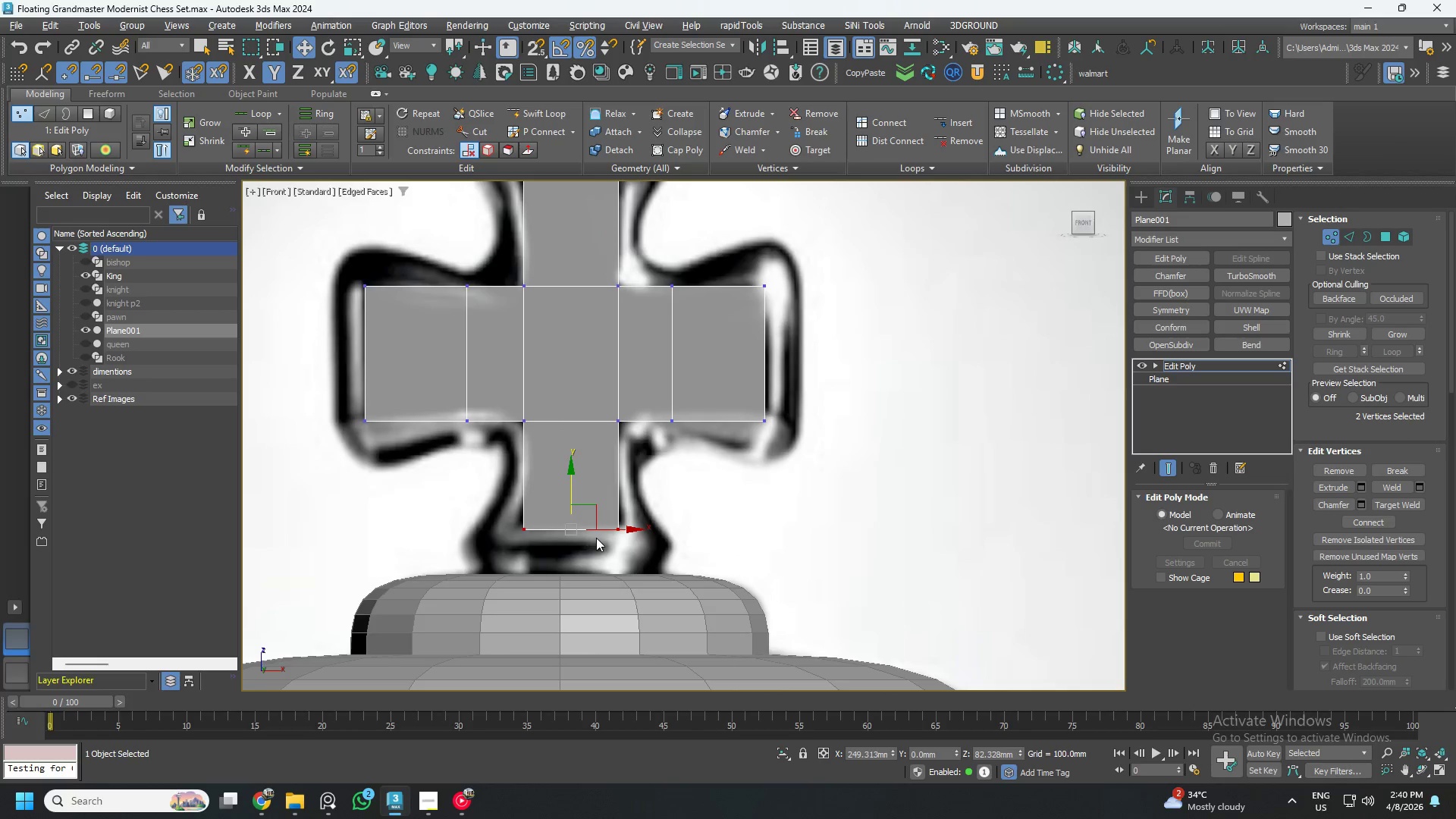 
key(R)
 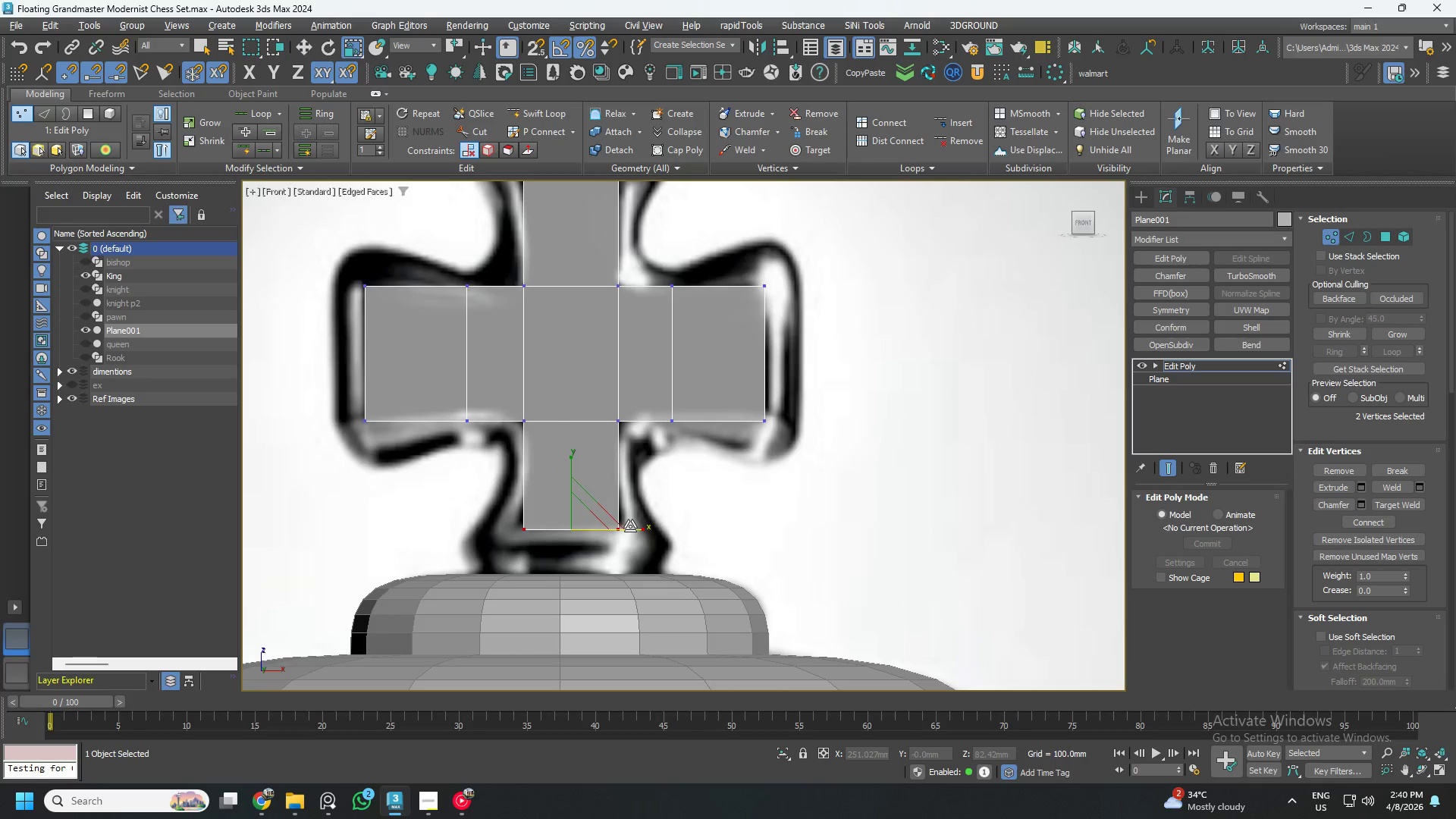 
left_click_drag(start_coordinate=[631, 526], to_coordinate=[658, 547])
 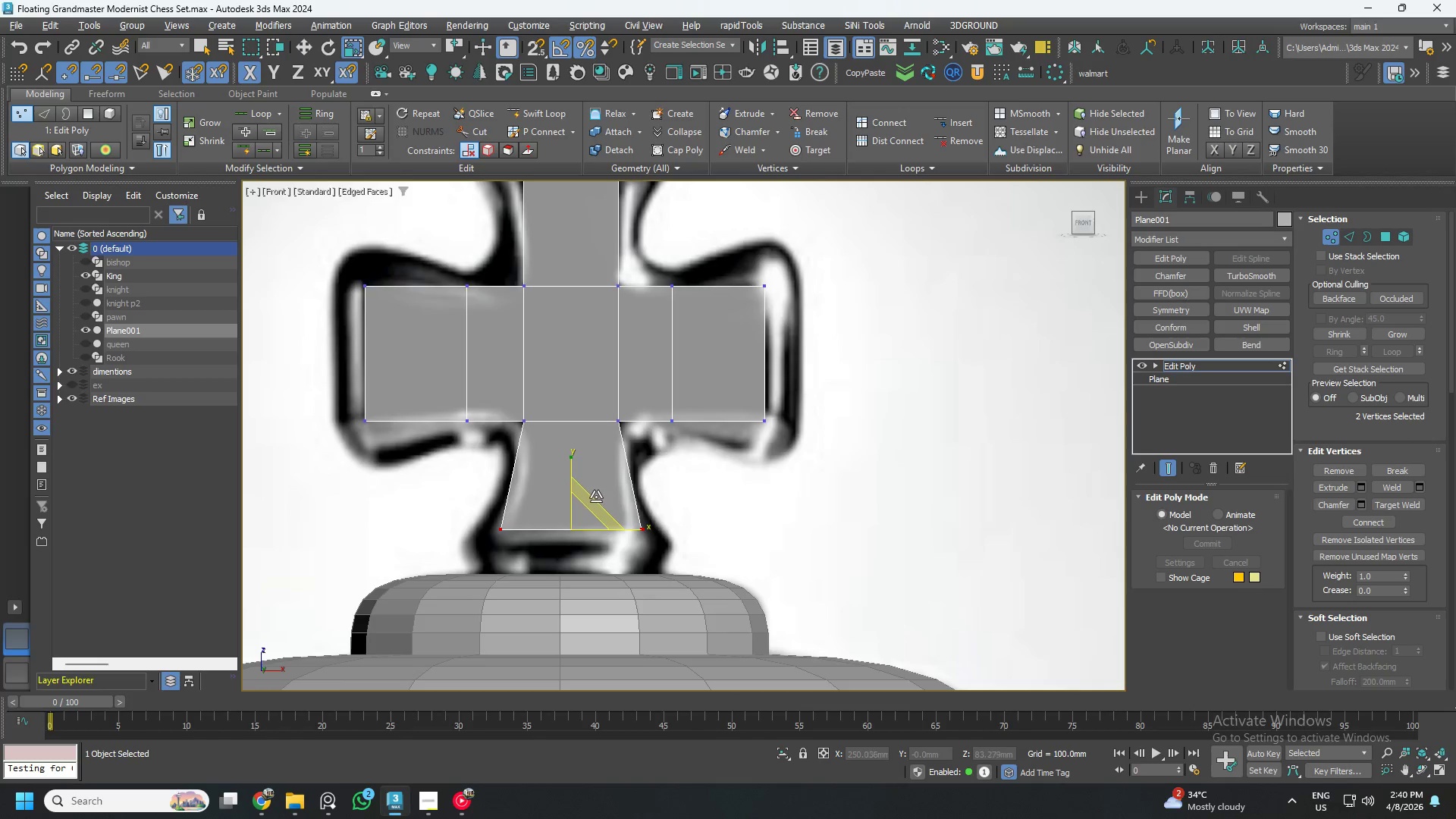 
key(Alt+AltLeft)
 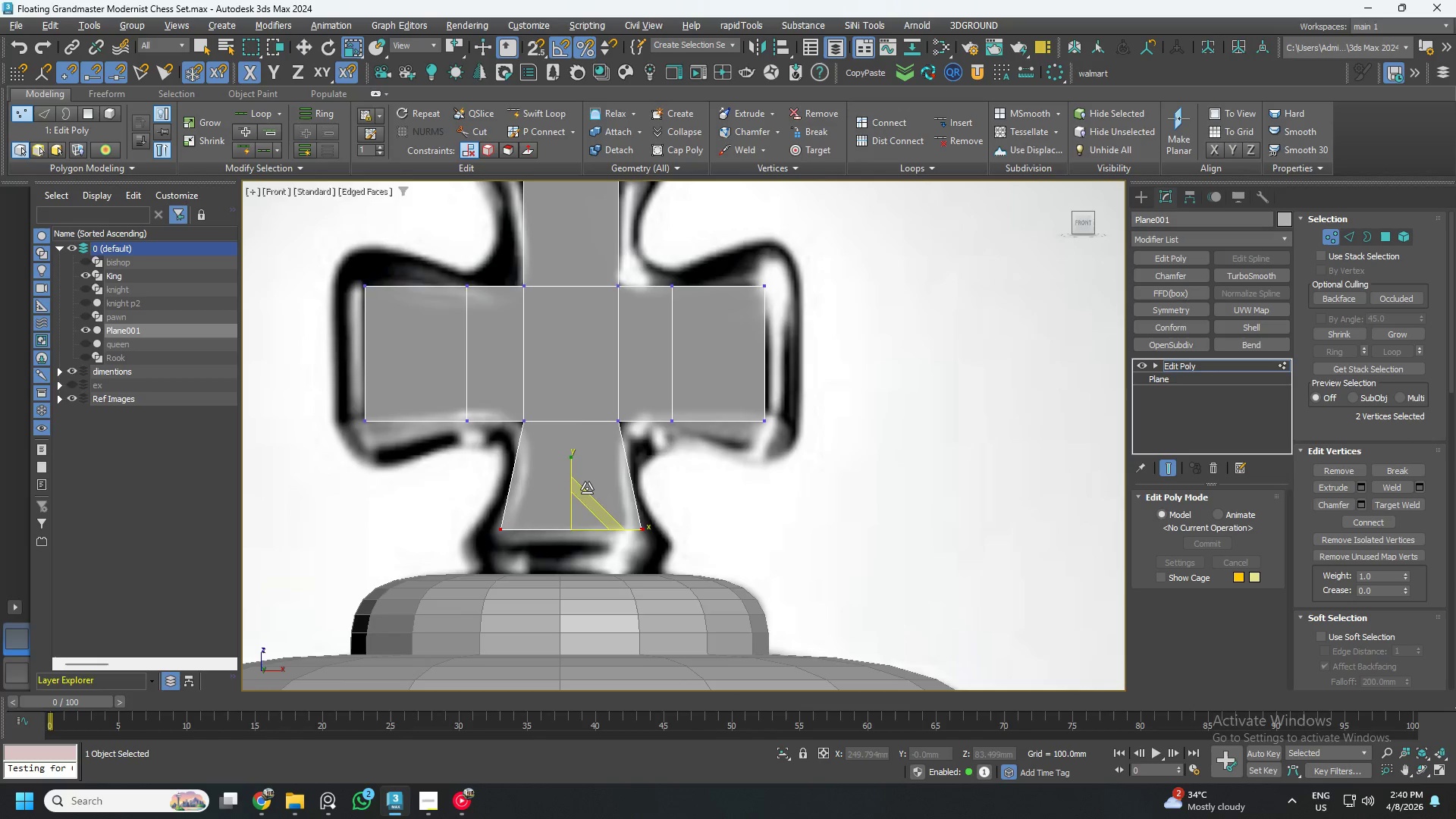 
key(Alt+1)
 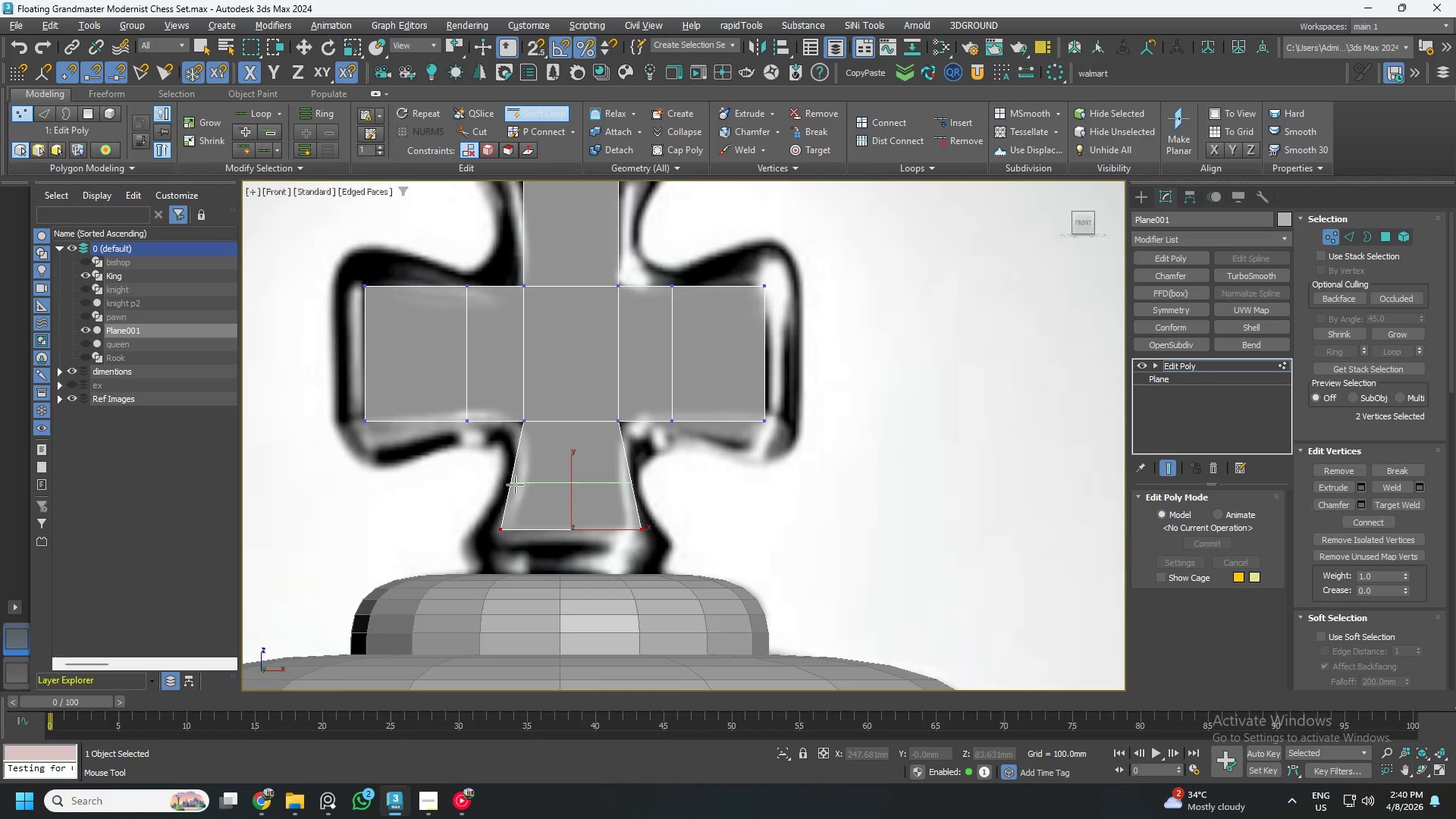 
left_click([515, 485])
 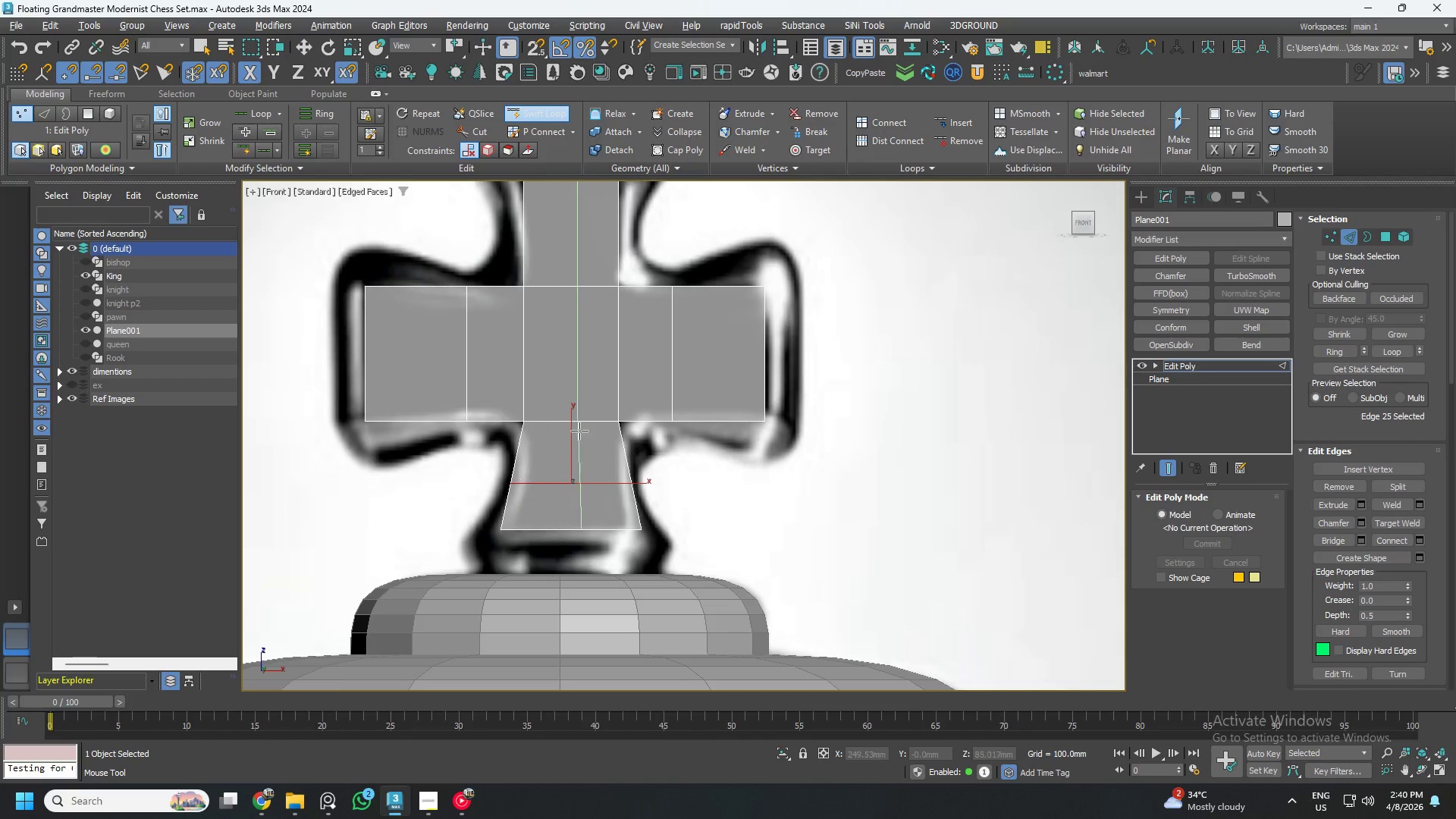 
key(Alt+AltLeft)
 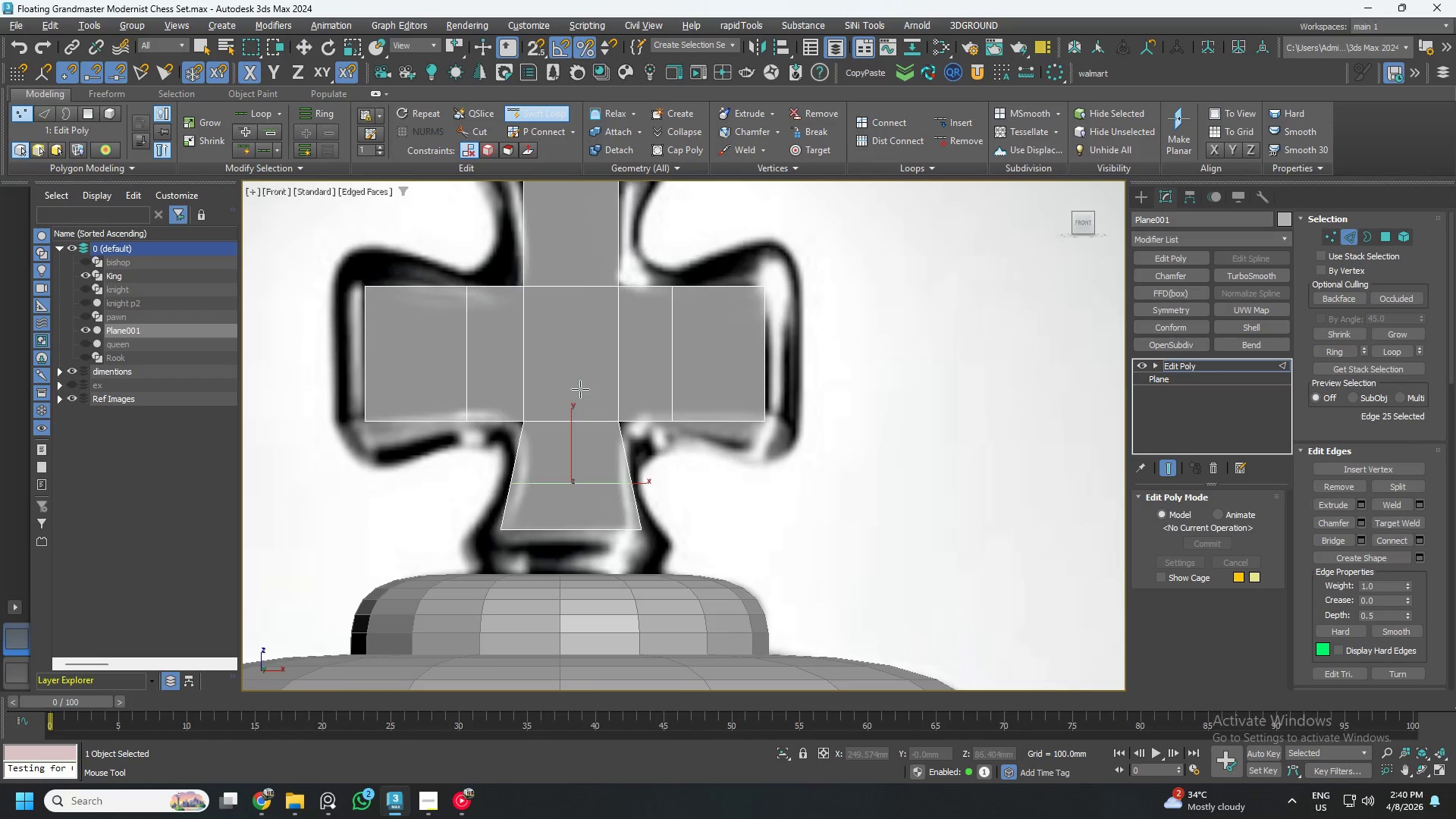 
type(11r)
 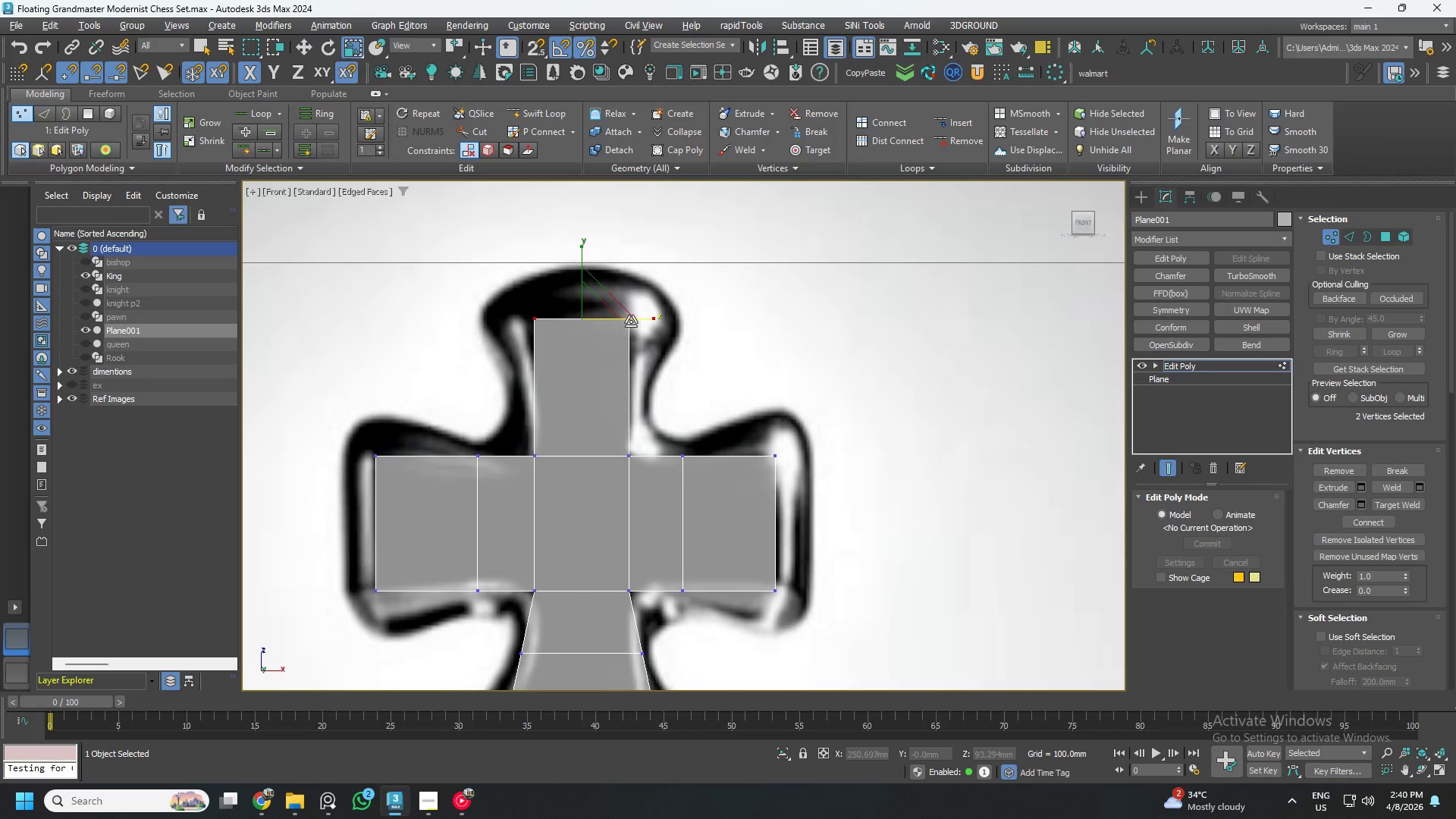 
left_click_drag(start_coordinate=[449, 268], to_coordinate=[673, 346])
 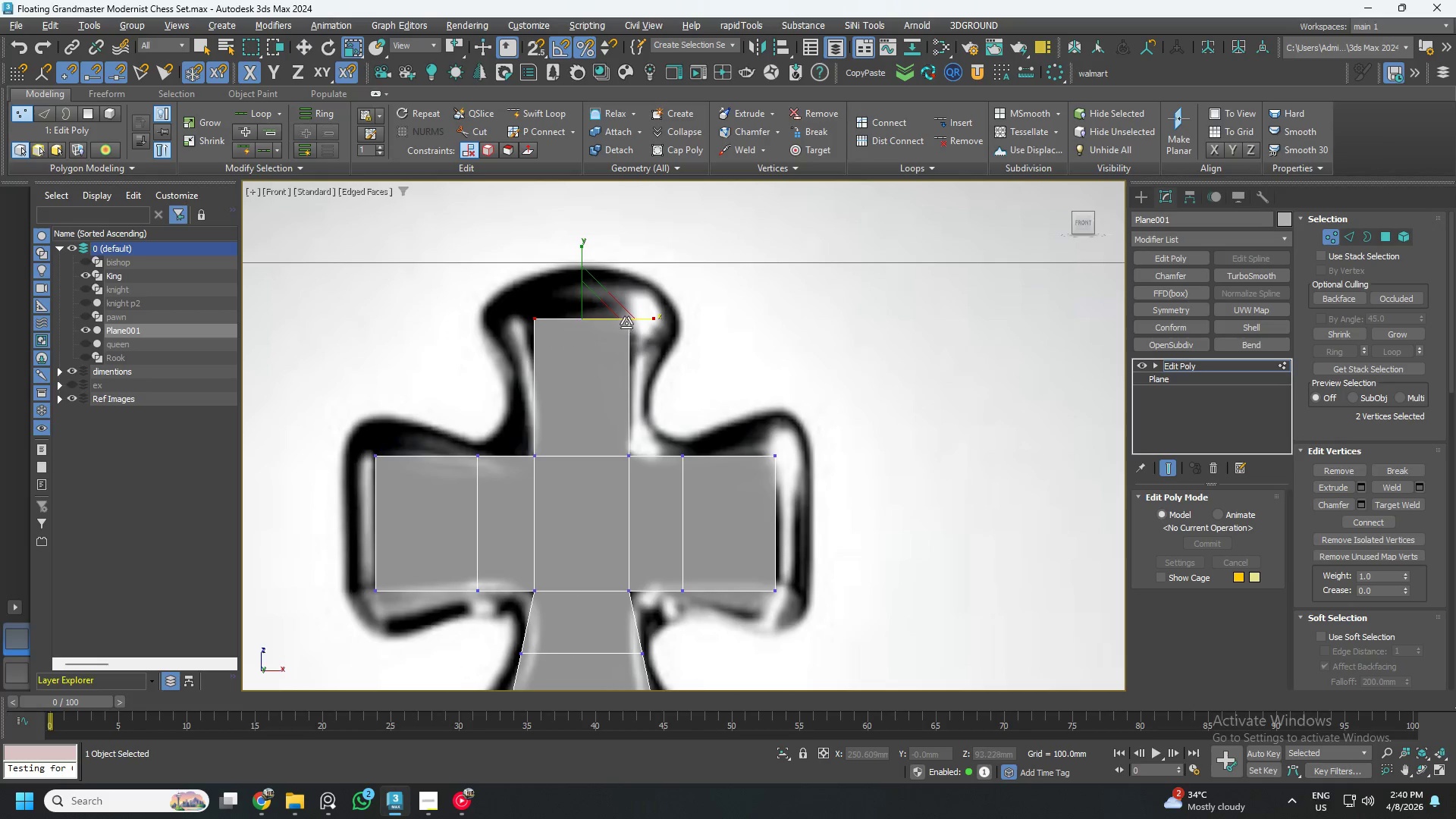 
left_click_drag(start_coordinate=[639, 322], to_coordinate=[679, 334])
 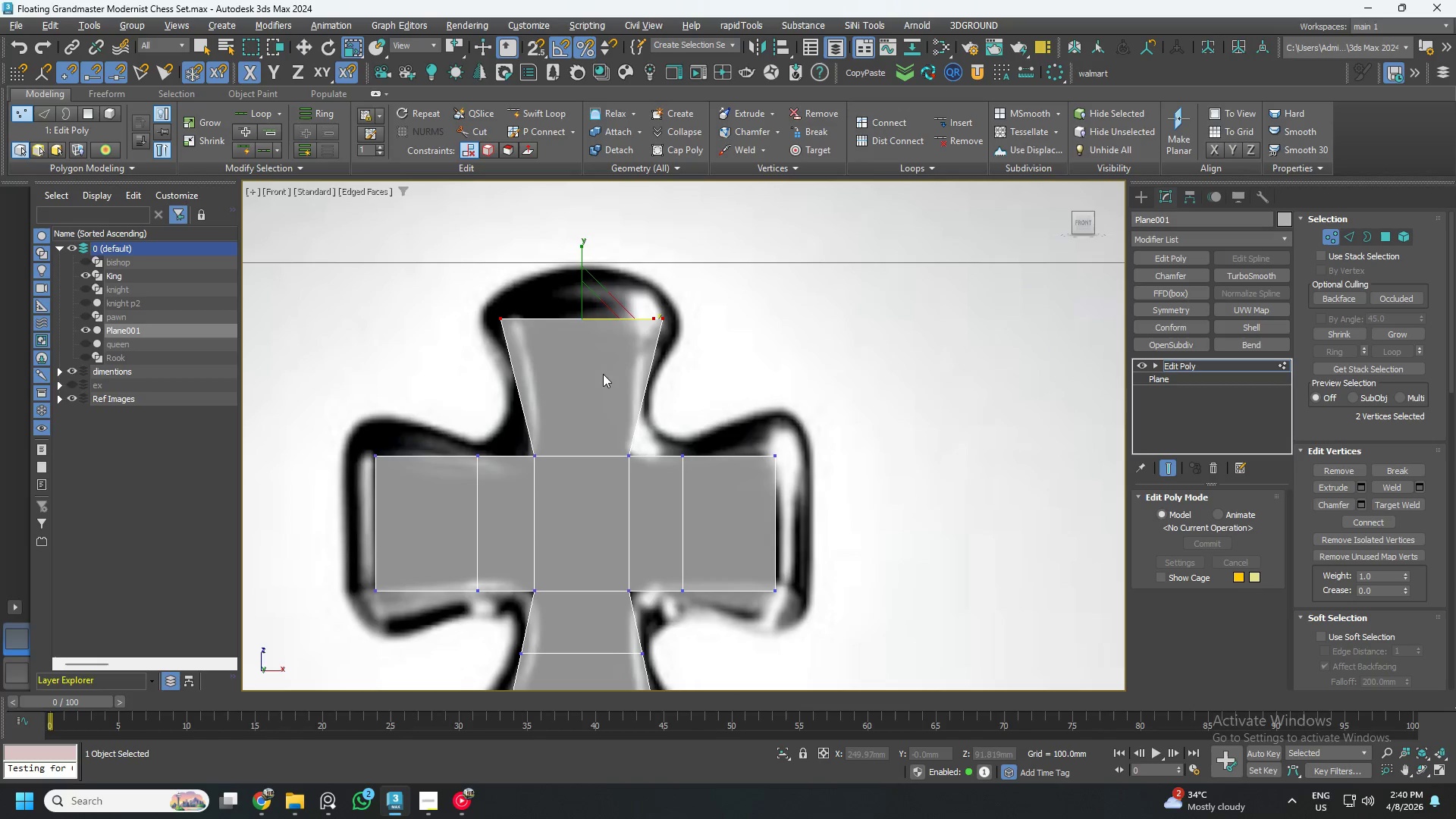 
key(Alt+AltLeft)
 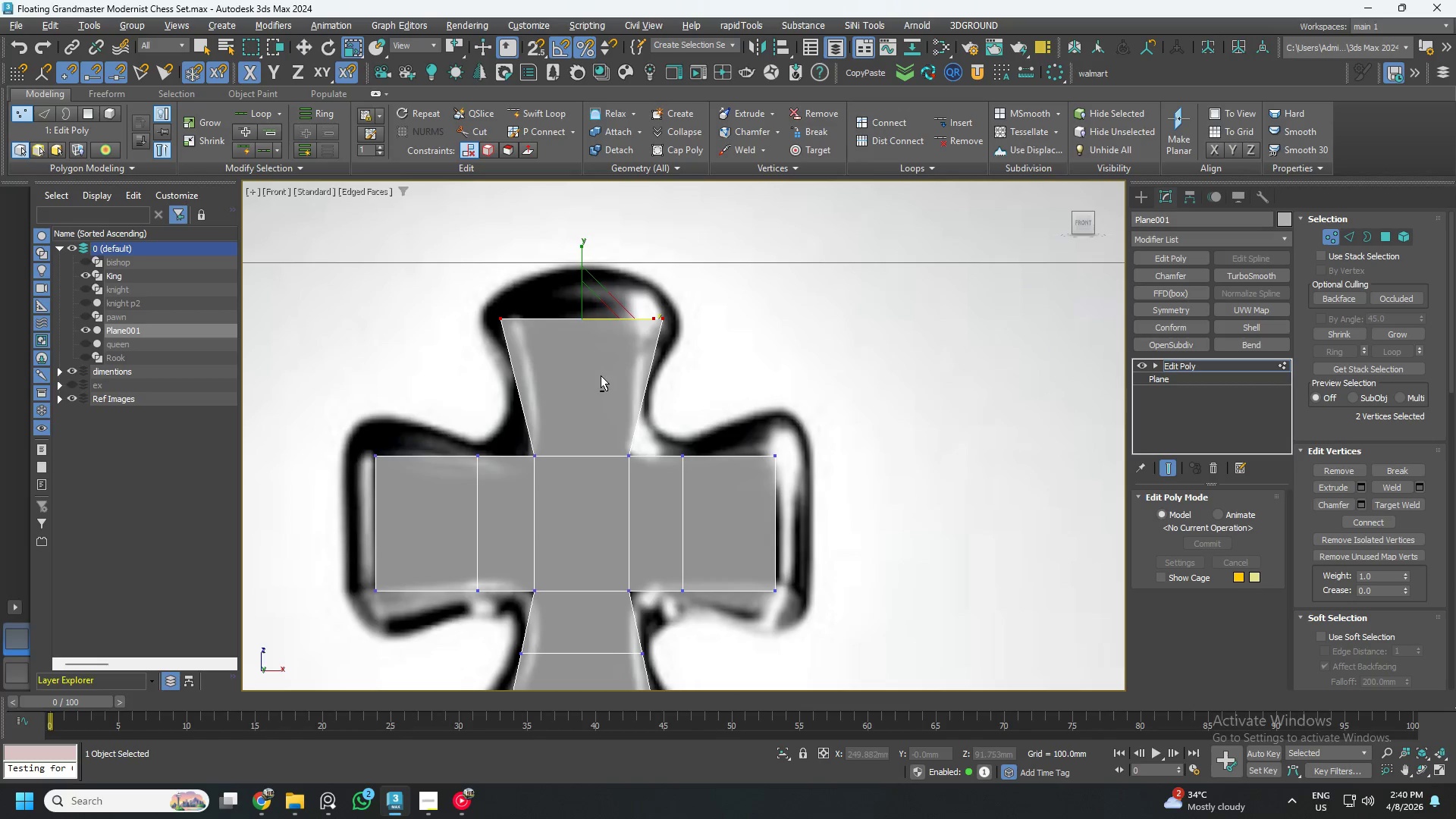 
key(Alt+1)
 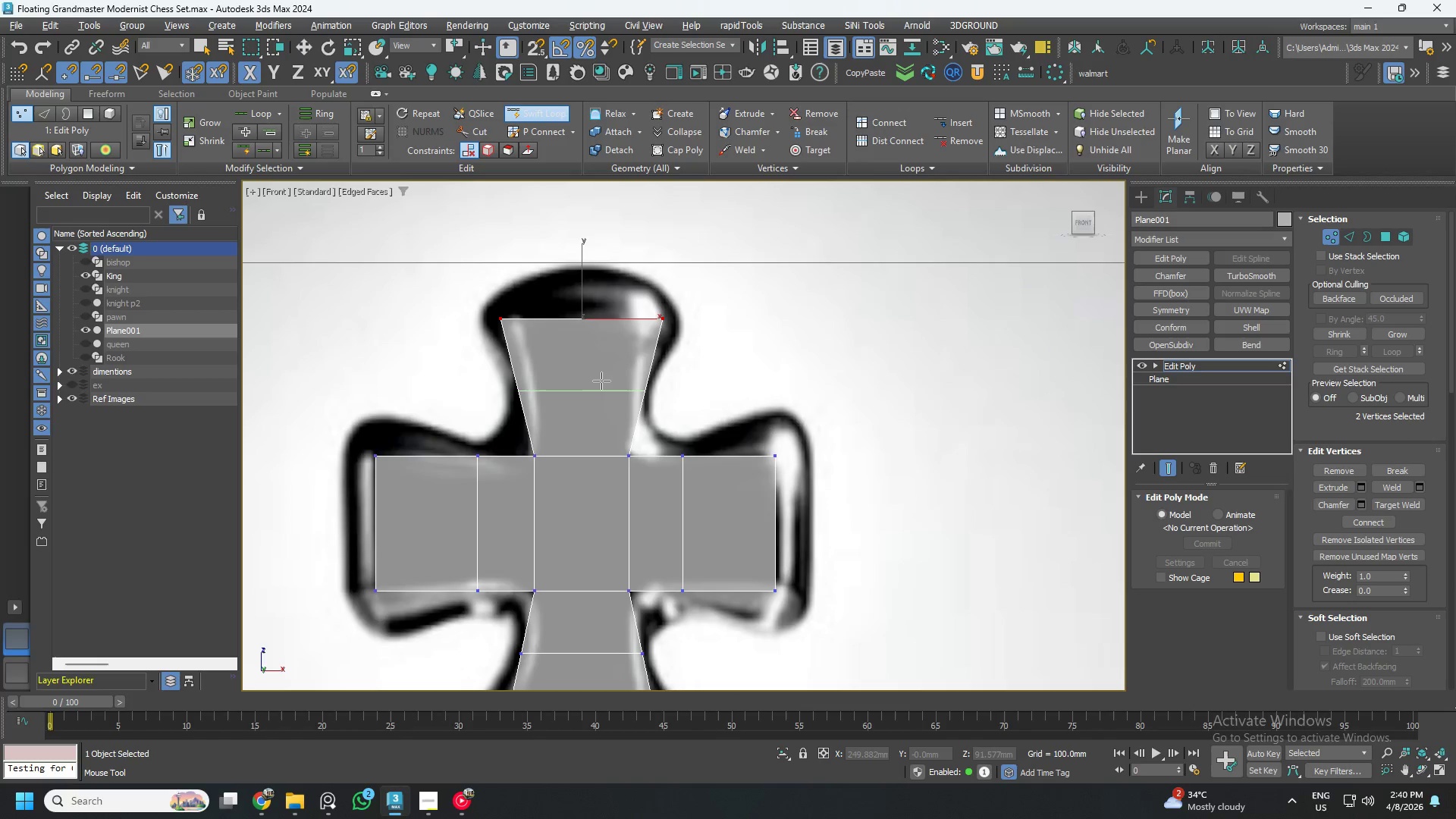 
left_click([599, 383])
 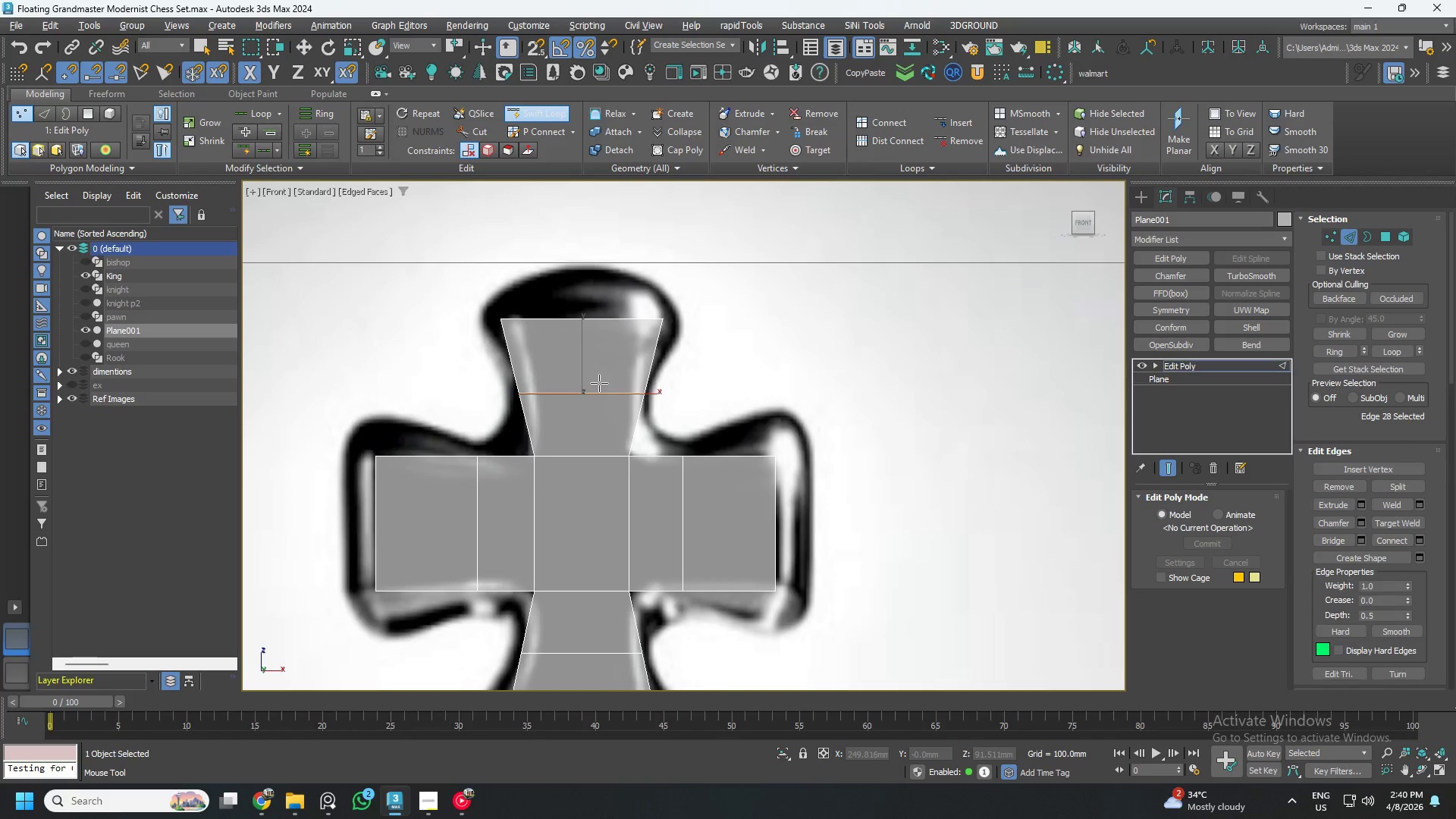 
key(Alt+AltLeft)
 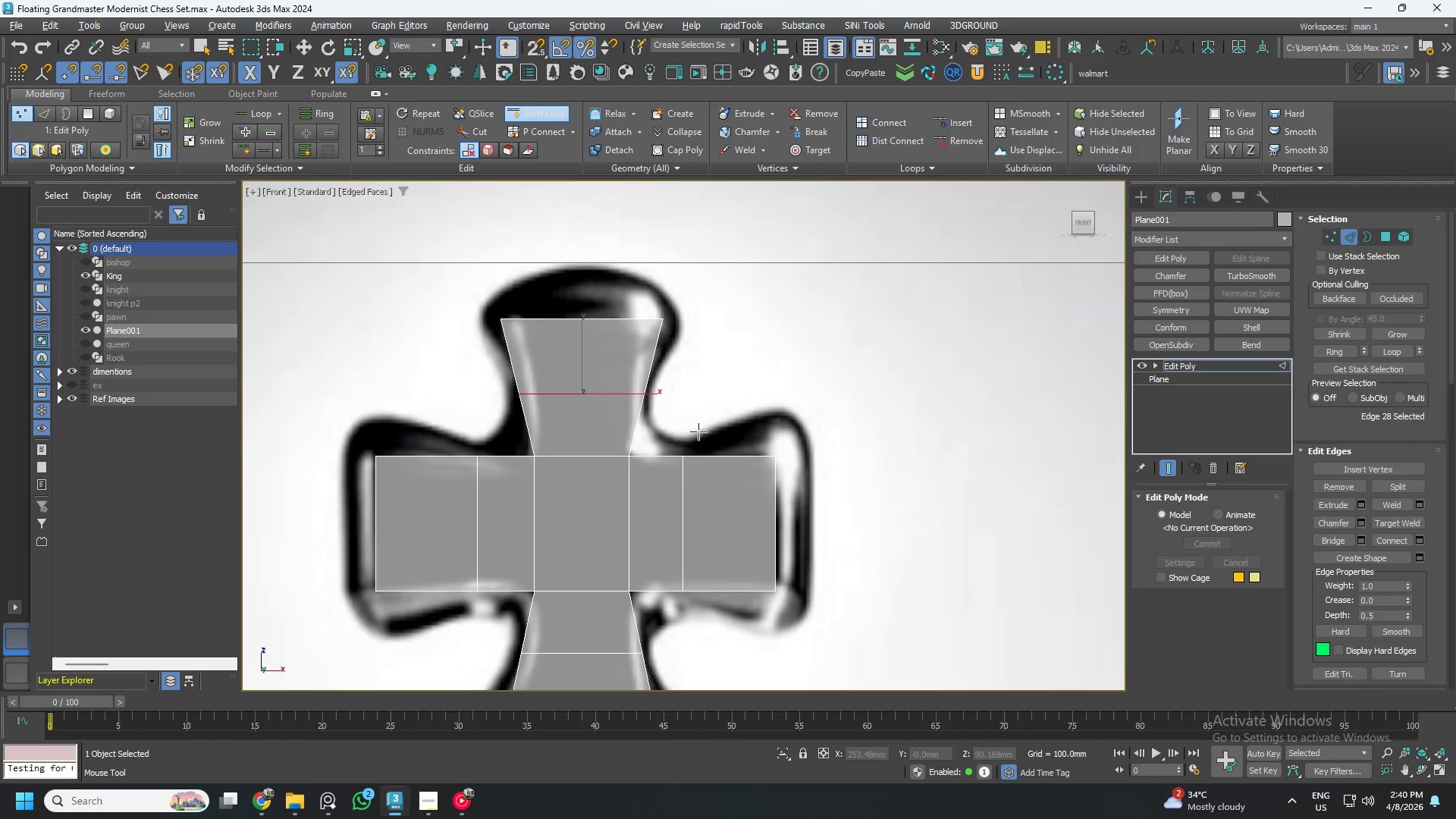 
type(11r)
 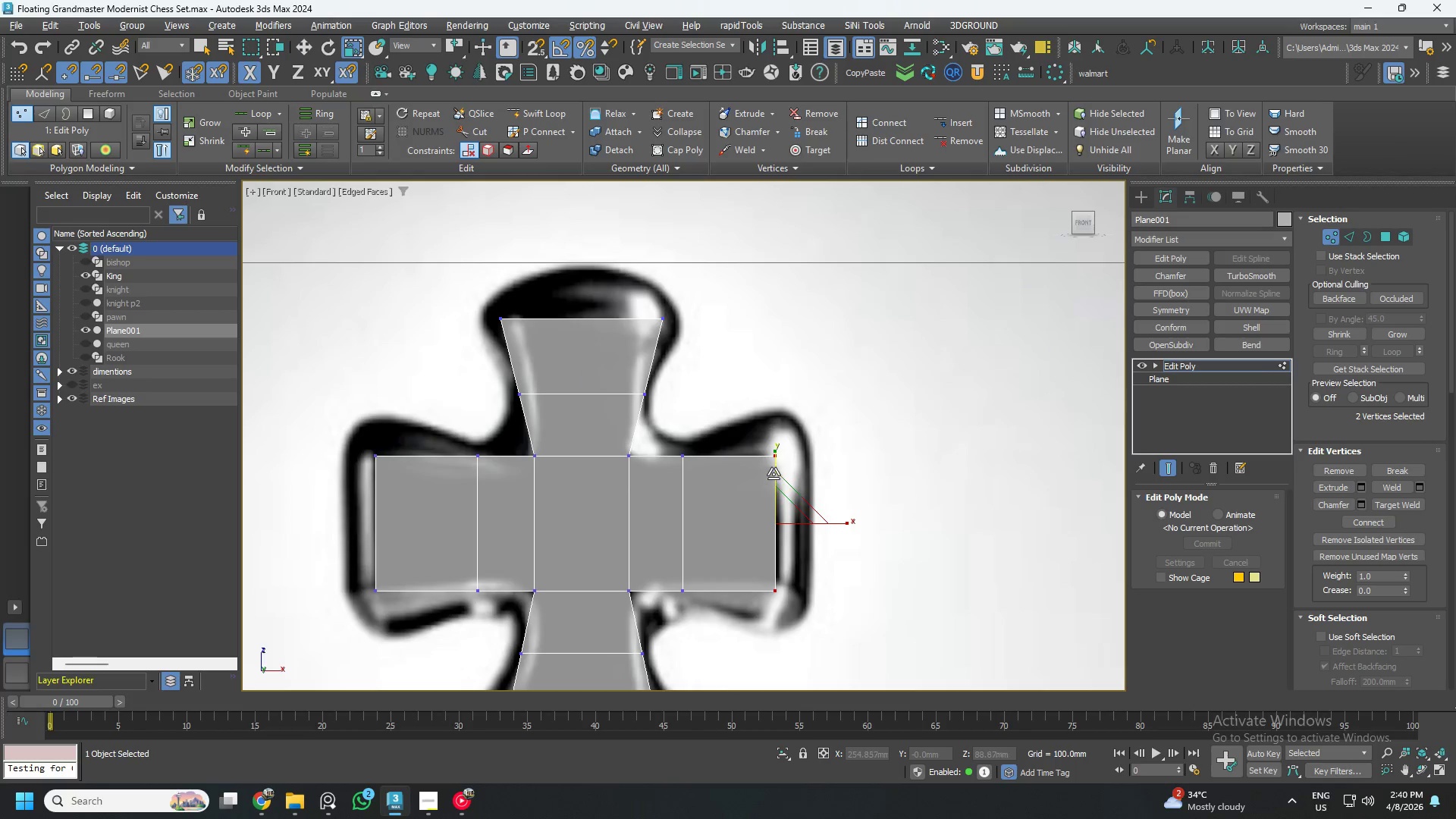 
left_click_drag(start_coordinate=[817, 432], to_coordinate=[748, 626])
 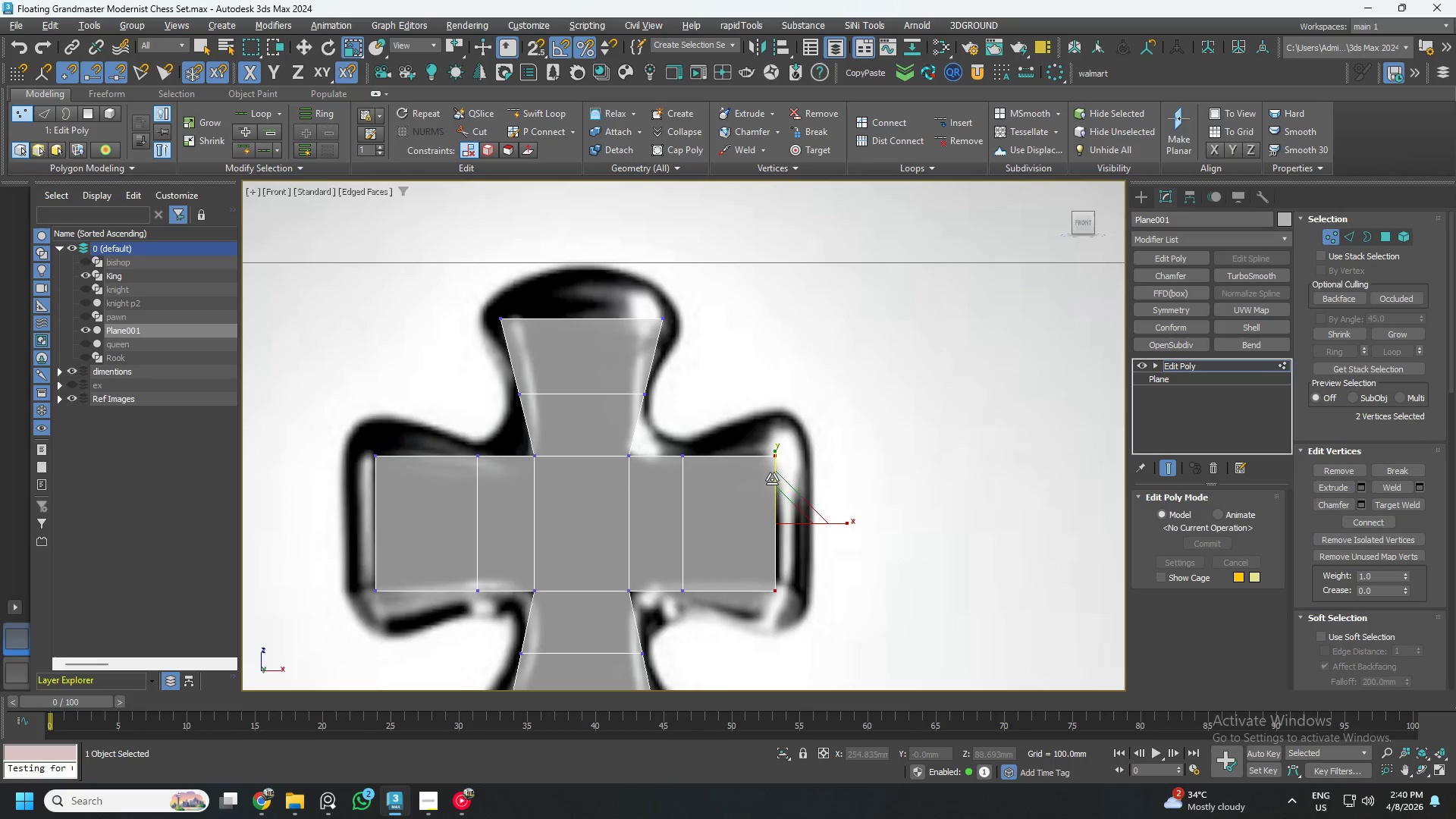 
key(Control+ControlLeft)
 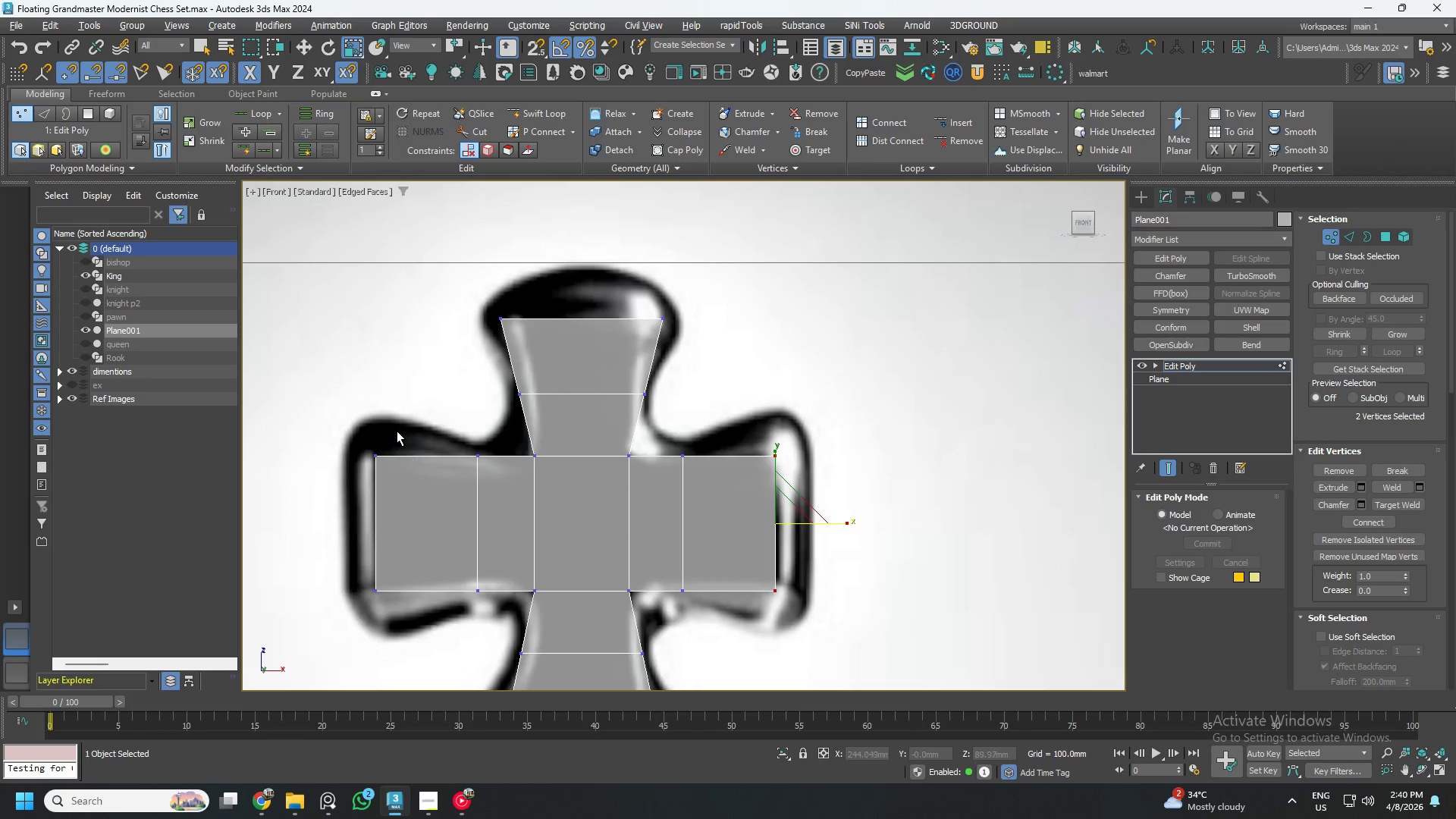 
hold_key(key=ControlLeft, duration=1.51)
left_click_drag(start_coordinate=[378, 414], to_coordinate=[344, 655])
 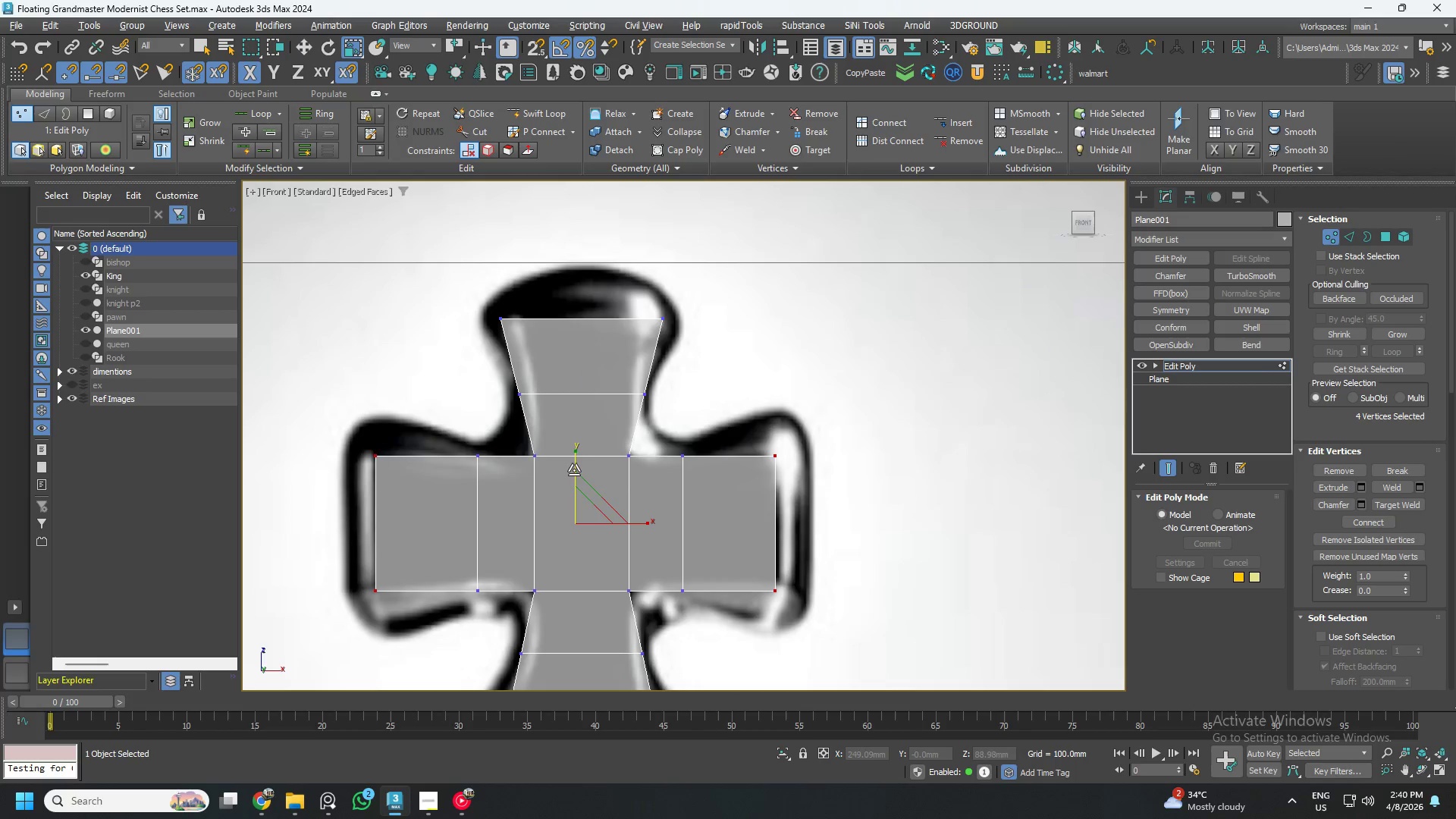 
left_click_drag(start_coordinate=[574, 465], to_coordinate=[567, 450])
 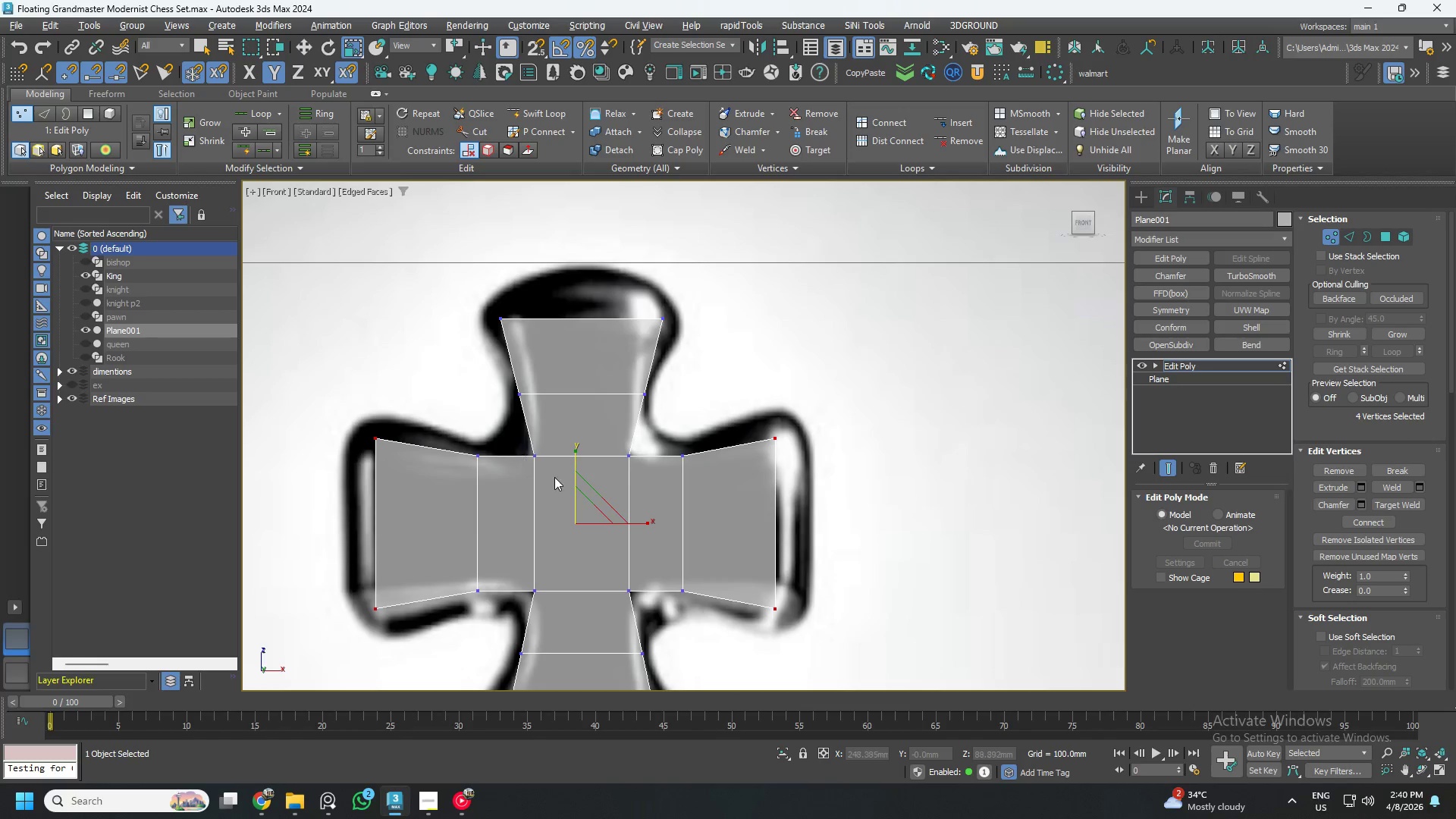 
key(W)
 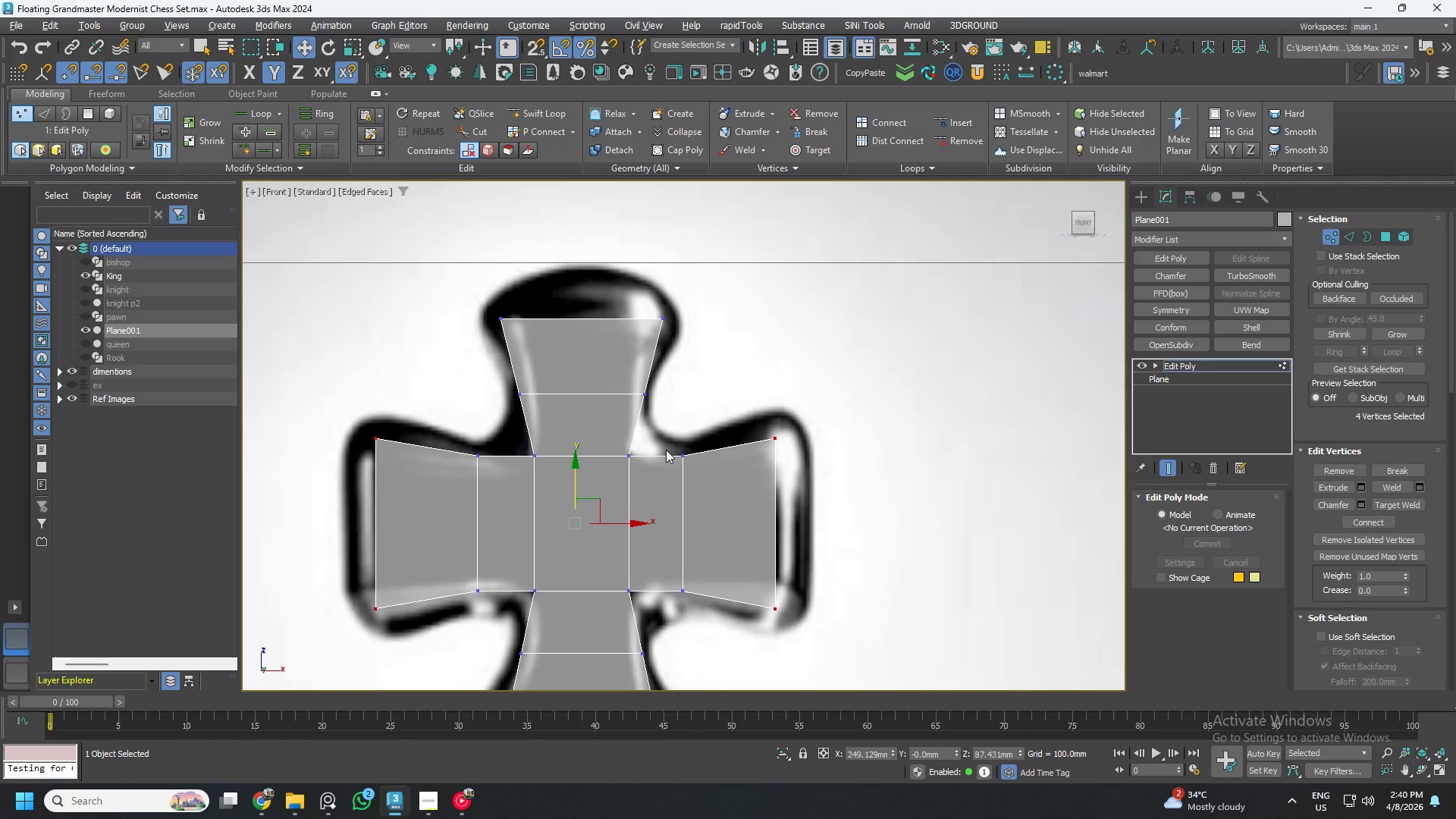 
scroll: coordinate [635, 452], scroll_direction: up, amount: 2.0
 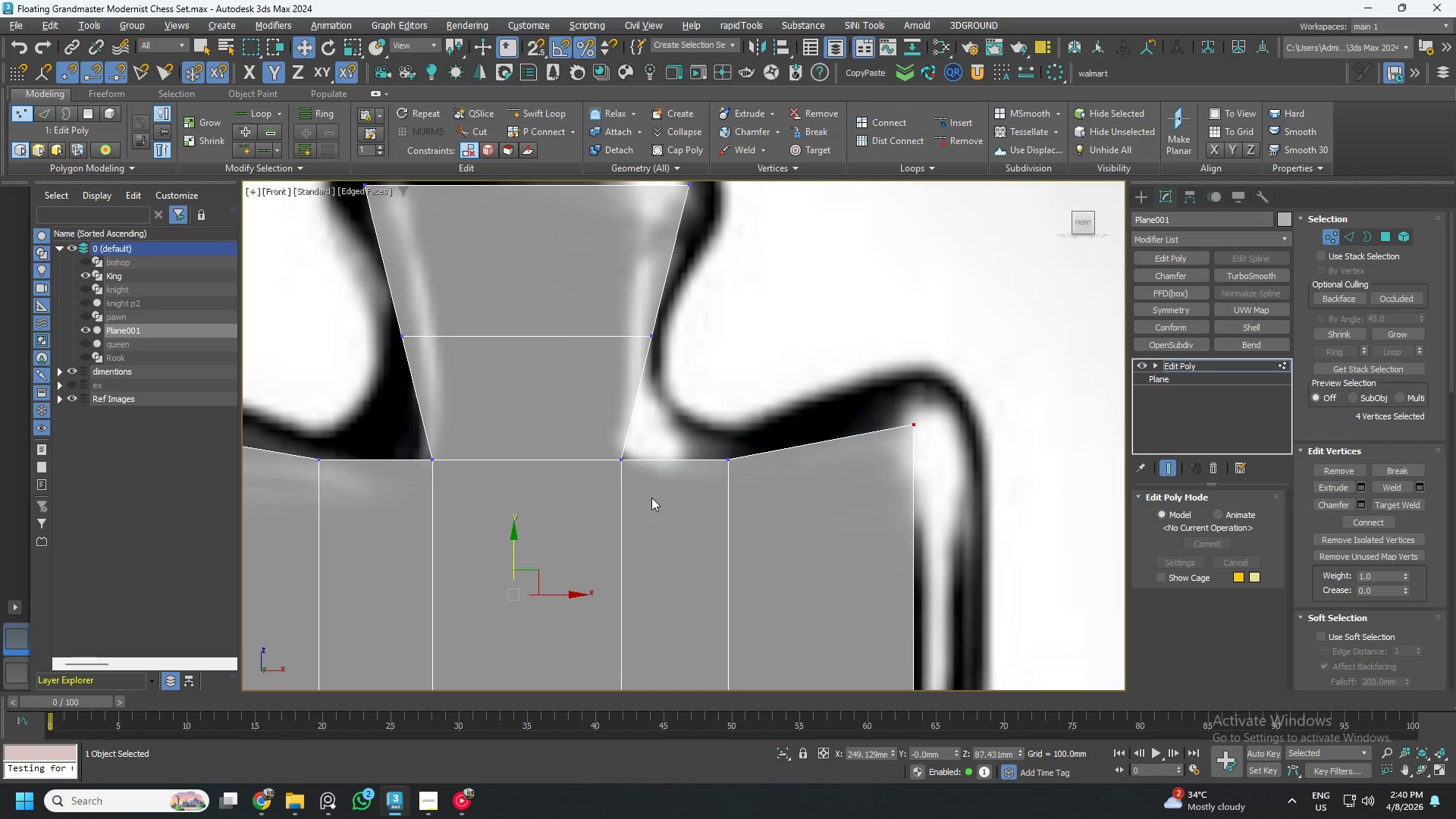 
scroll: coordinate [625, 419], scroll_direction: down, amount: 3.0
 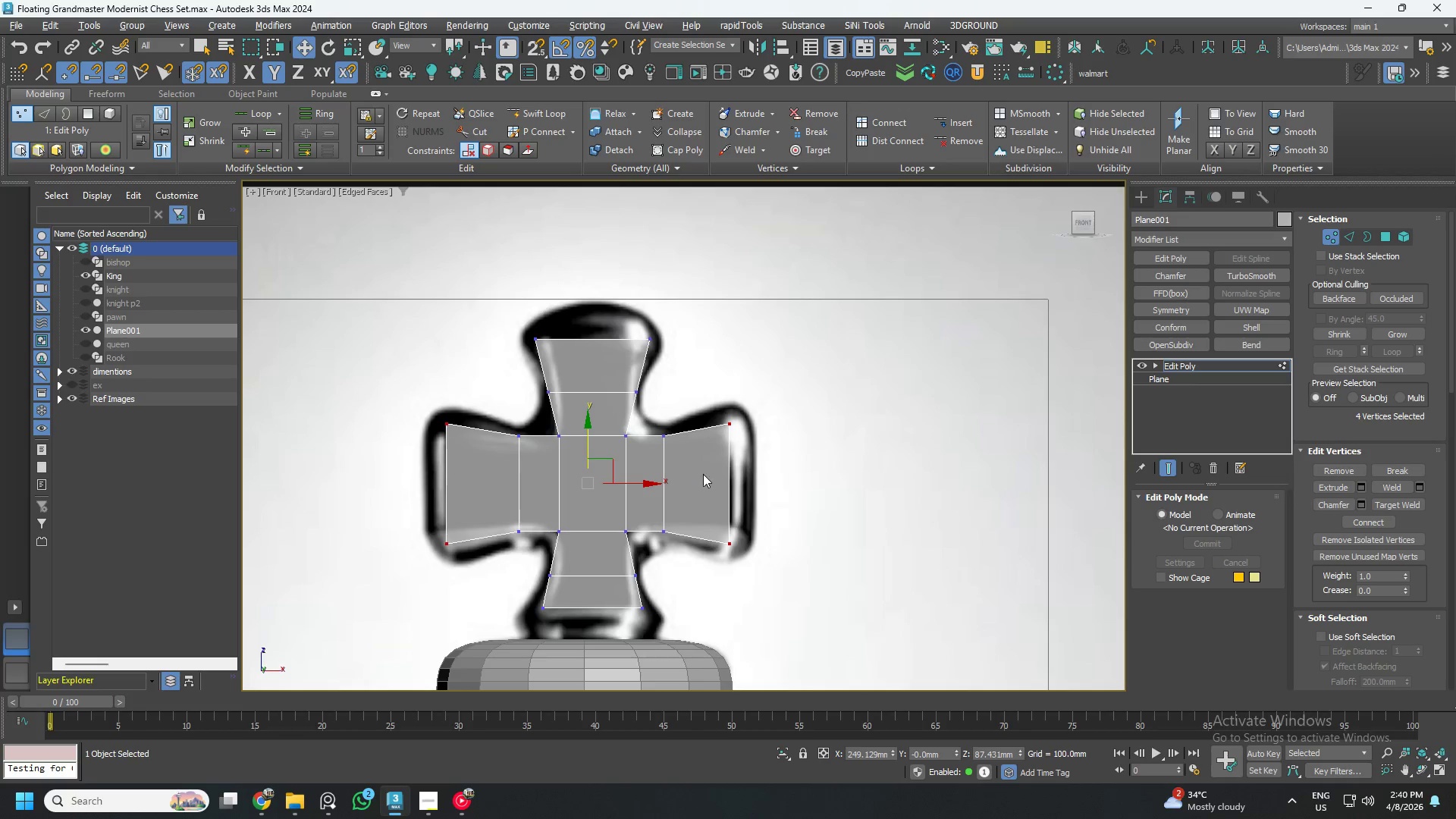 
left_click_drag(start_coordinate=[833, 374], to_coordinate=[705, 581])
 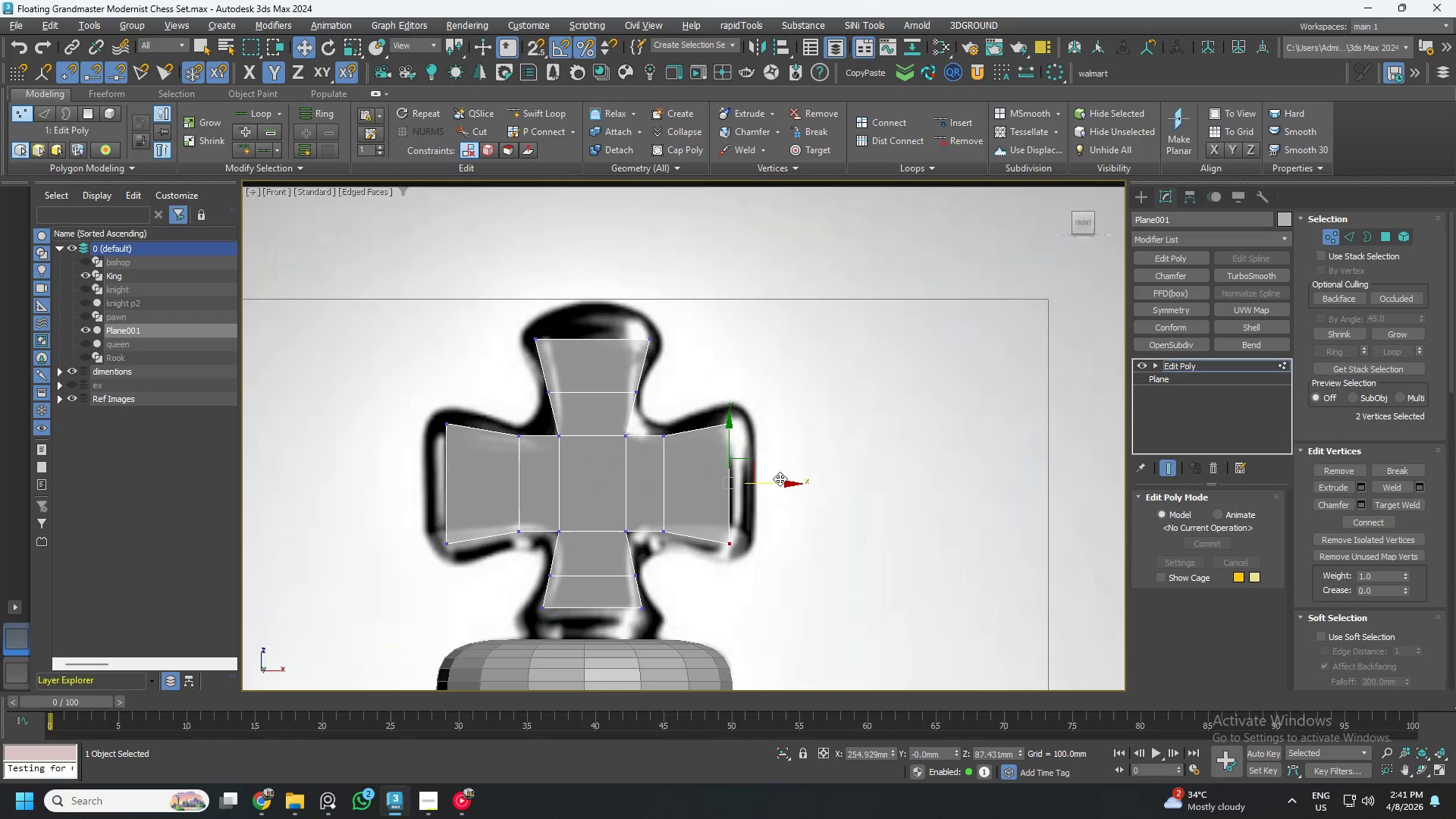 
left_click_drag(start_coordinate=[779, 481], to_coordinate=[783, 484])
 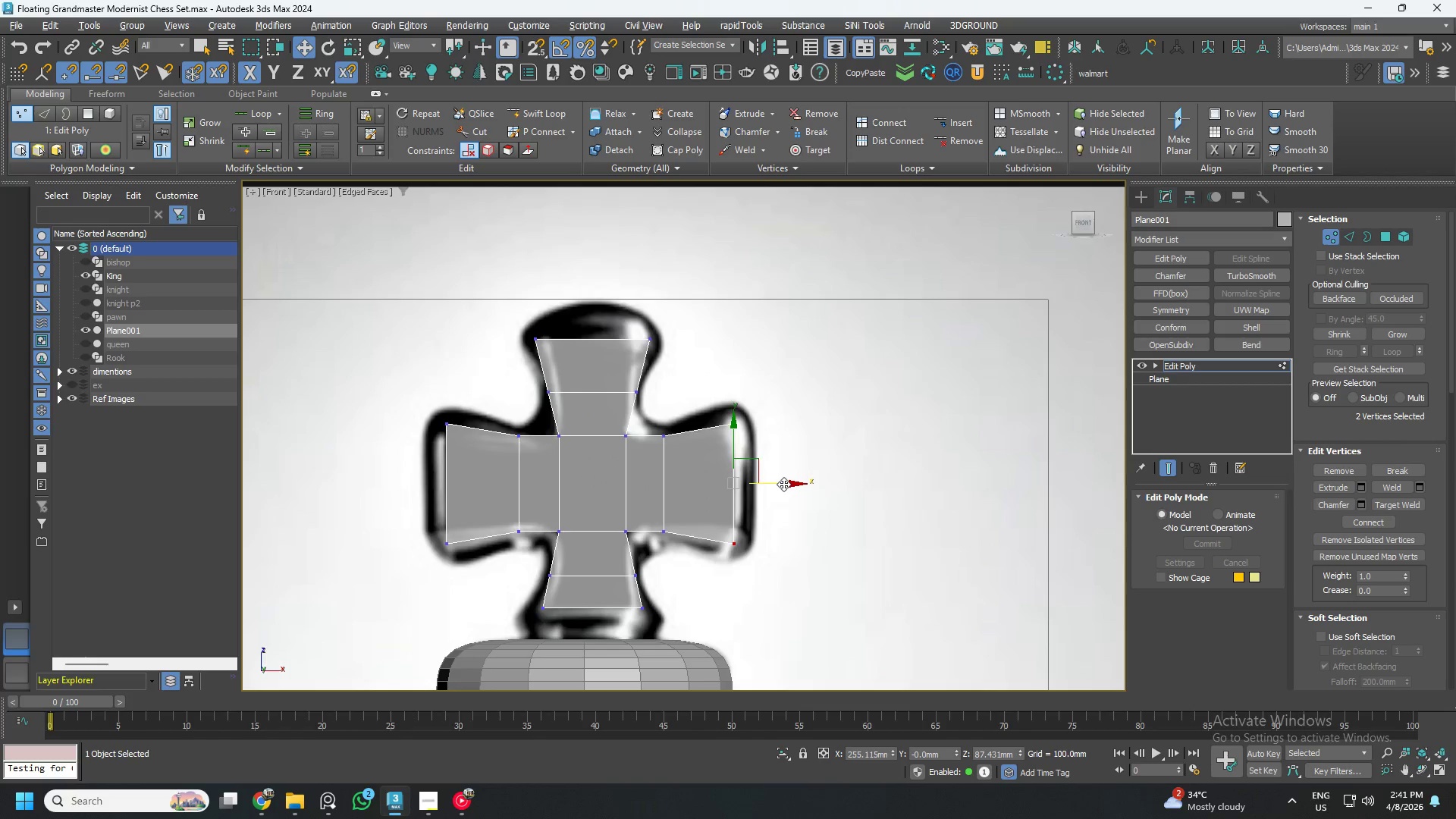 
scroll: coordinate [778, 484], scroll_direction: down, amount: 1.0
 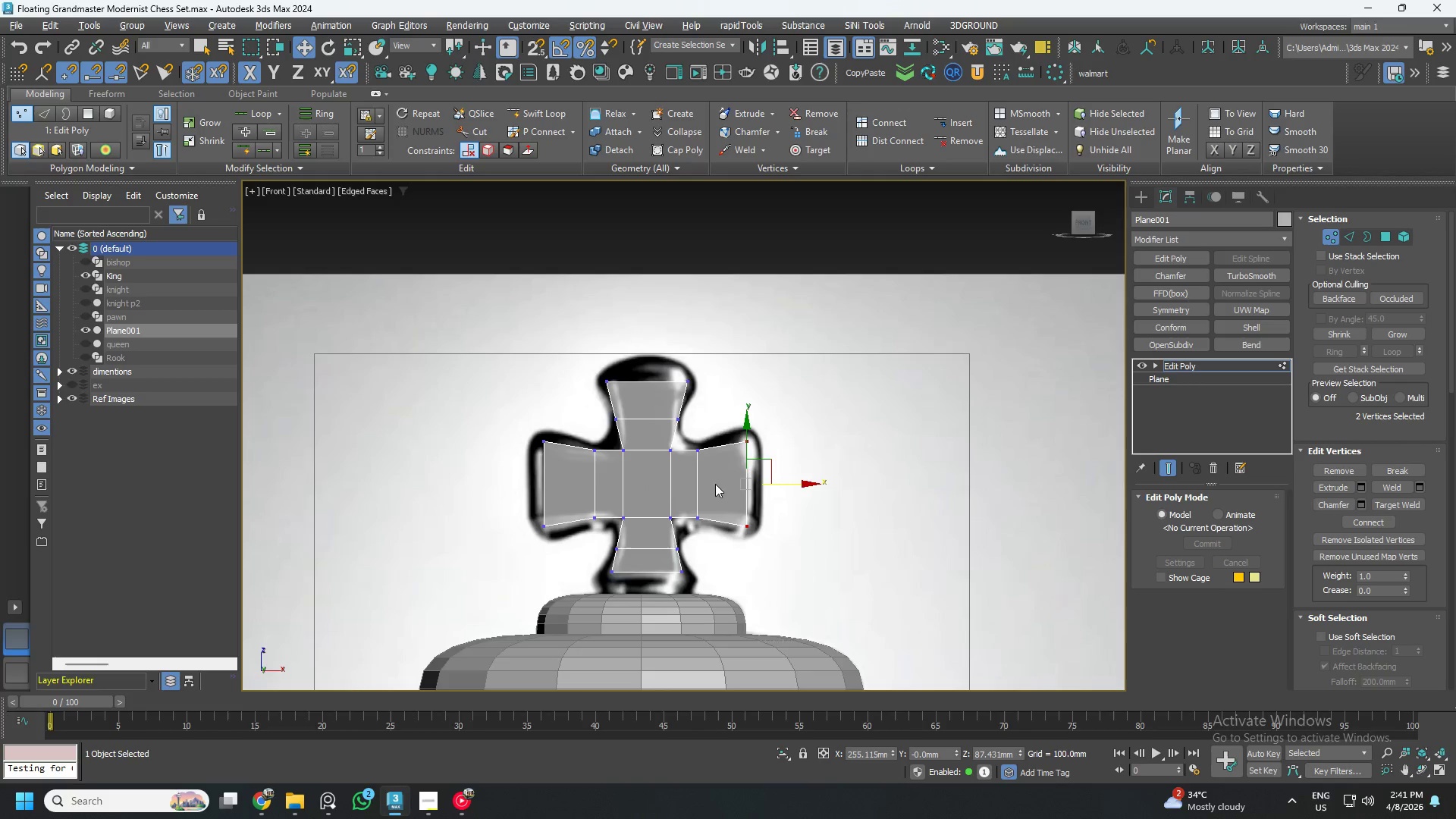 
scroll: coordinate [702, 485], scroll_direction: up, amount: 1.0
 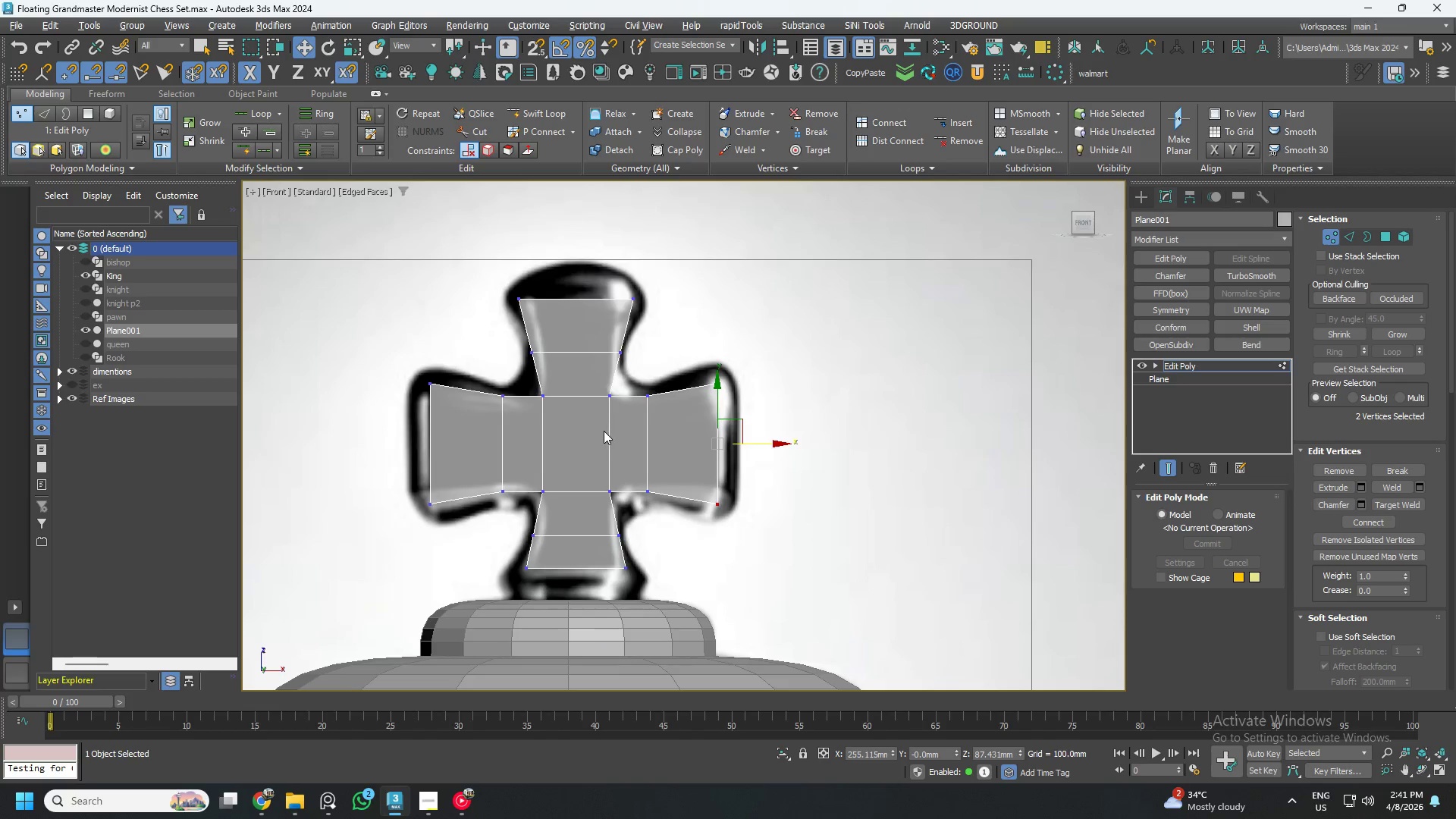 
key(2)
 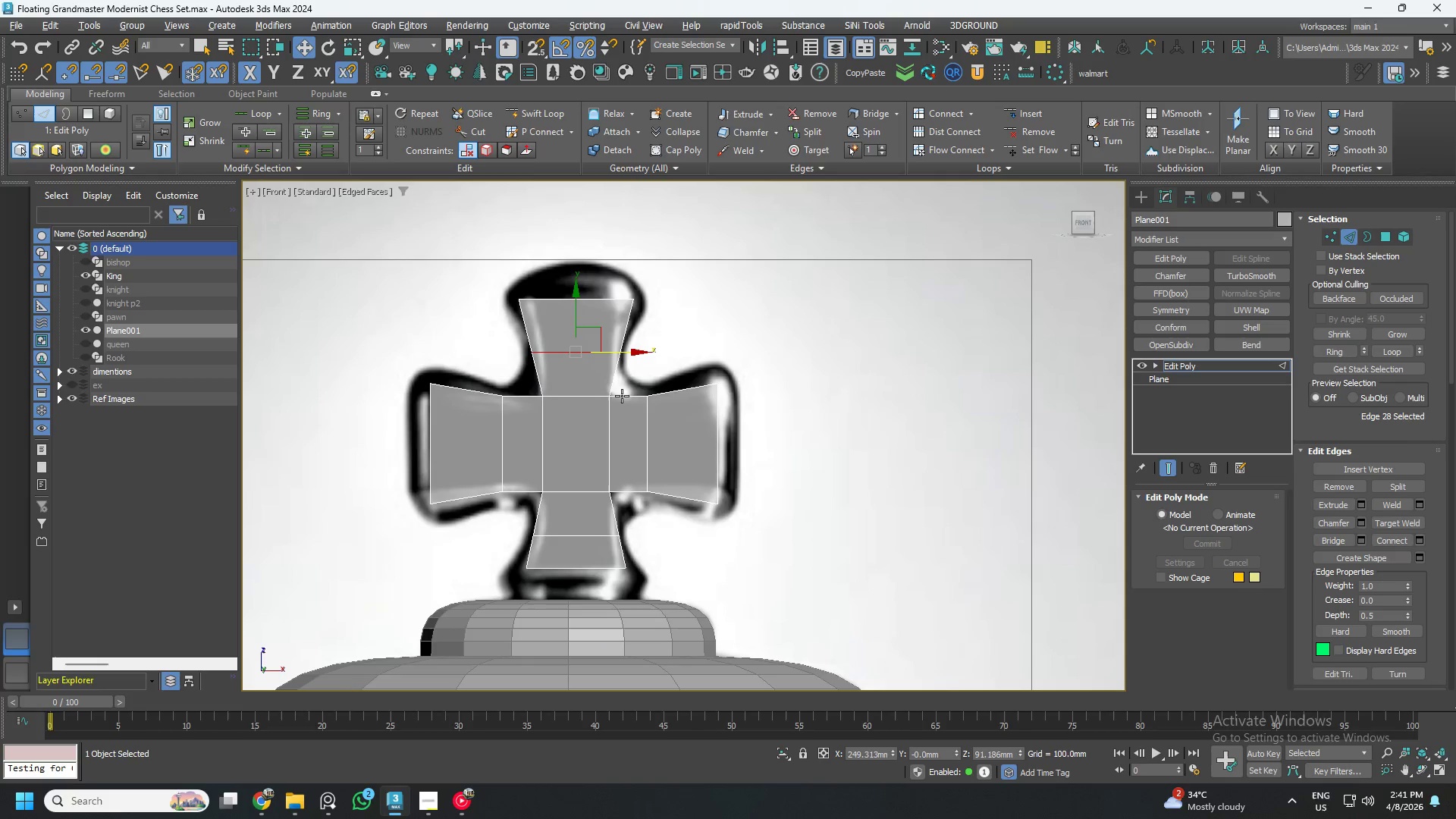 
key(3)
 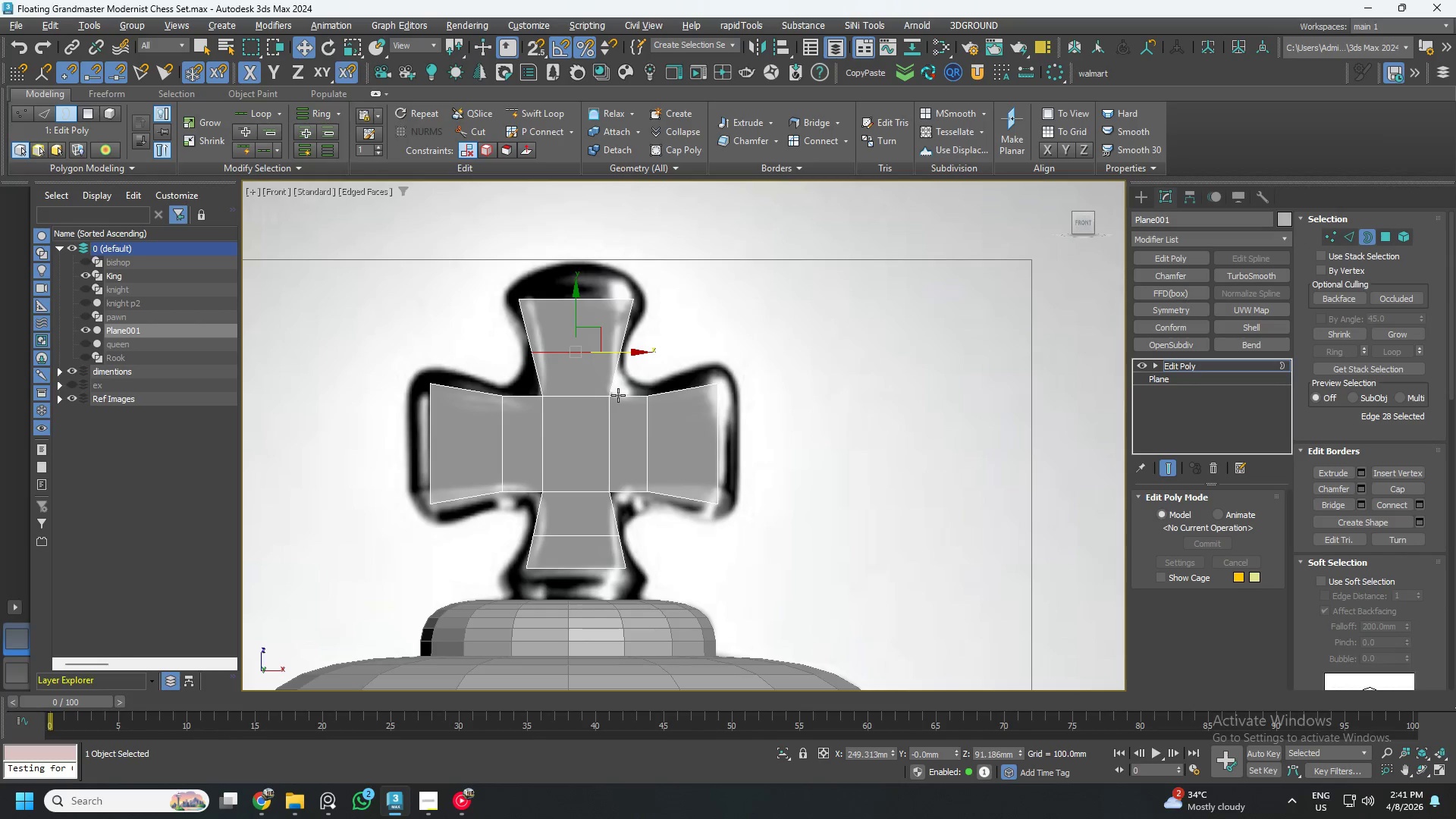 
left_click([618, 395])
 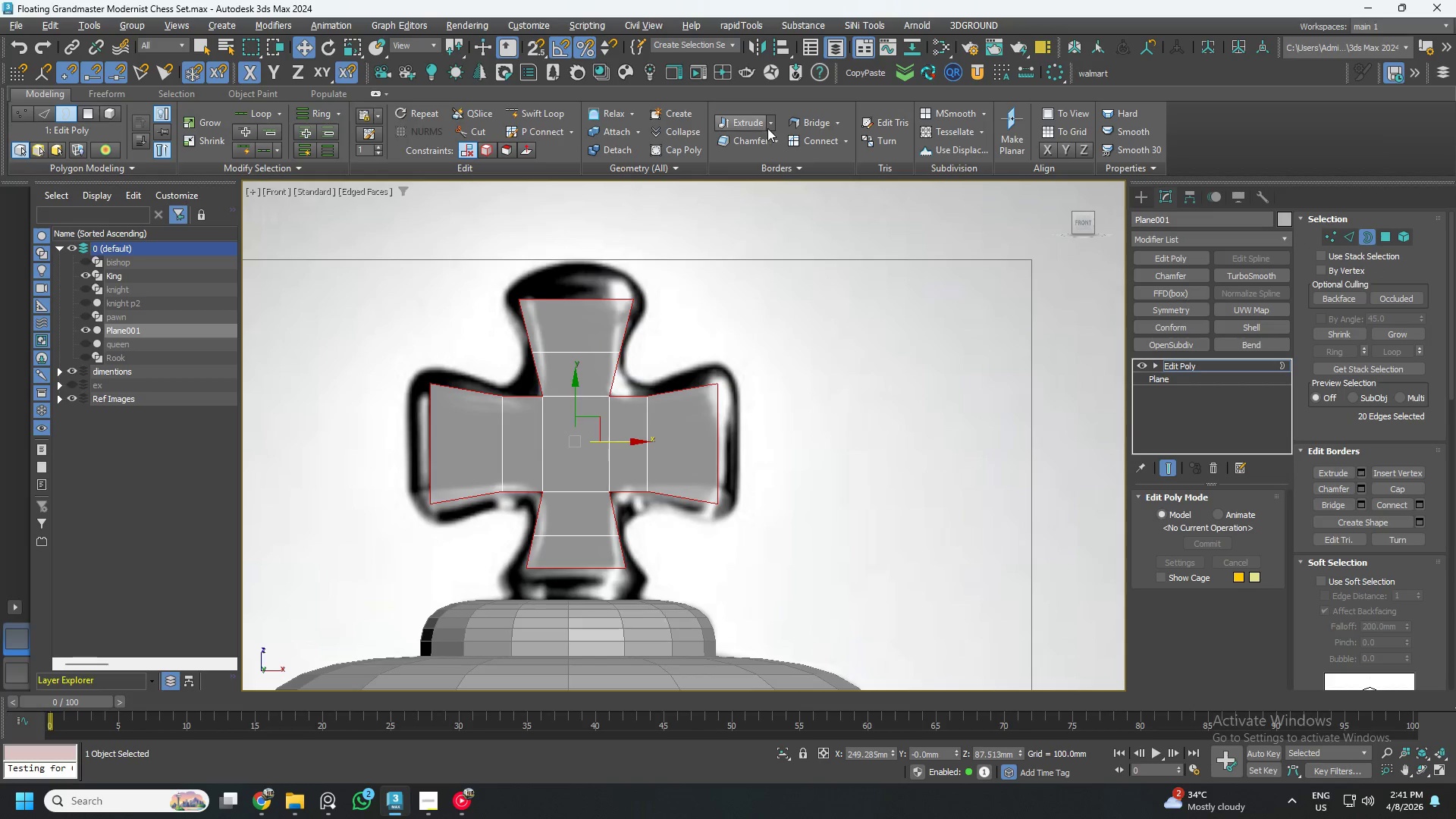 
double_click([761, 134])
 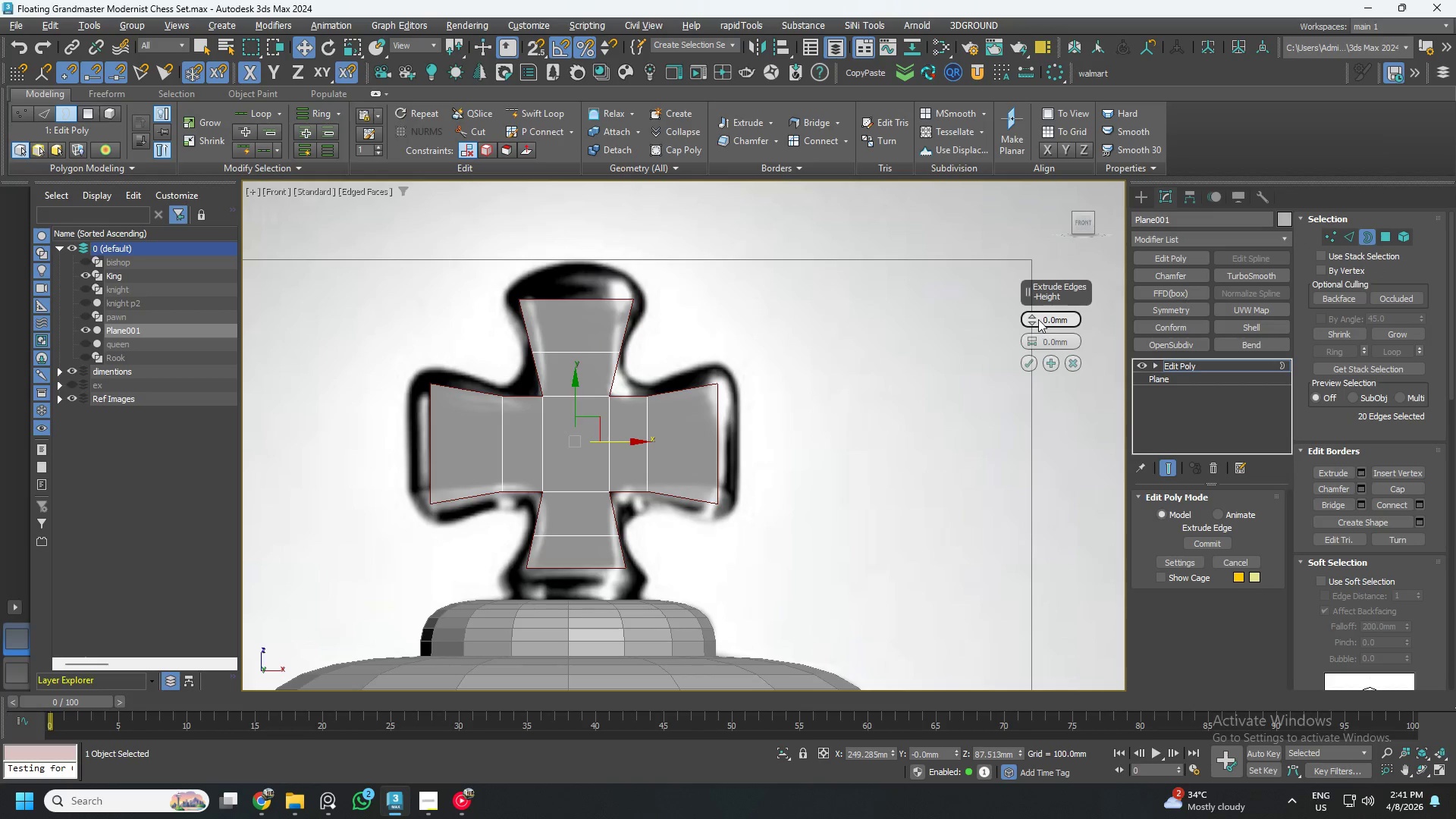 
left_click_drag(start_coordinate=[1030, 318], to_coordinate=[1029, 303])
 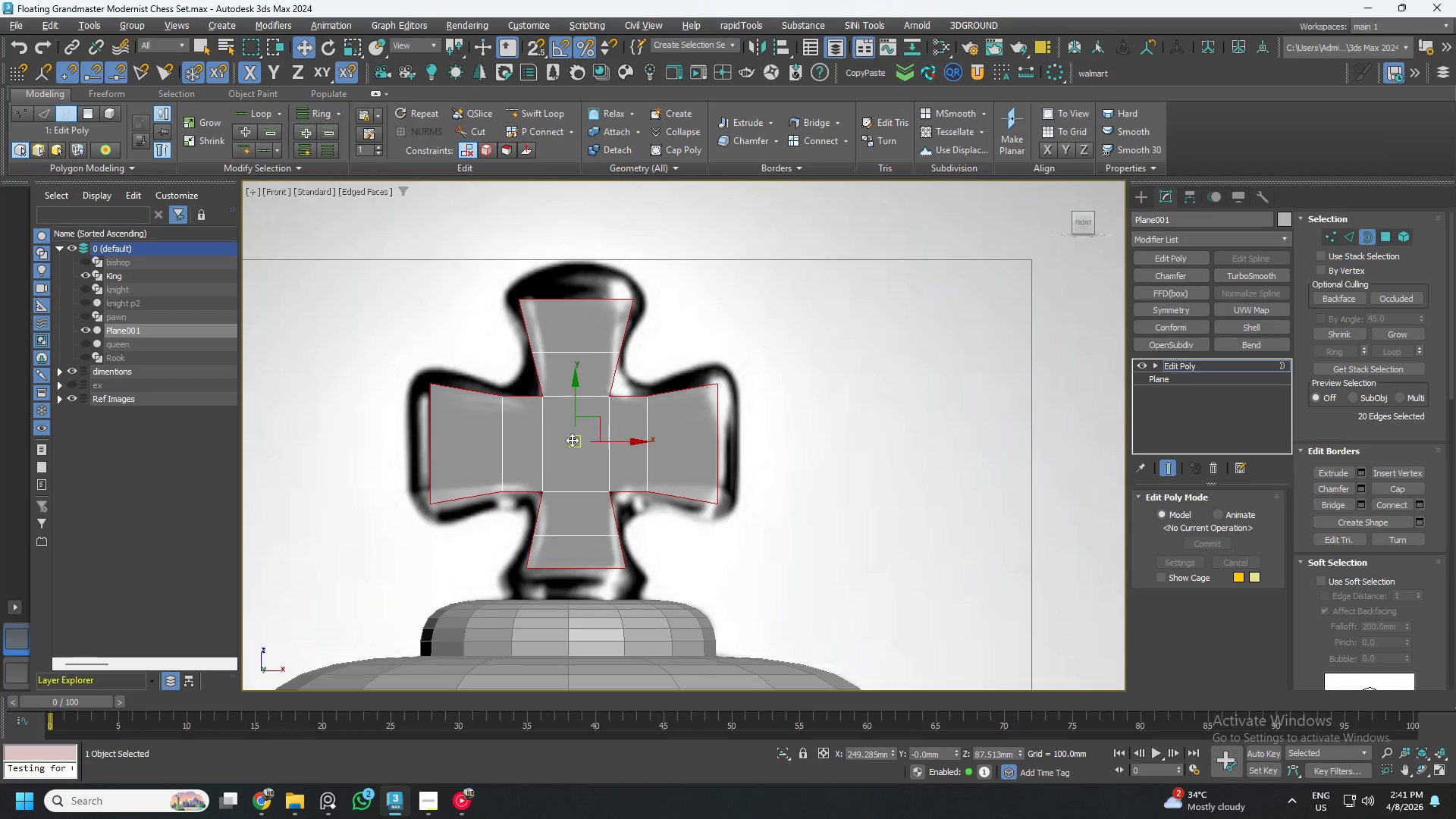 
key(R)
 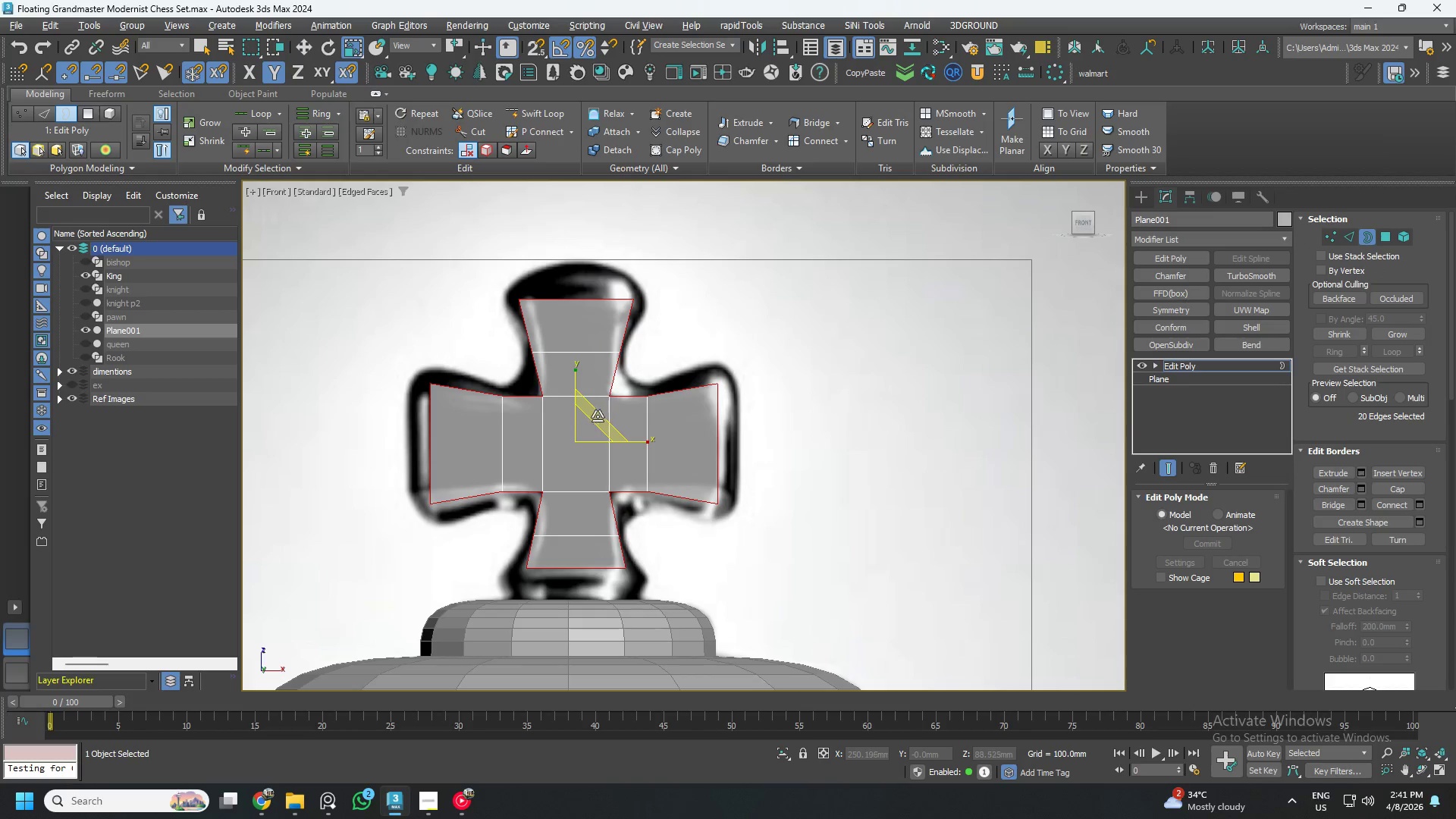 
hold_key(key=ShiftLeft, duration=1.5)
left_click_drag(start_coordinate=[599, 416], to_coordinate=[606, 390])
 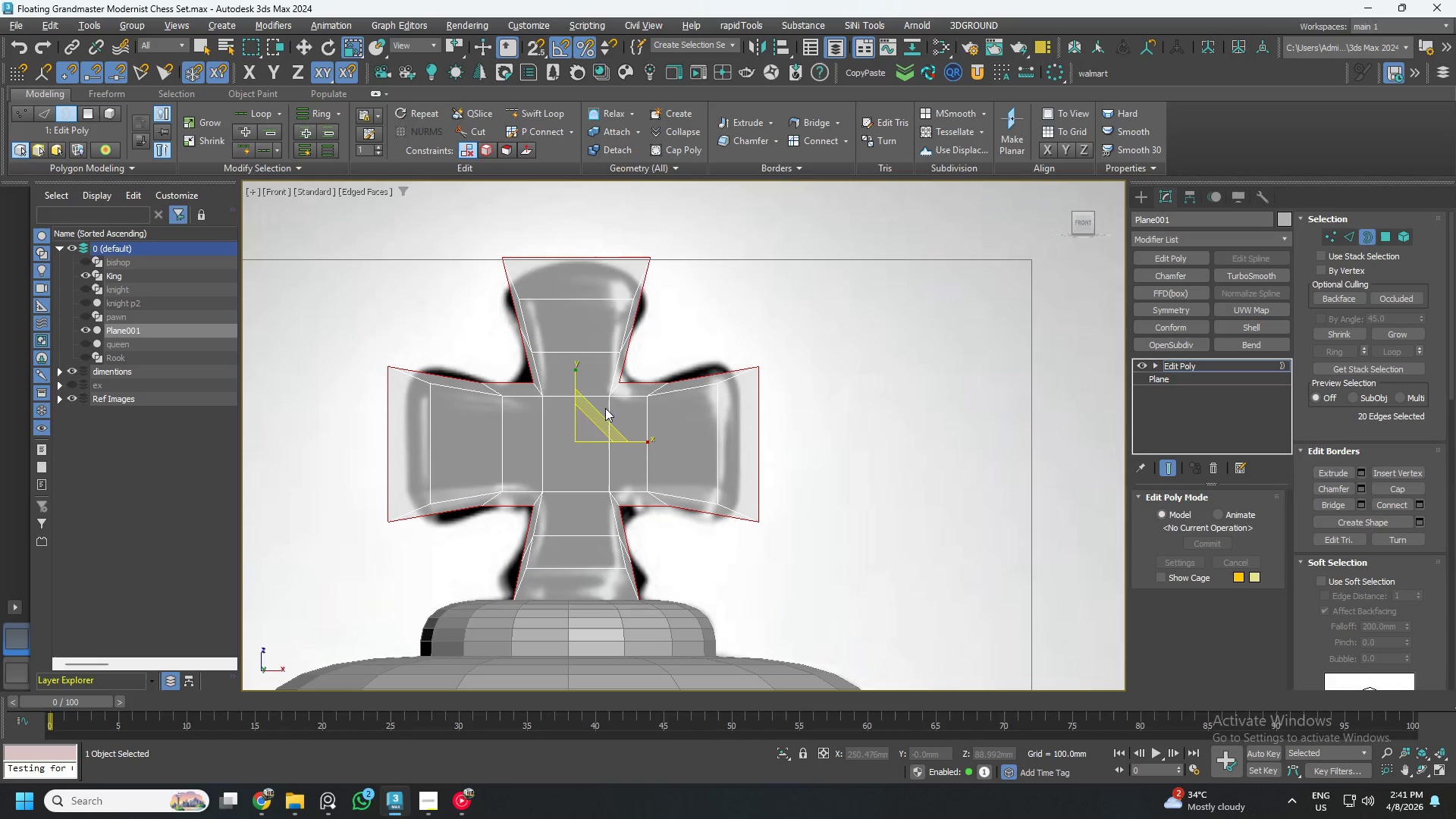 
hold_key(key=ShiftLeft, duration=1.52)
 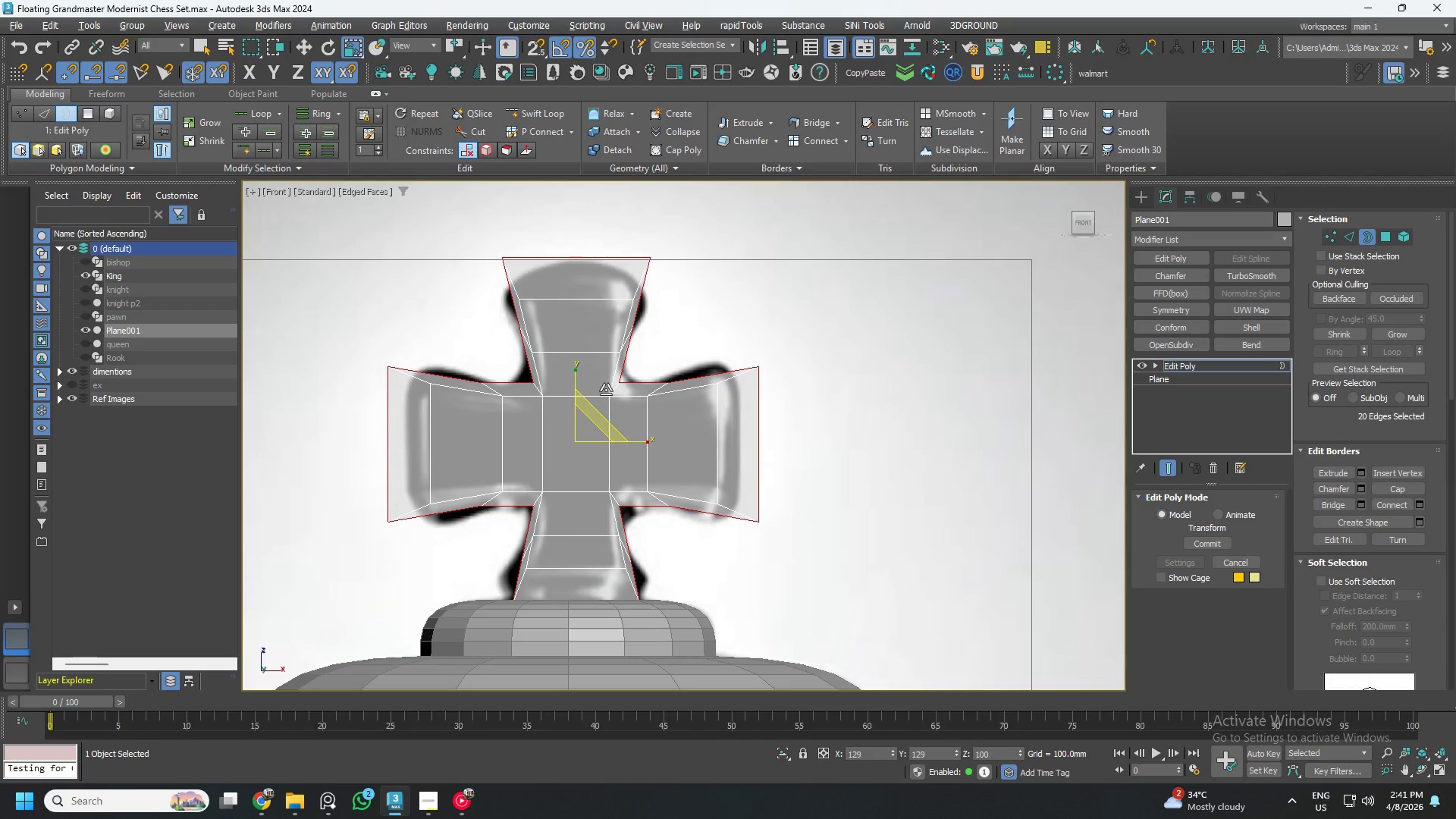 
hold_key(key=ShiftLeft, duration=1.51)
 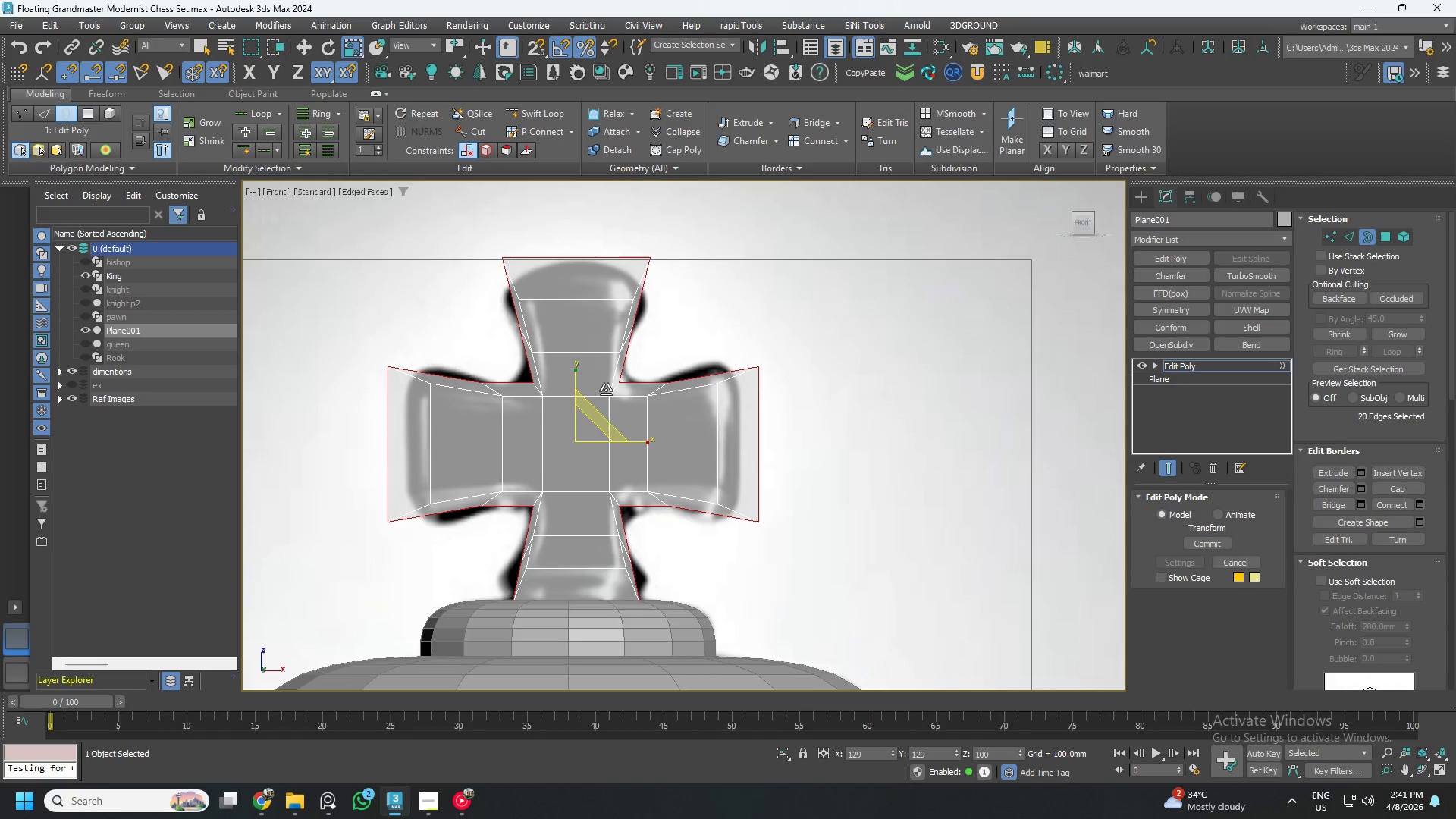 
hold_key(key=ShiftLeft, duration=1.52)
 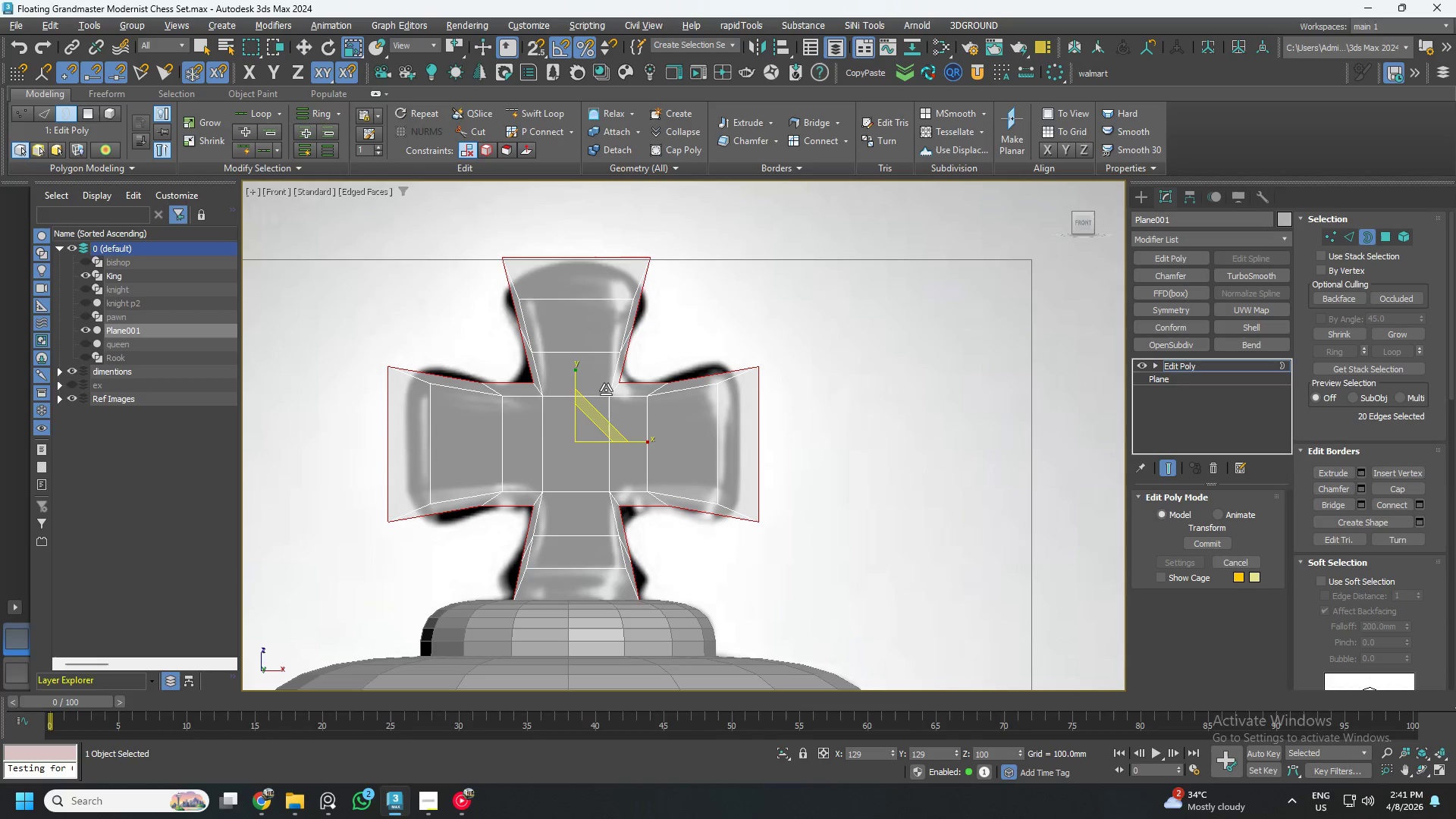 
key(Shift+ShiftLeft)
 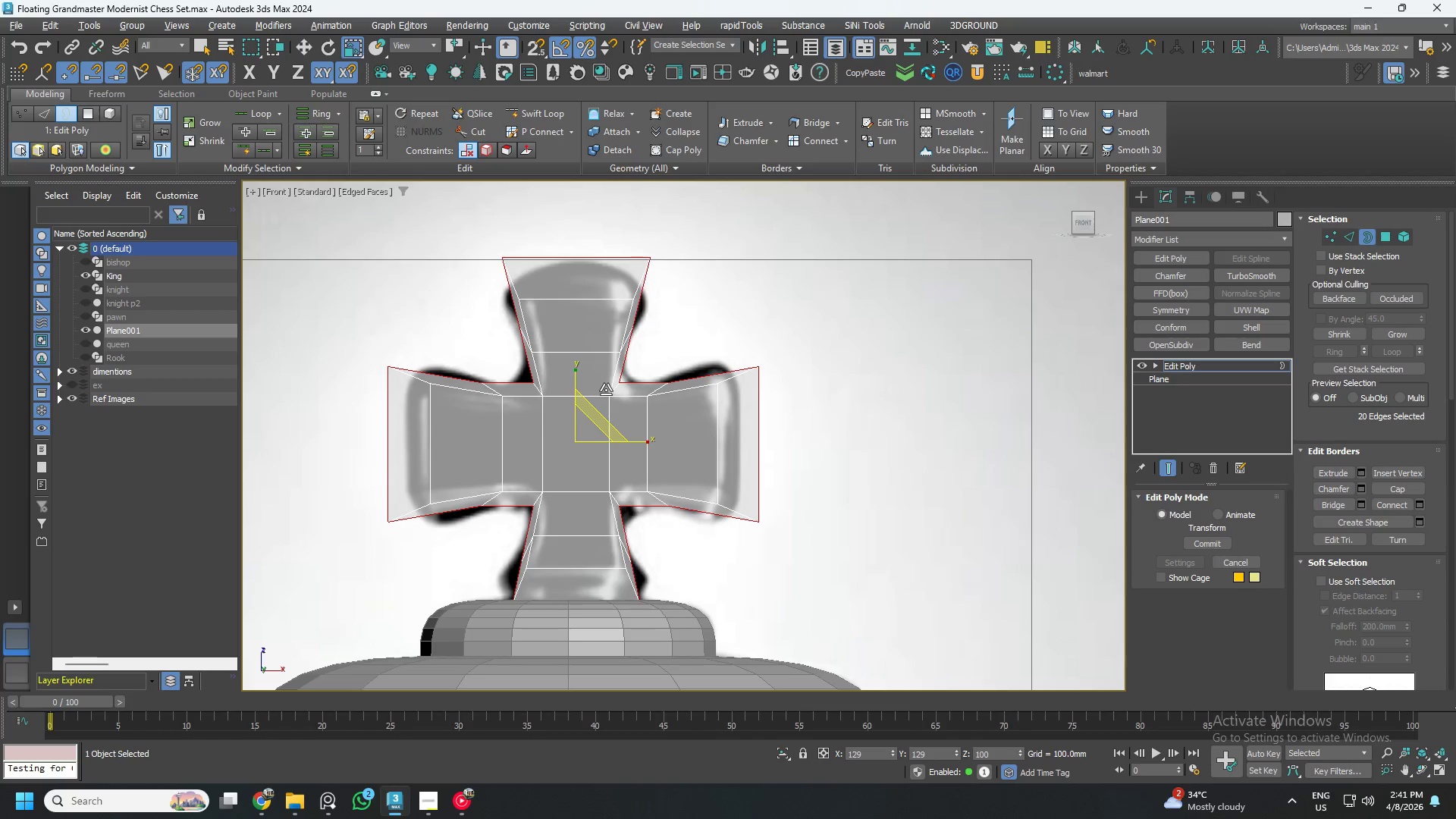 
key(Shift+ShiftLeft)
 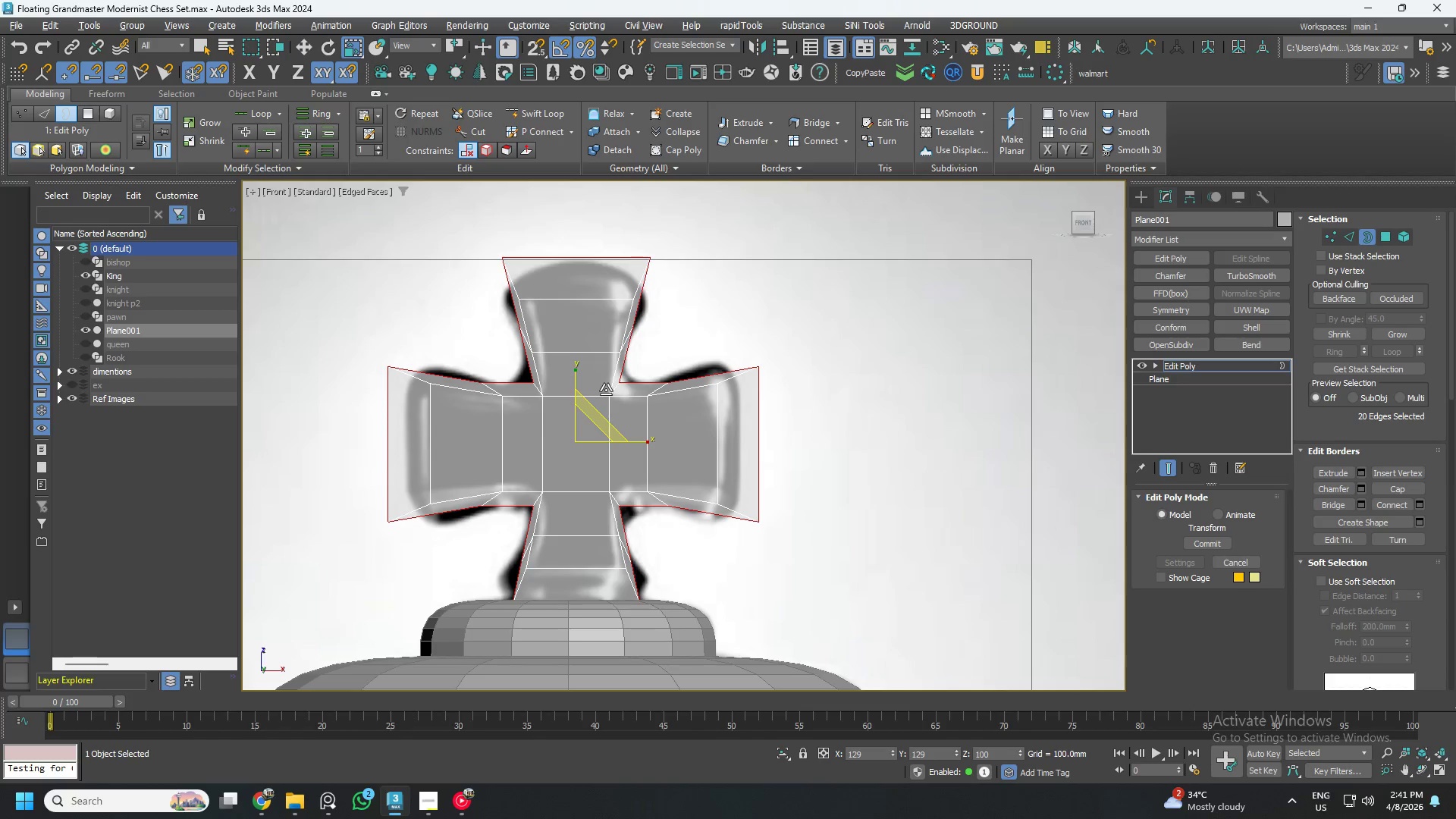 
key(Shift+ShiftLeft)
 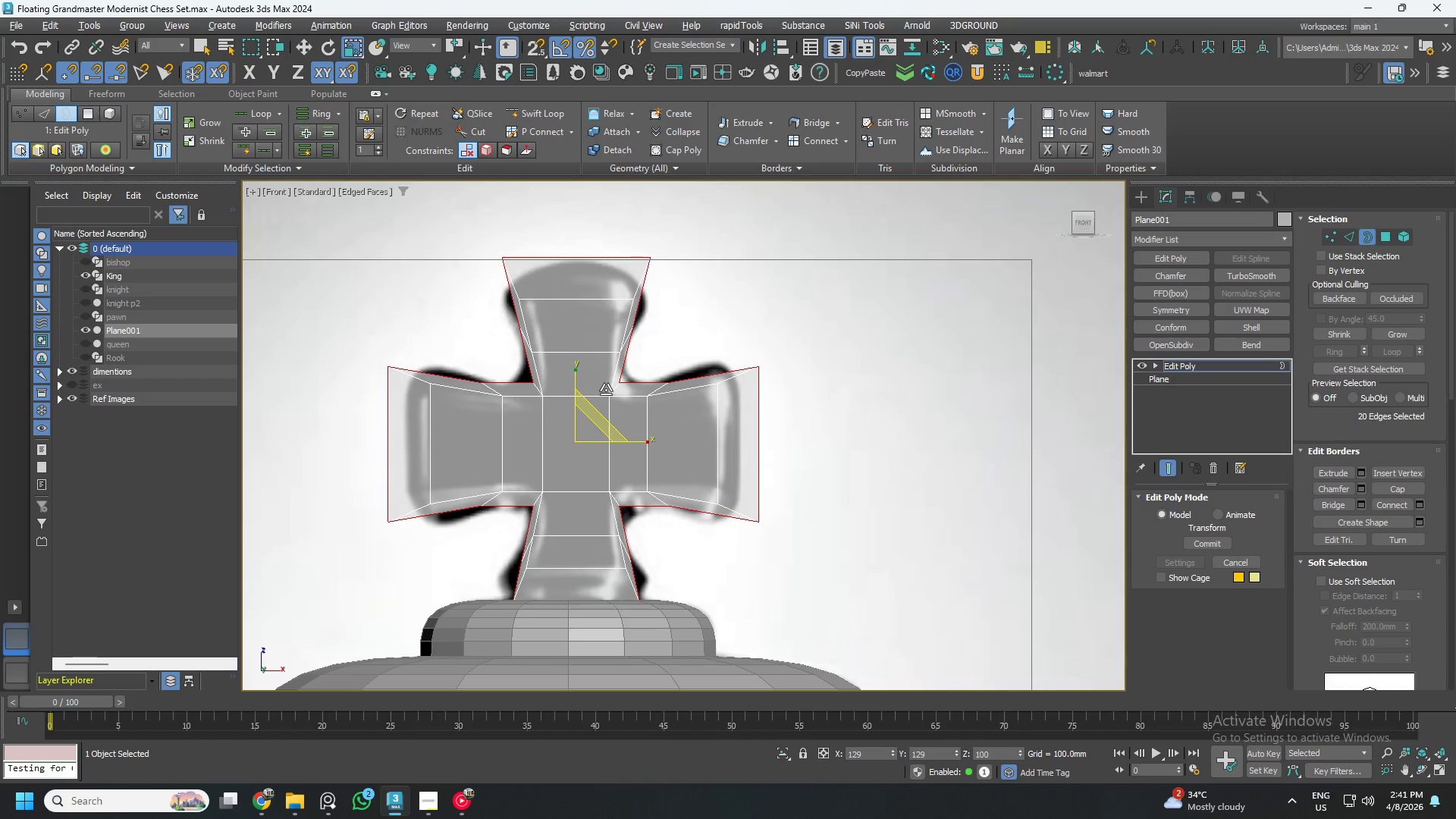 
key(Shift+ShiftLeft)
 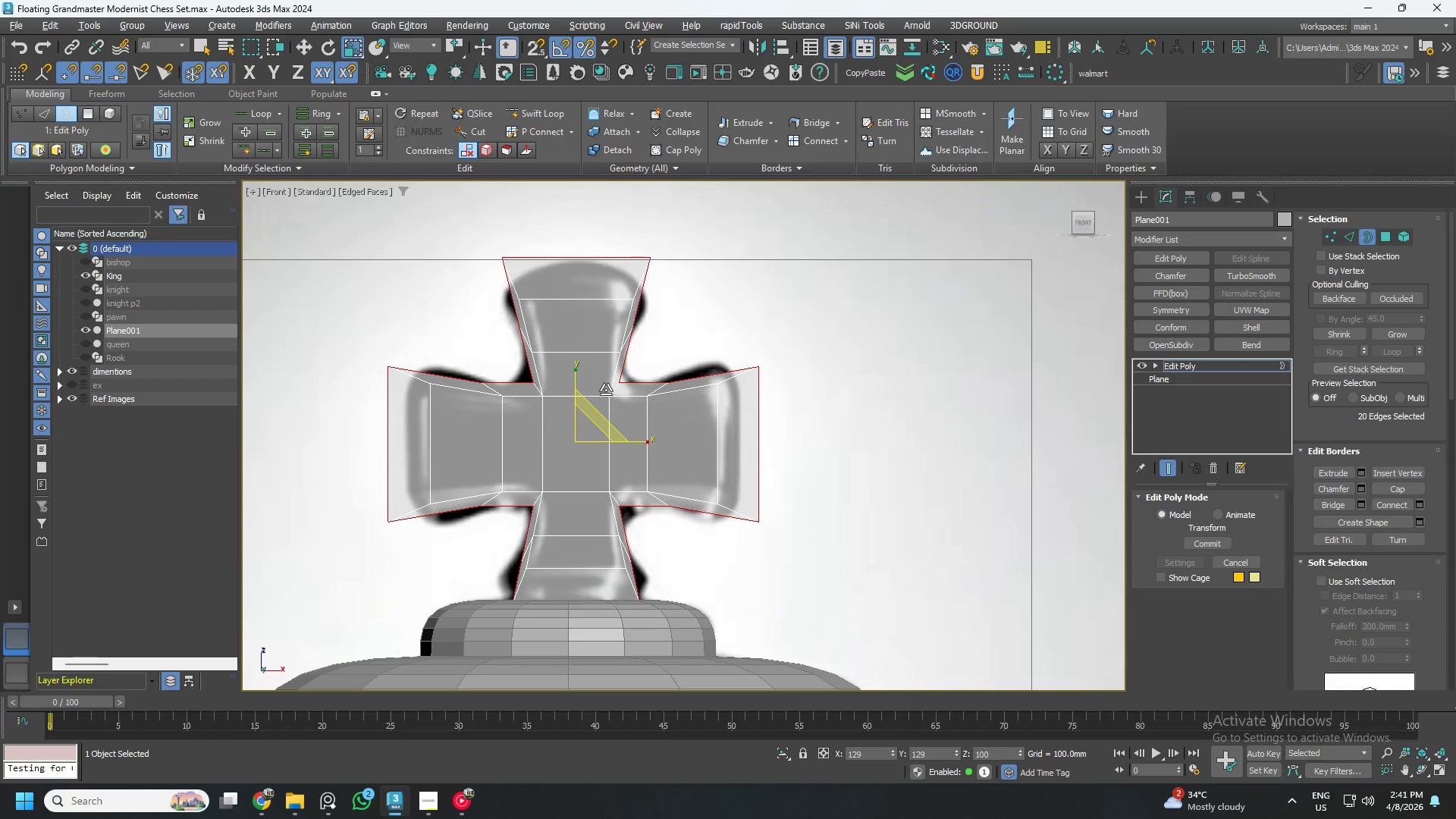 
key(Shift+ShiftLeft)
 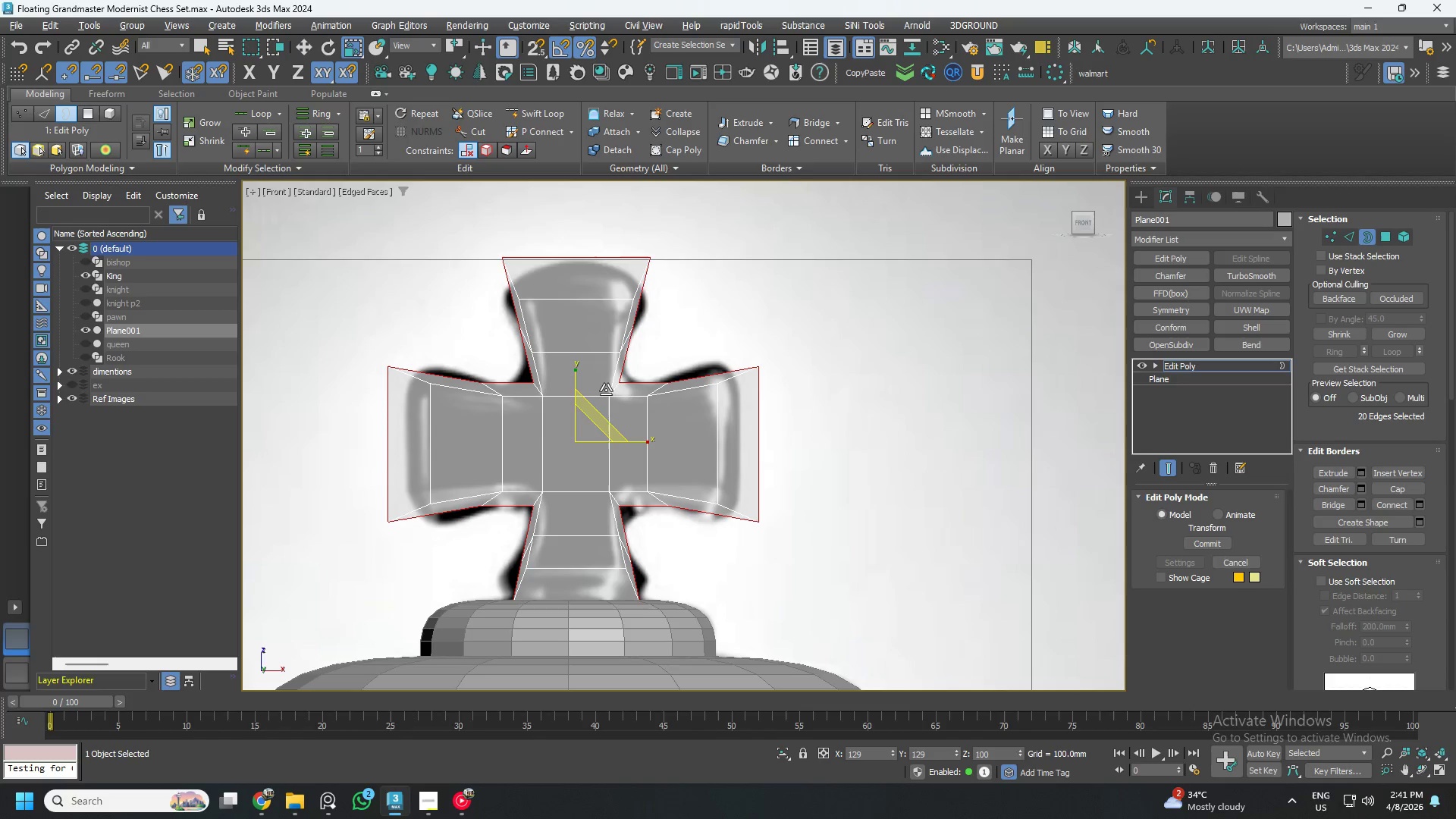 
key(Shift+ShiftLeft)
 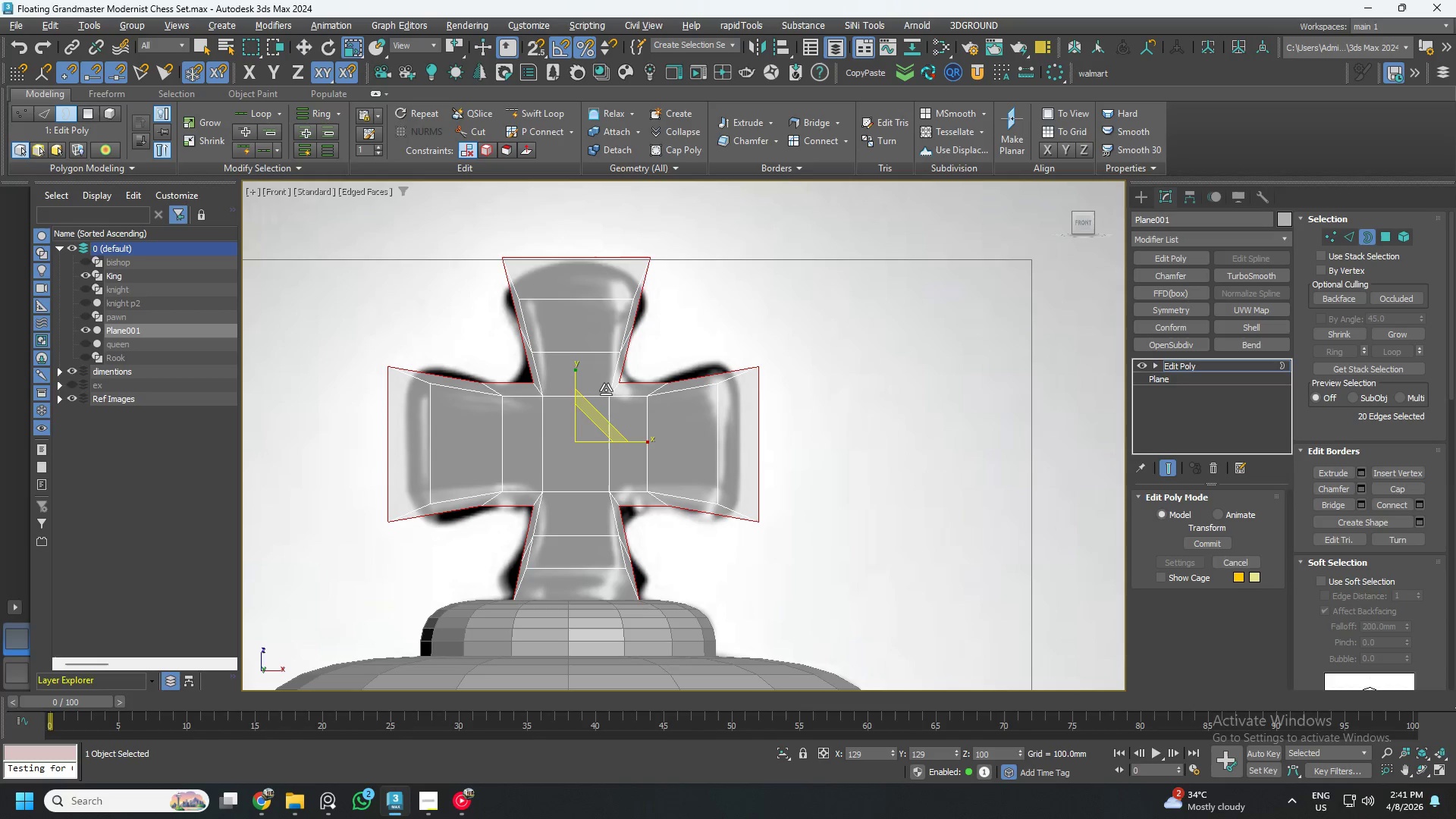 
key(Shift+ShiftLeft)
 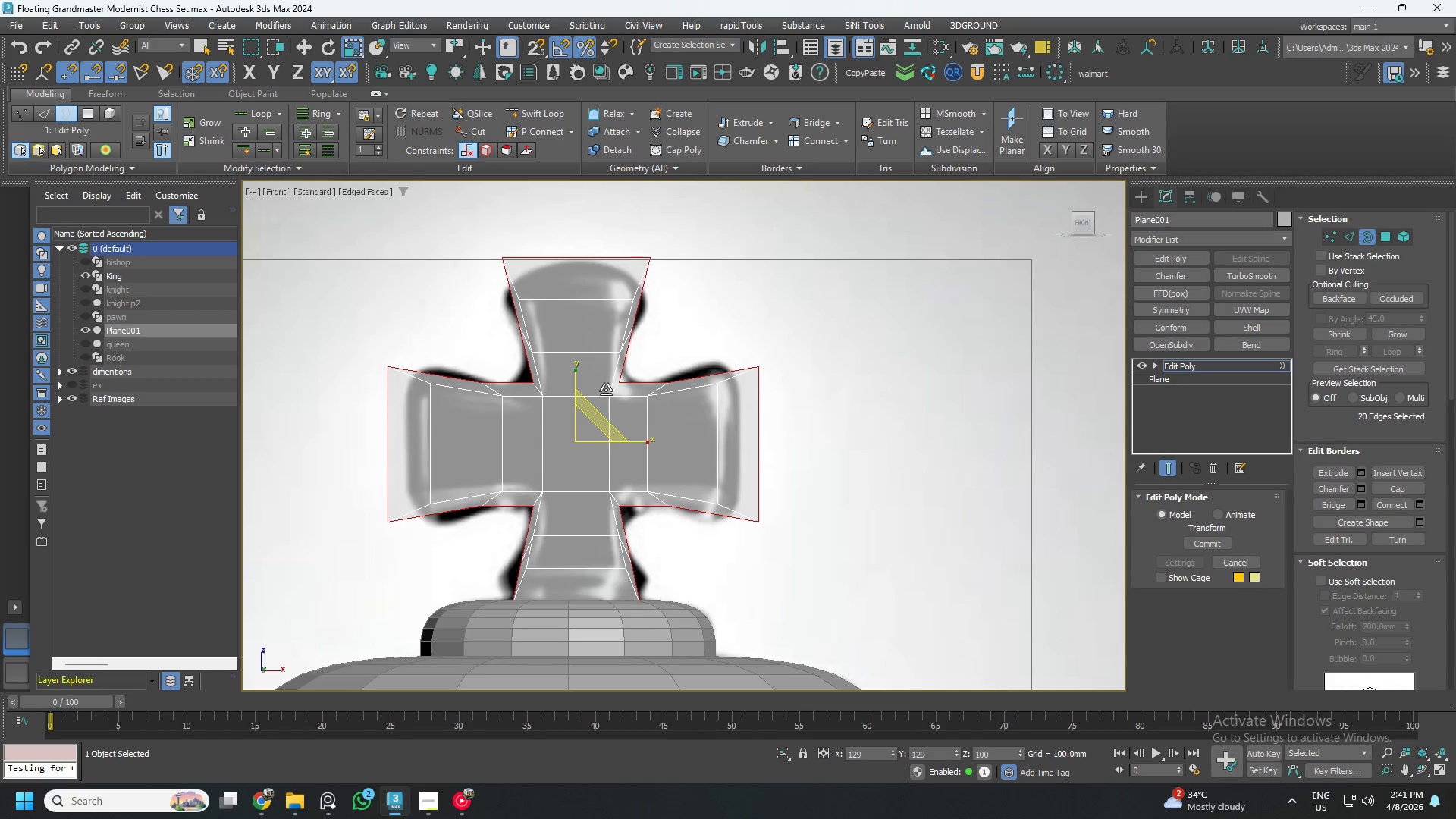 
key(Shift+ShiftLeft)
 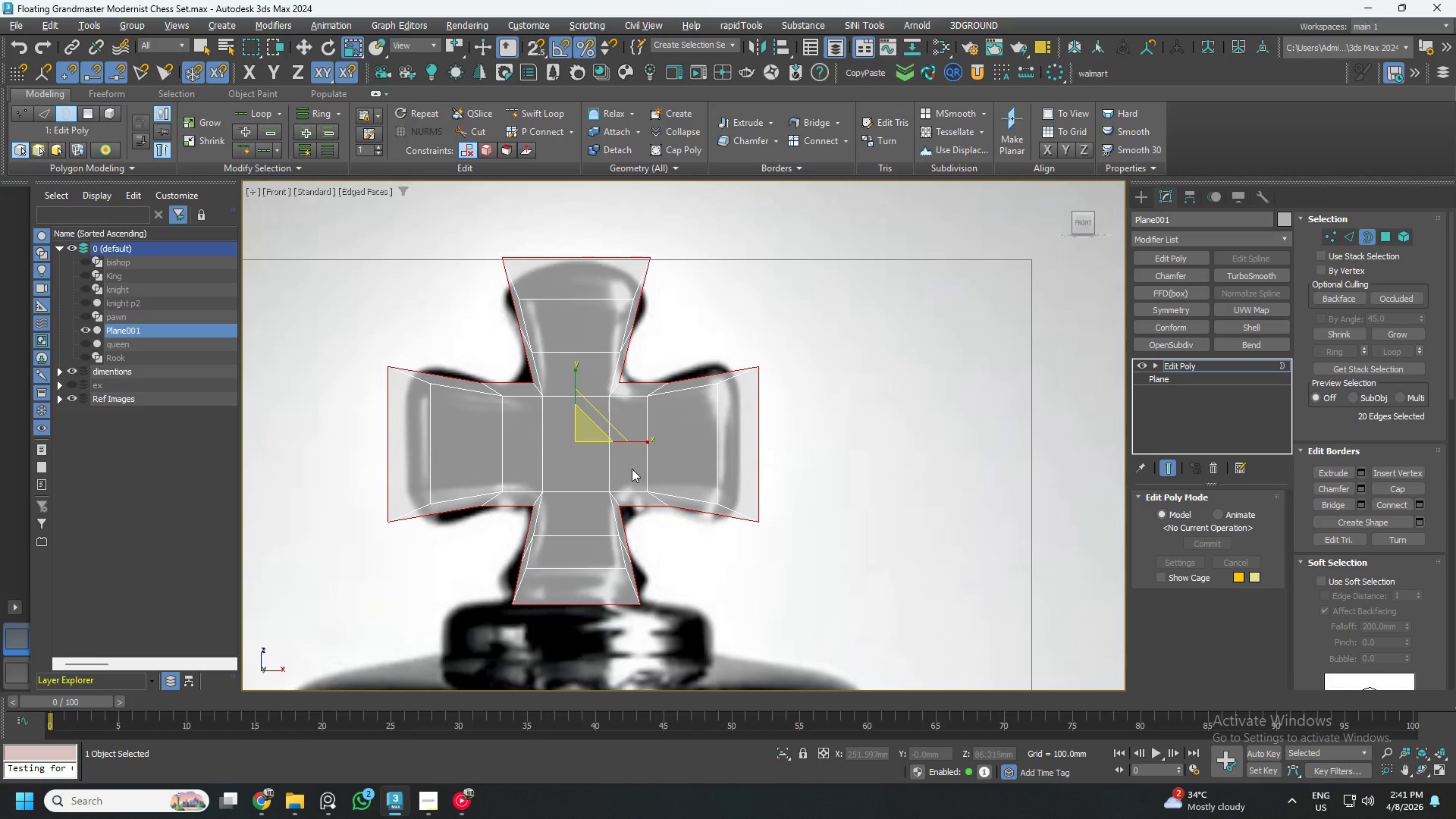 
wait(6.64)
 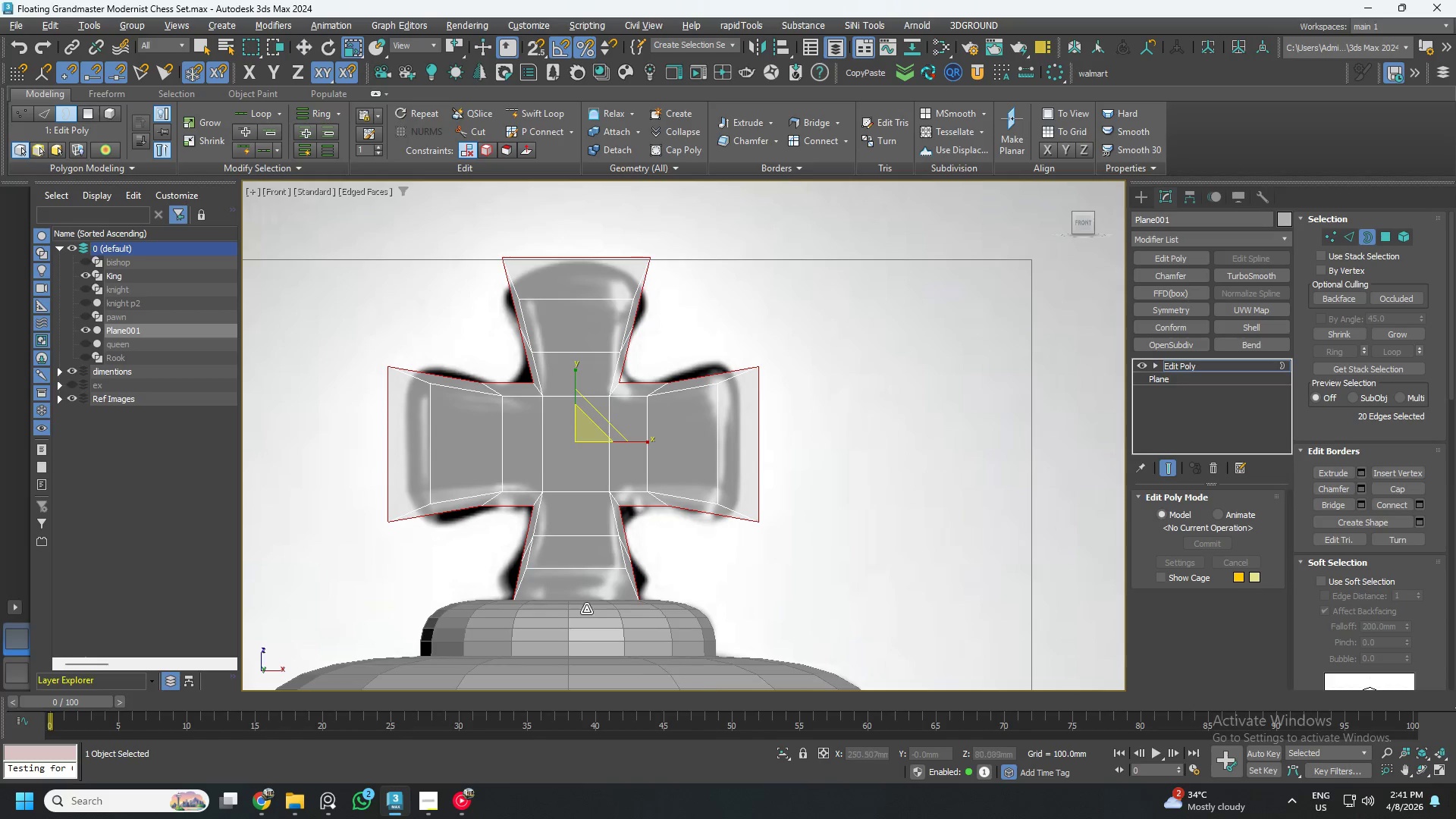 
key(W)
 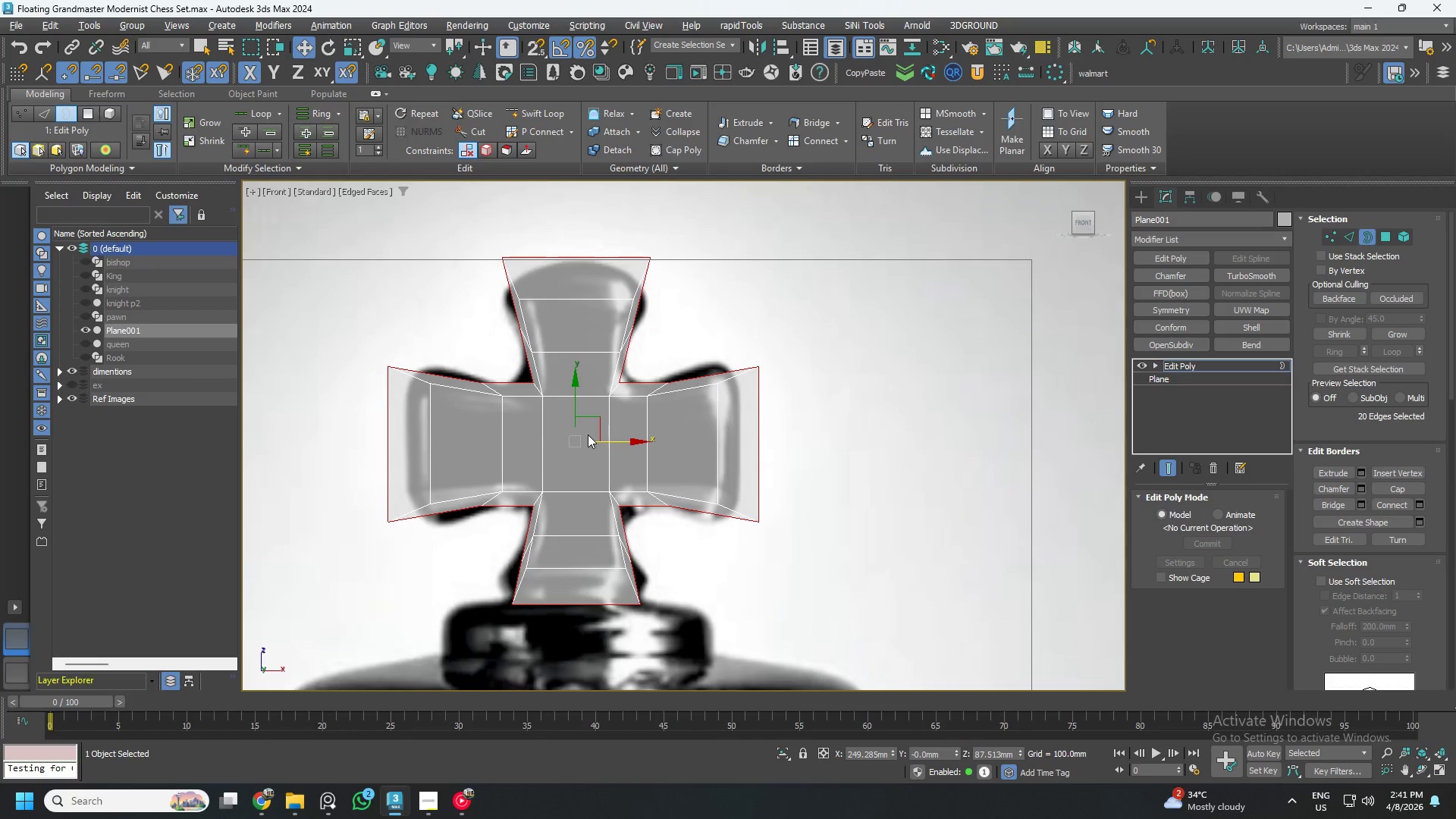 
key(Alt+AltLeft)
 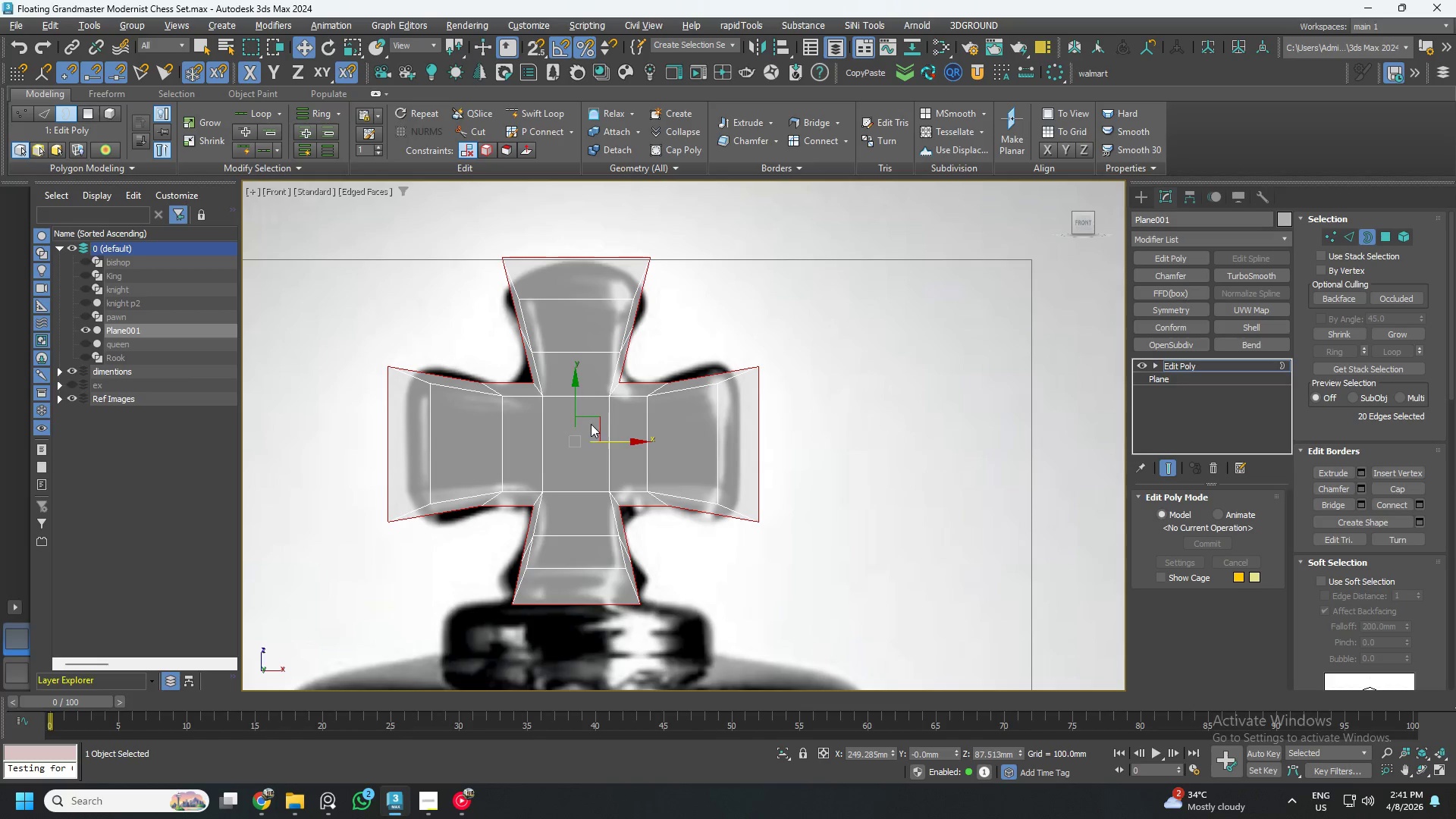 
key(Alt+1)
 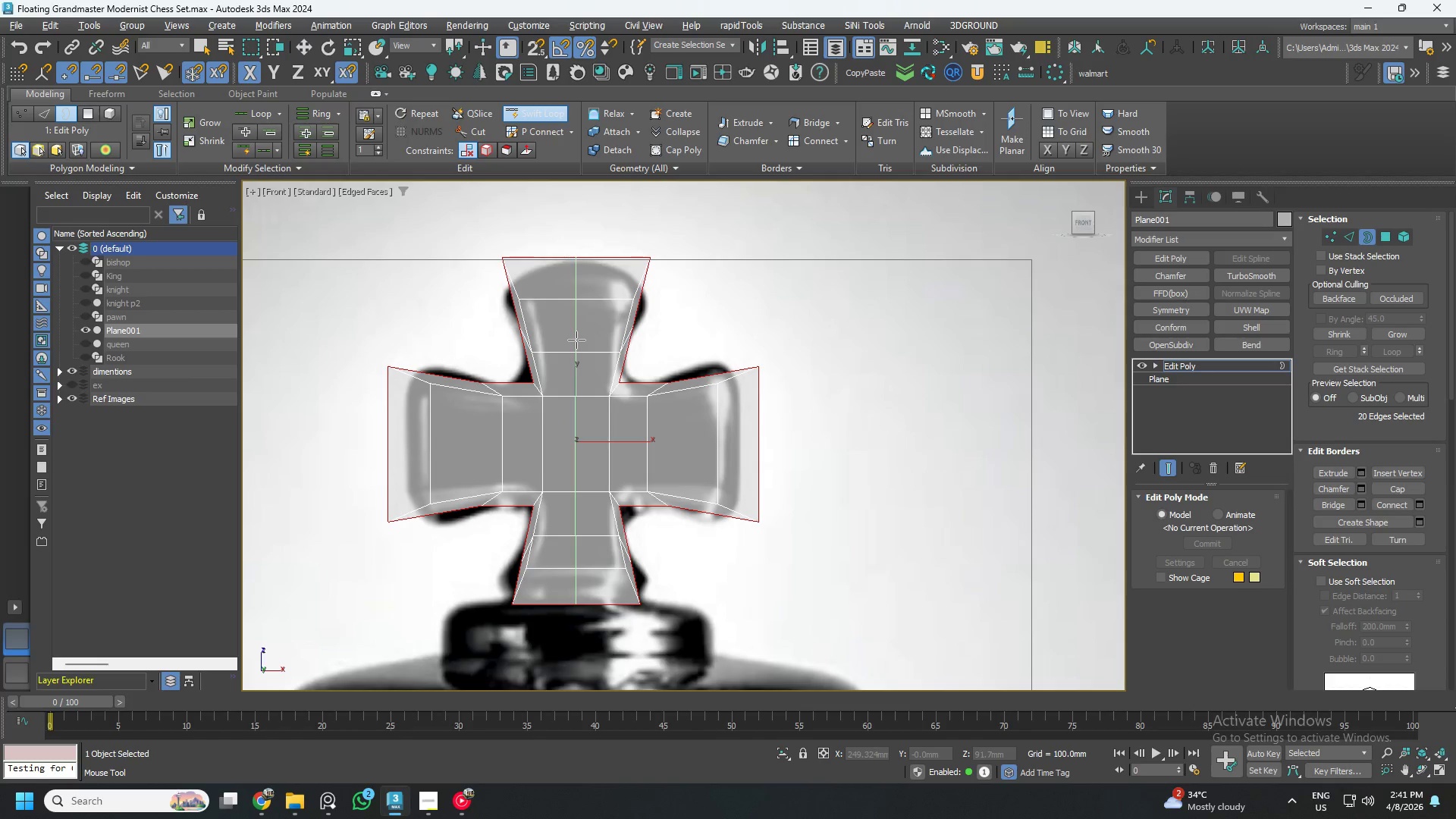 
wait(6.72)
 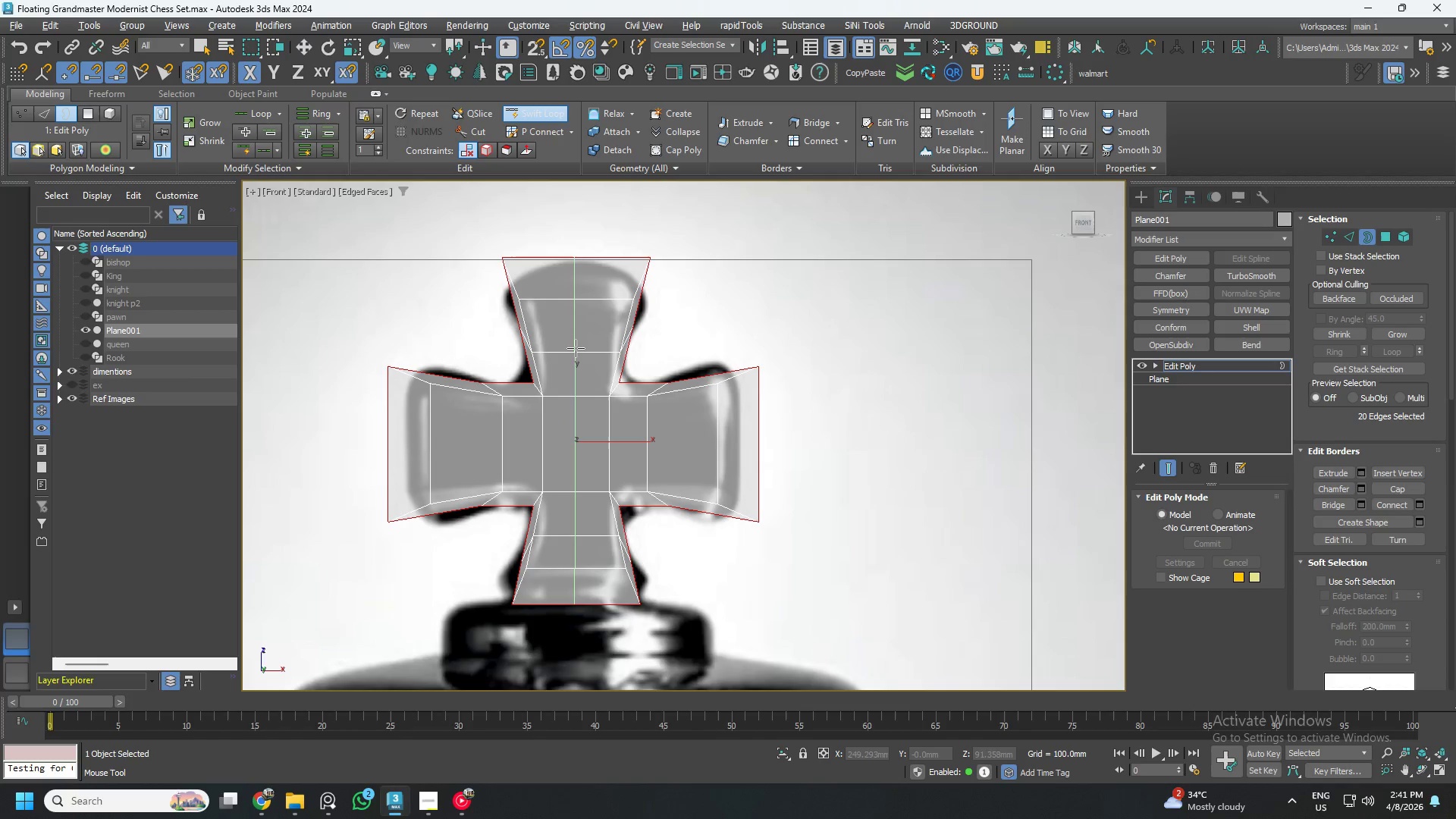 
left_click([574, 332])
 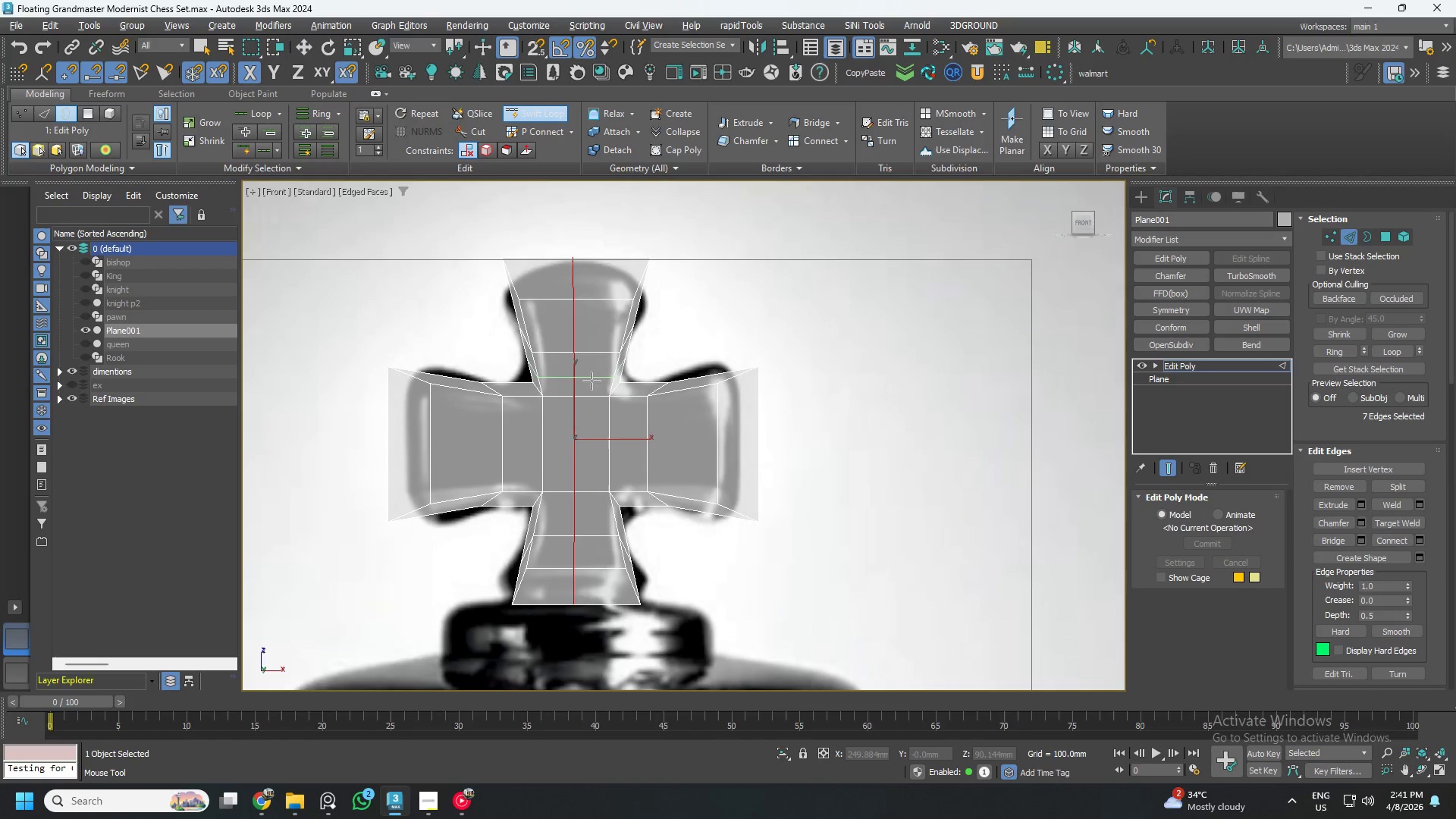 
key(Alt+AltLeft)
 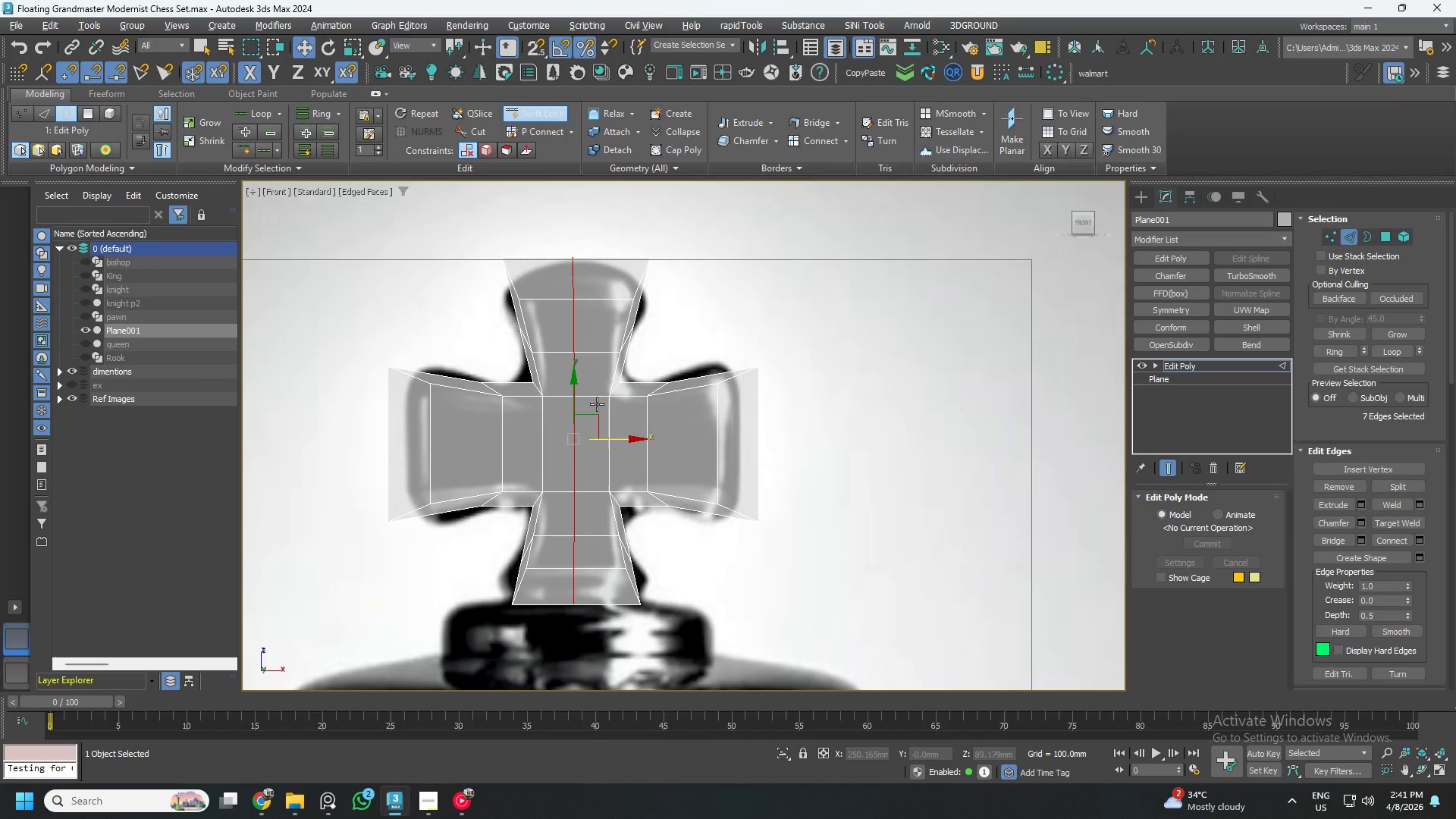 
key(Alt+1)
 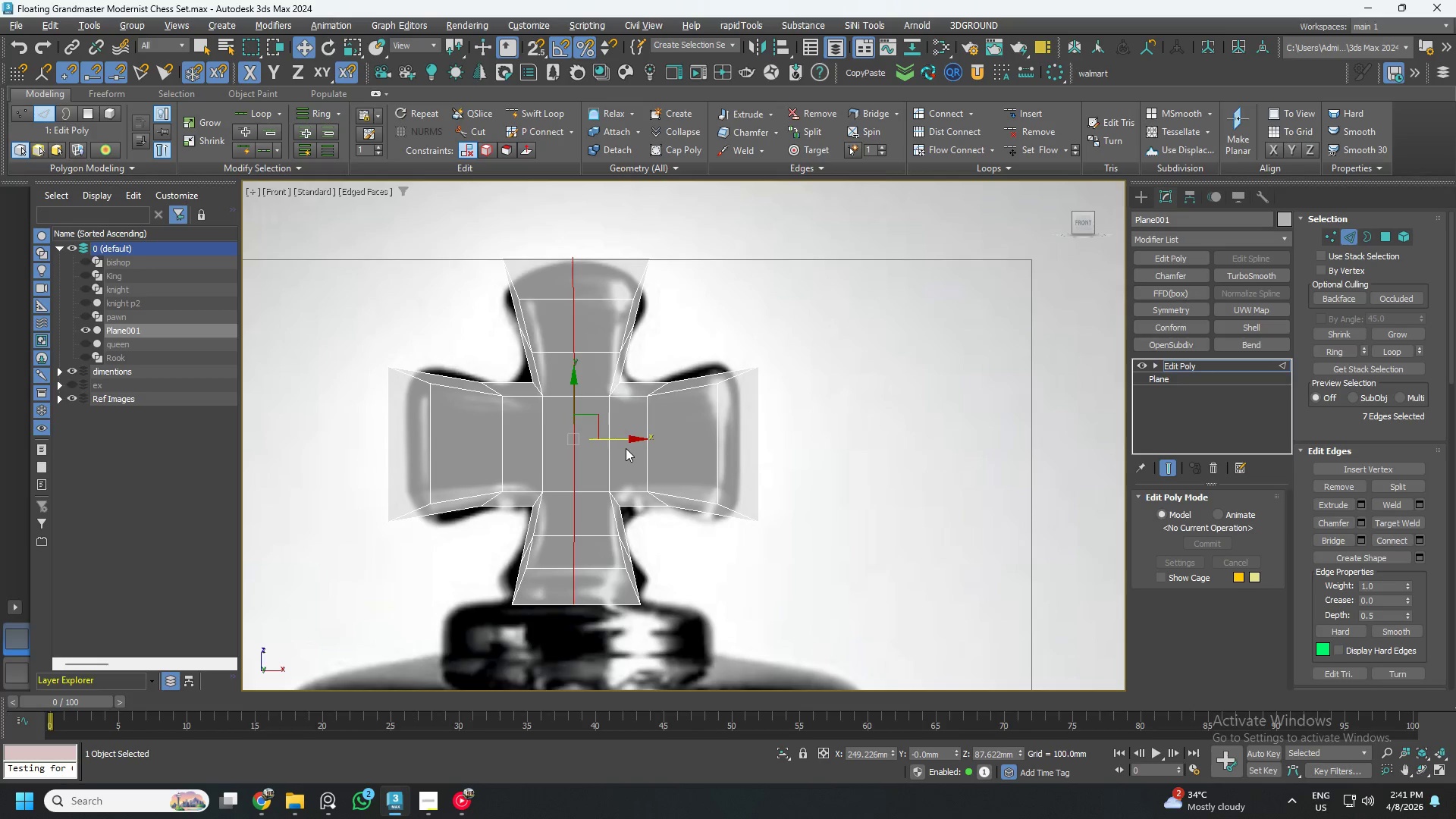 
key(R)
 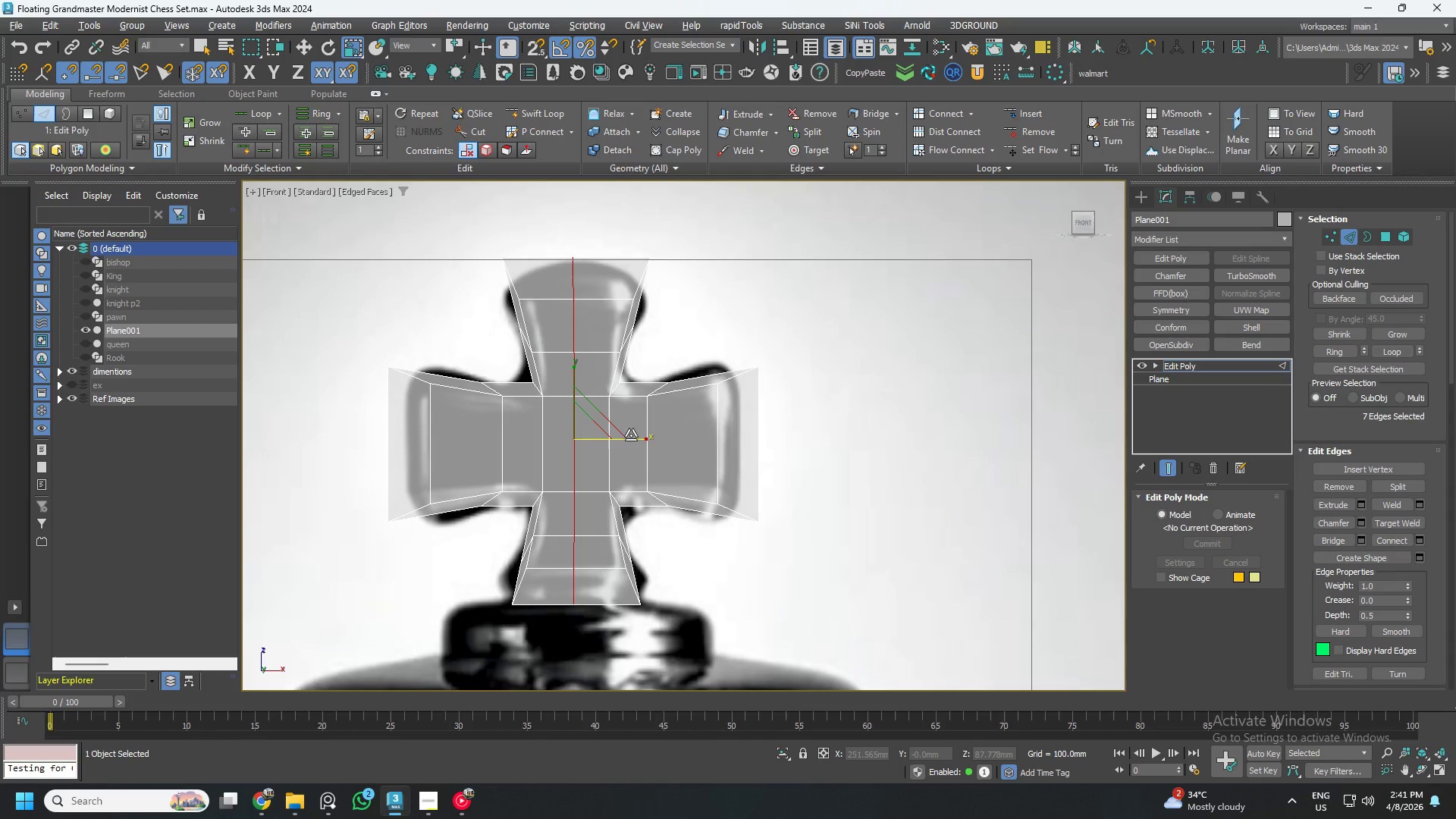 
left_click_drag(start_coordinate=[635, 437], to_coordinate=[825, 340])
 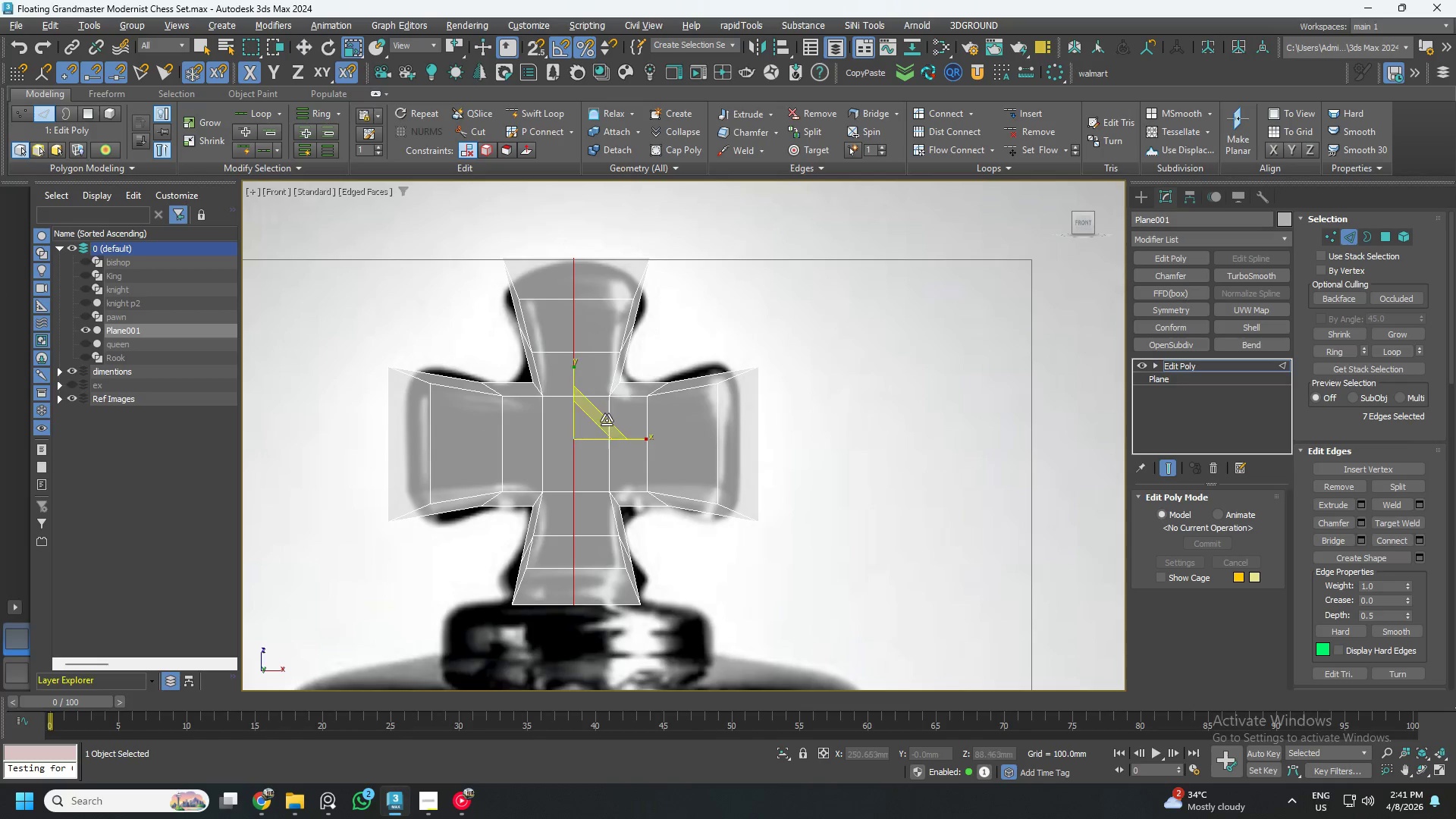 
key(Alt+AltLeft)
 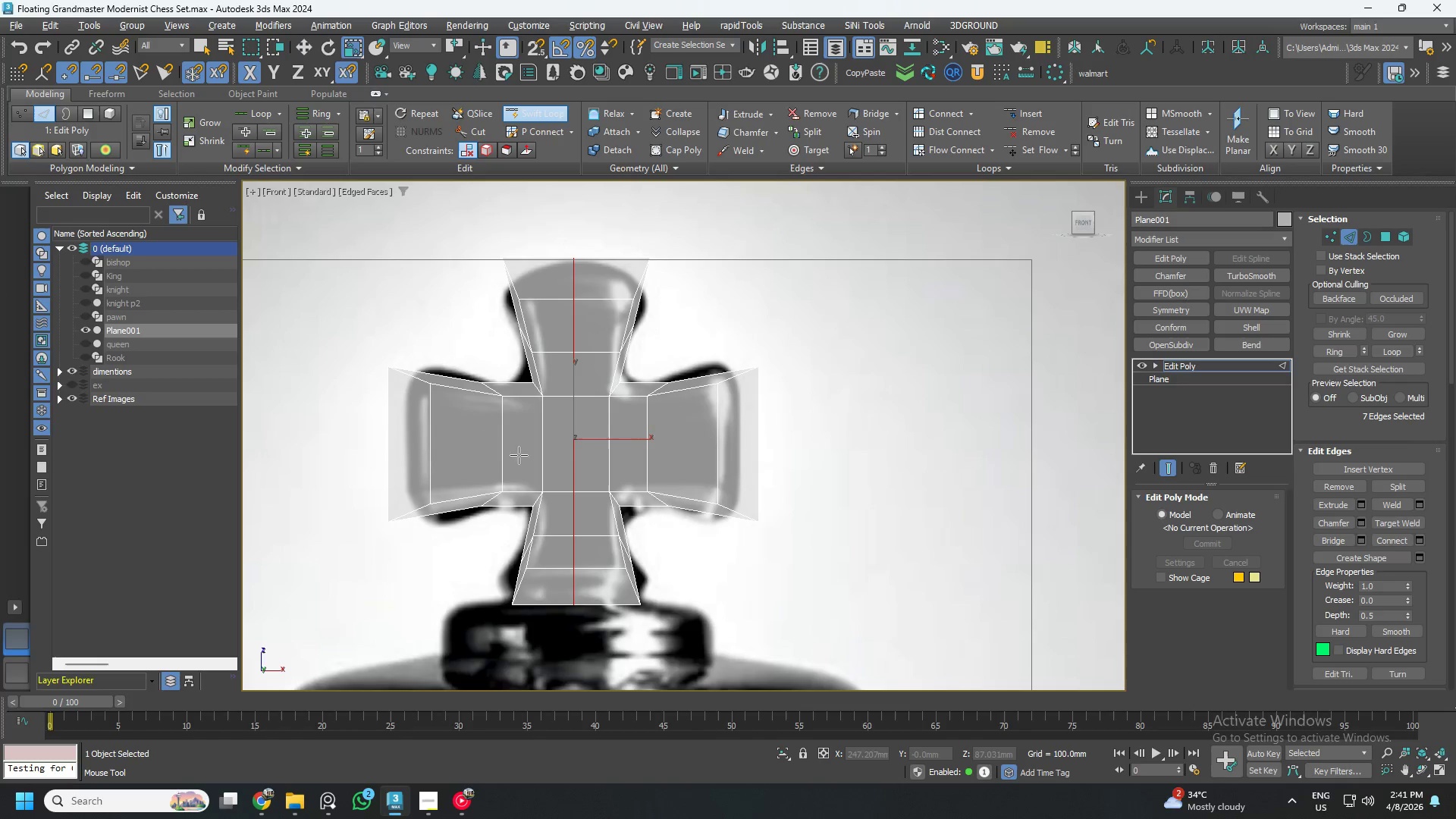 
key(Alt+1)
 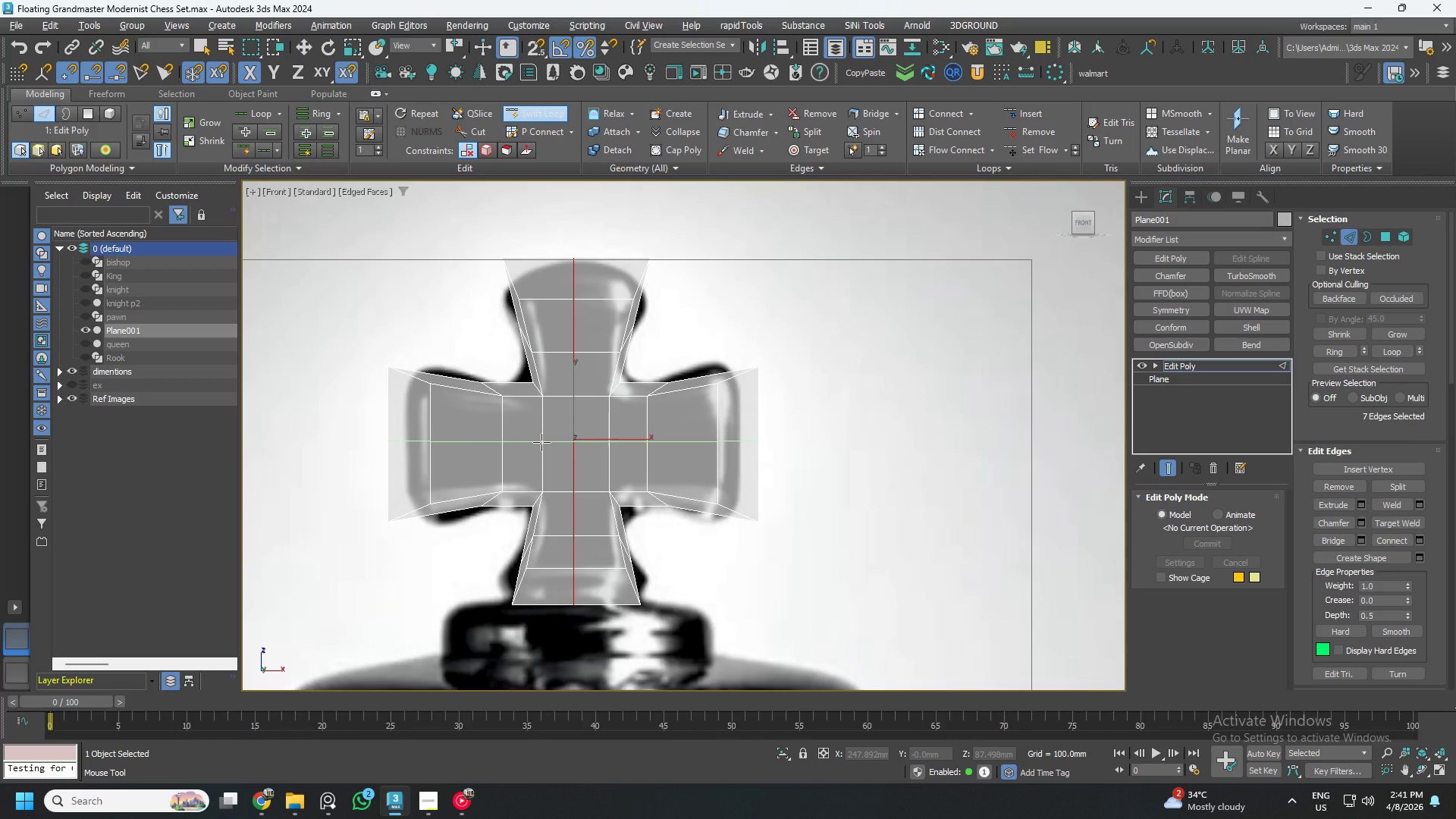 
left_click([541, 443])
 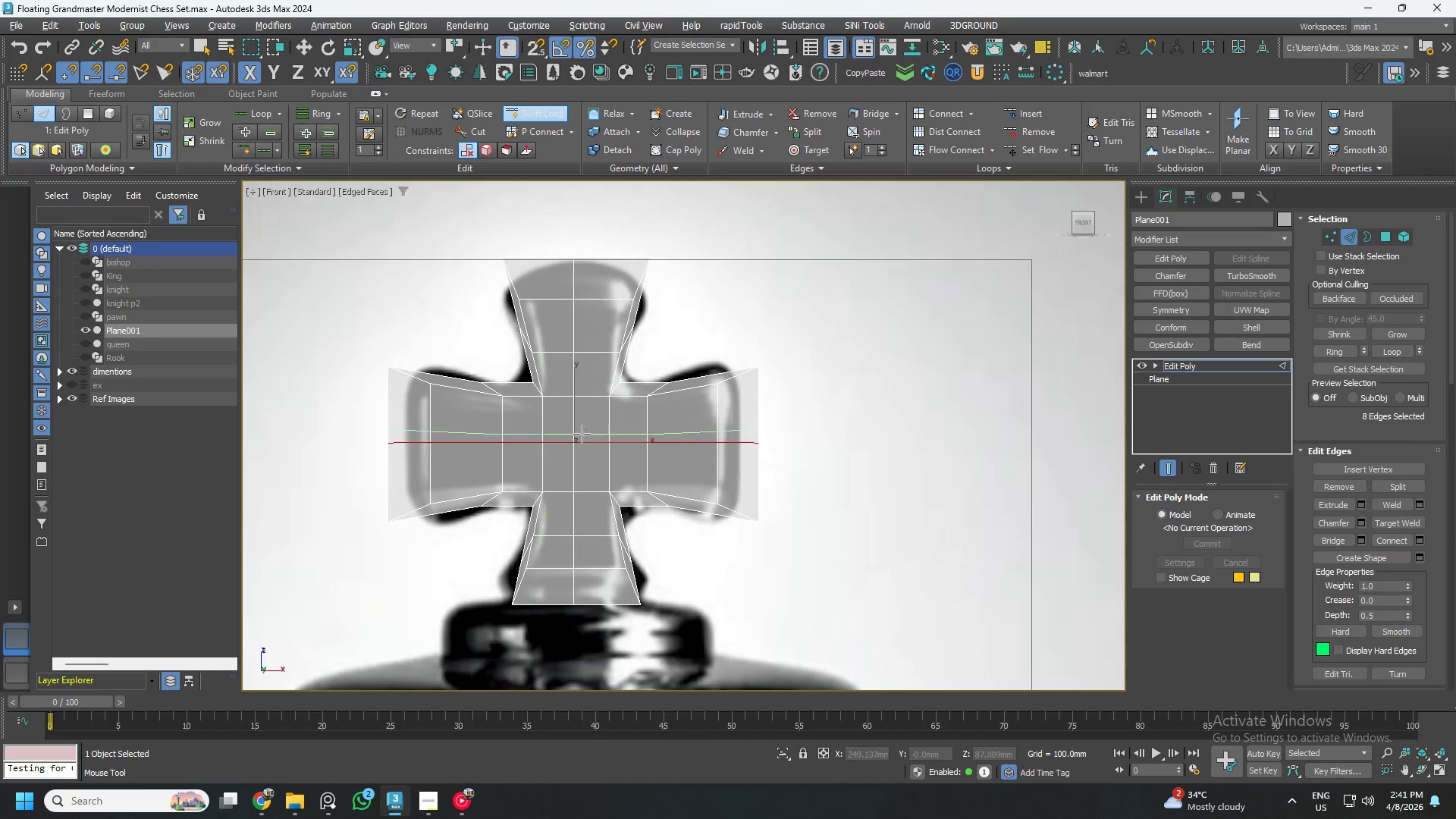 
key(Alt+AltLeft)
 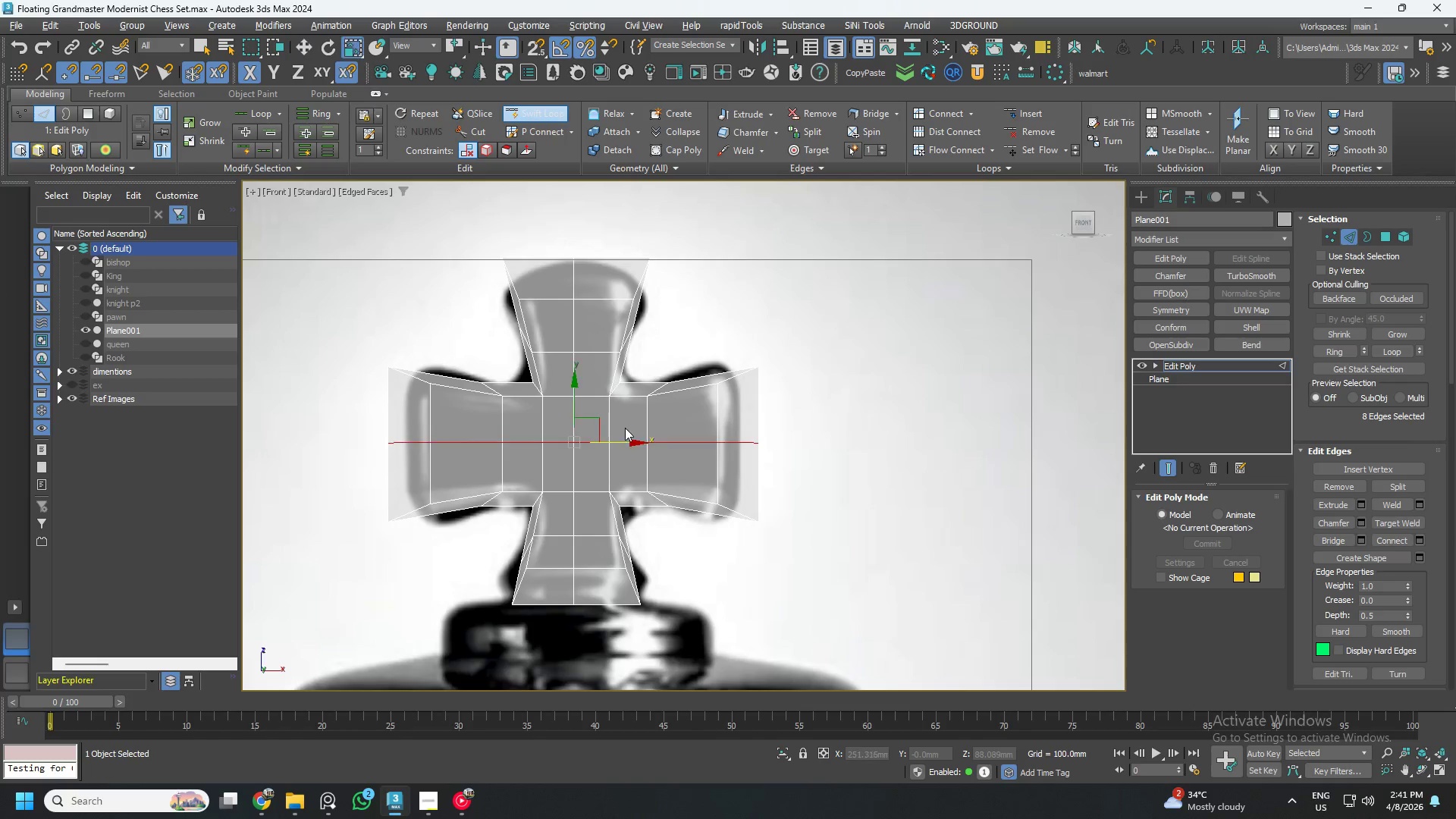 
type(1rw)
 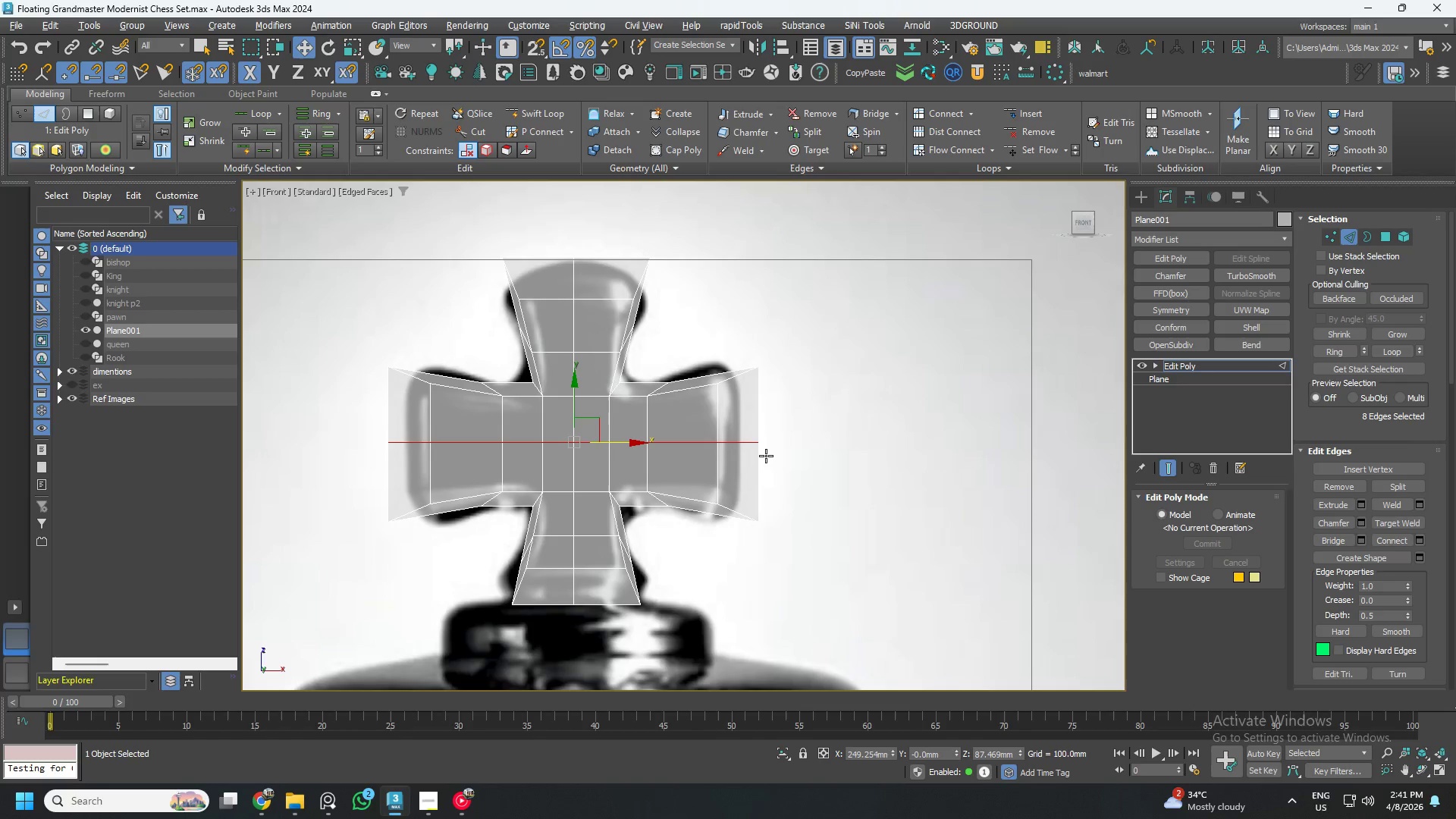 
left_click_drag(start_coordinate=[570, 380], to_coordinate=[1357, 254])
 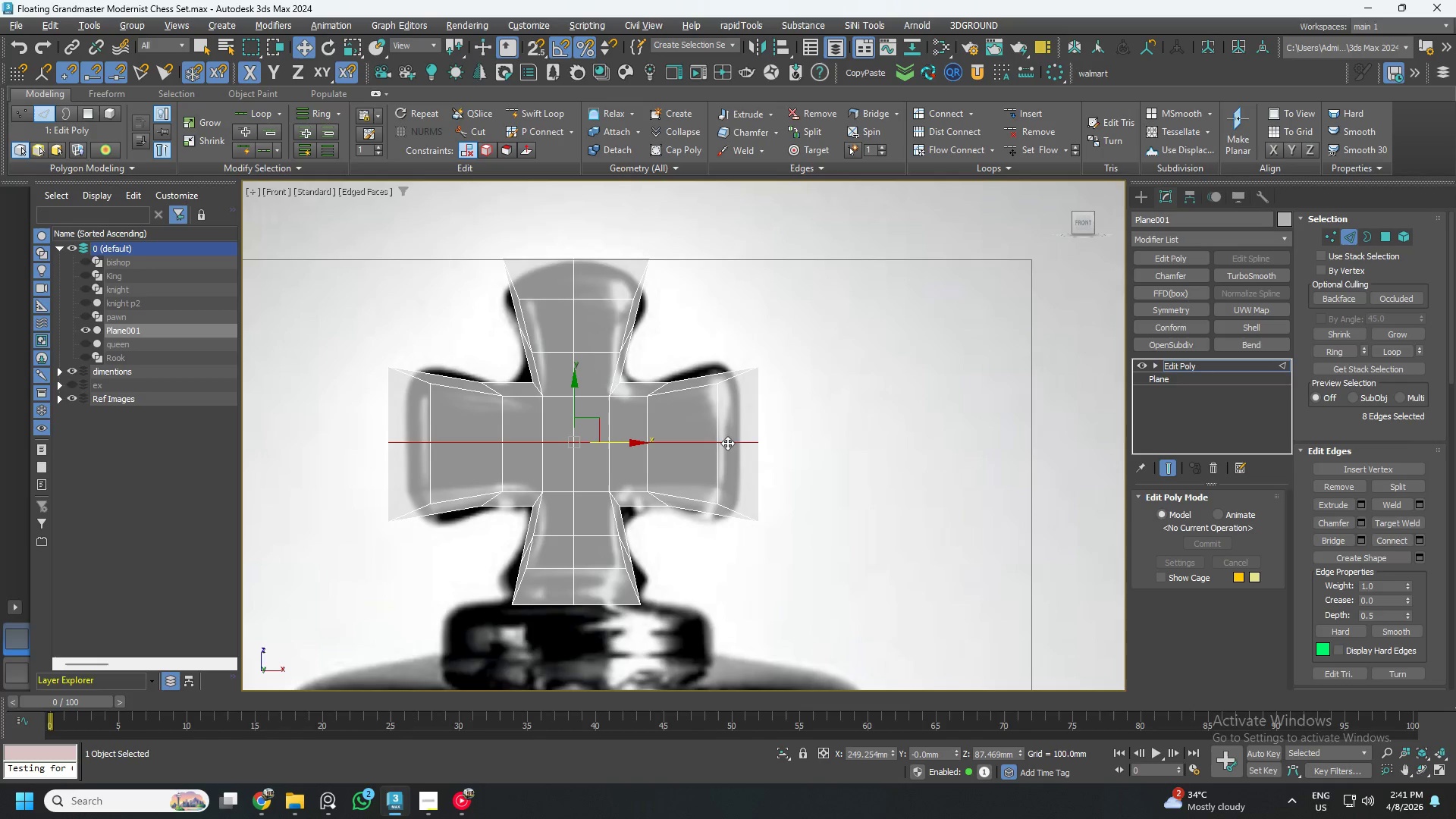 
scroll: coordinate [742, 377], scroll_direction: up, amount: 1.0
 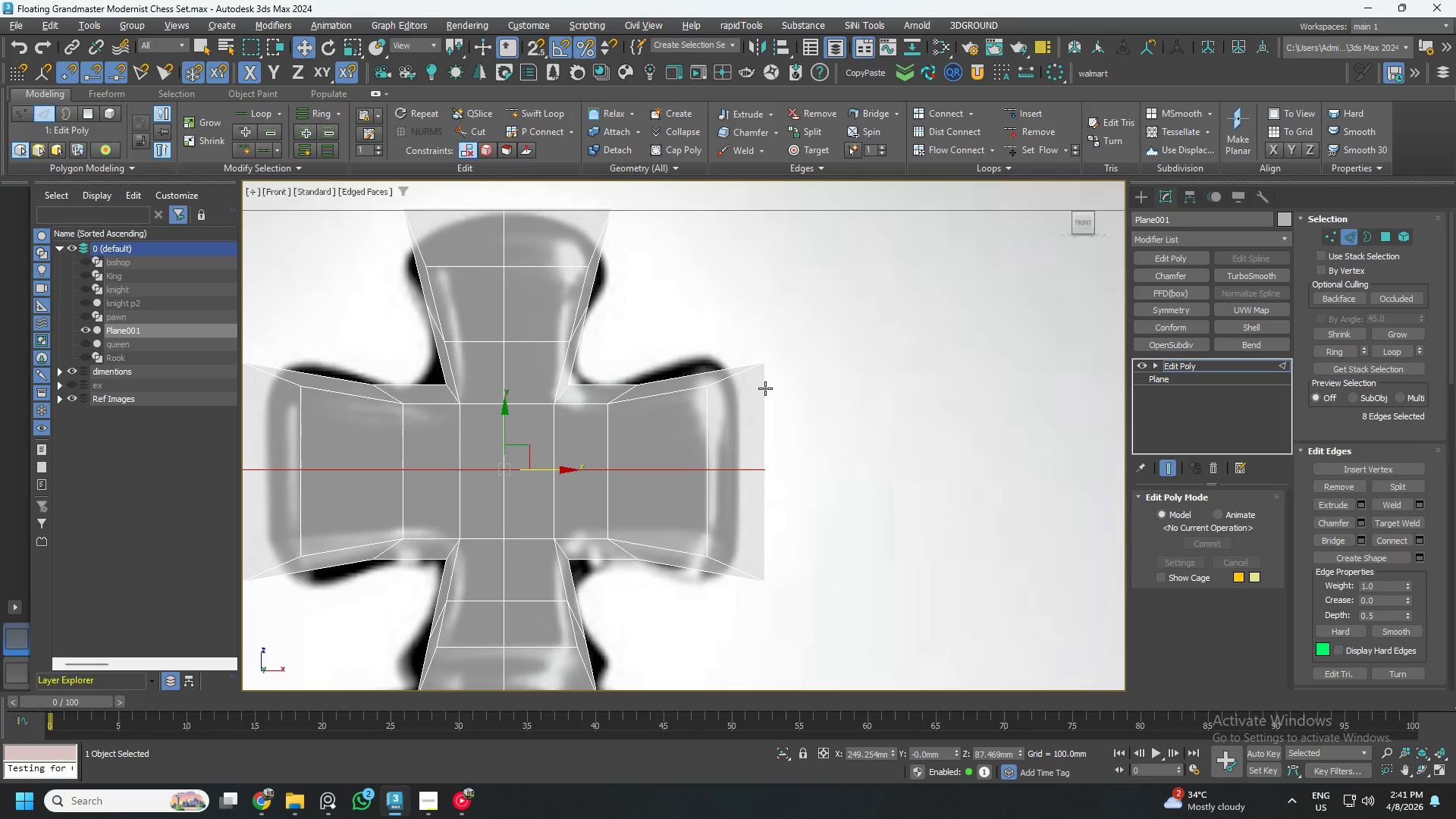 
key(1)
 